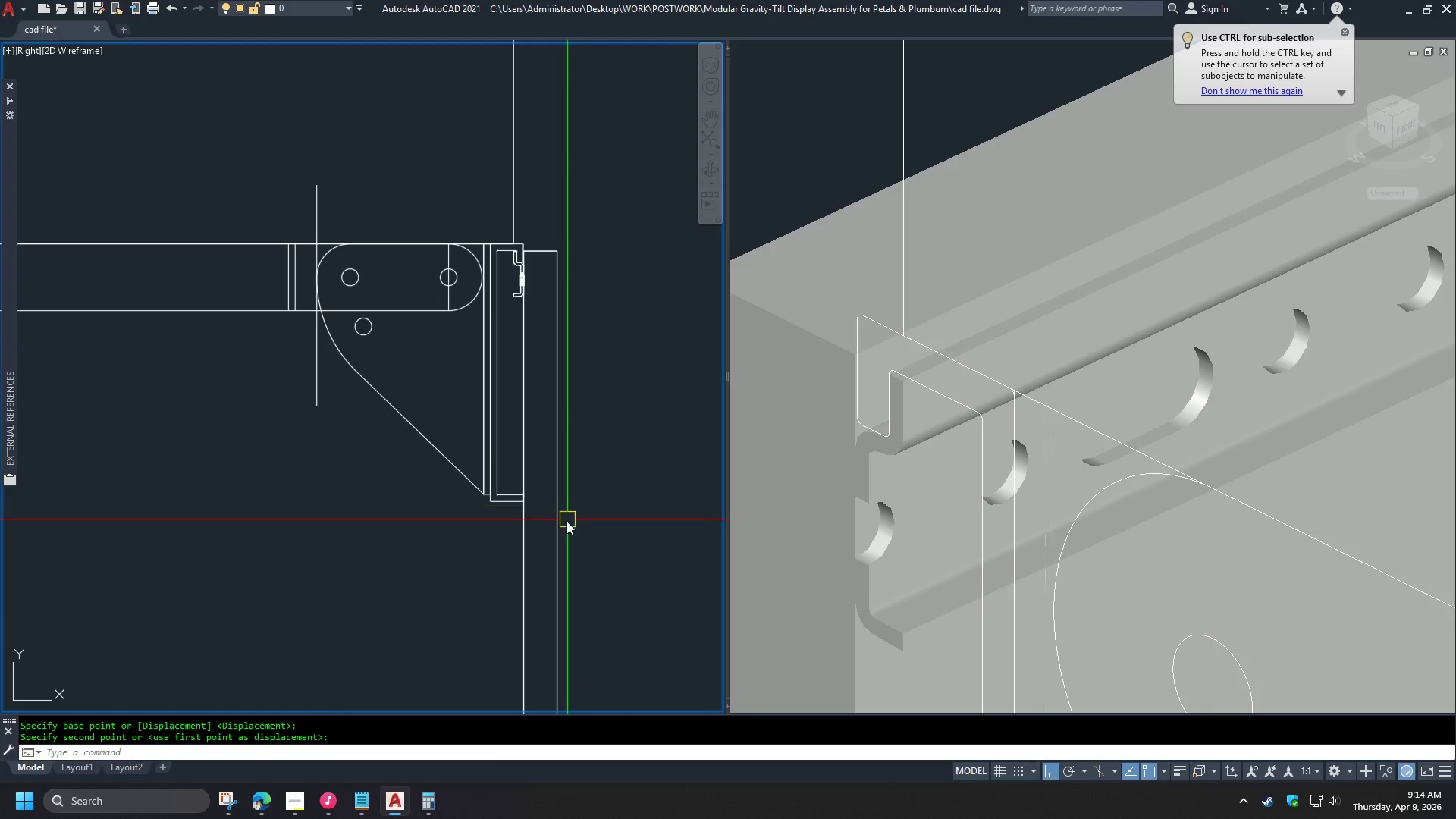 
key(S)
 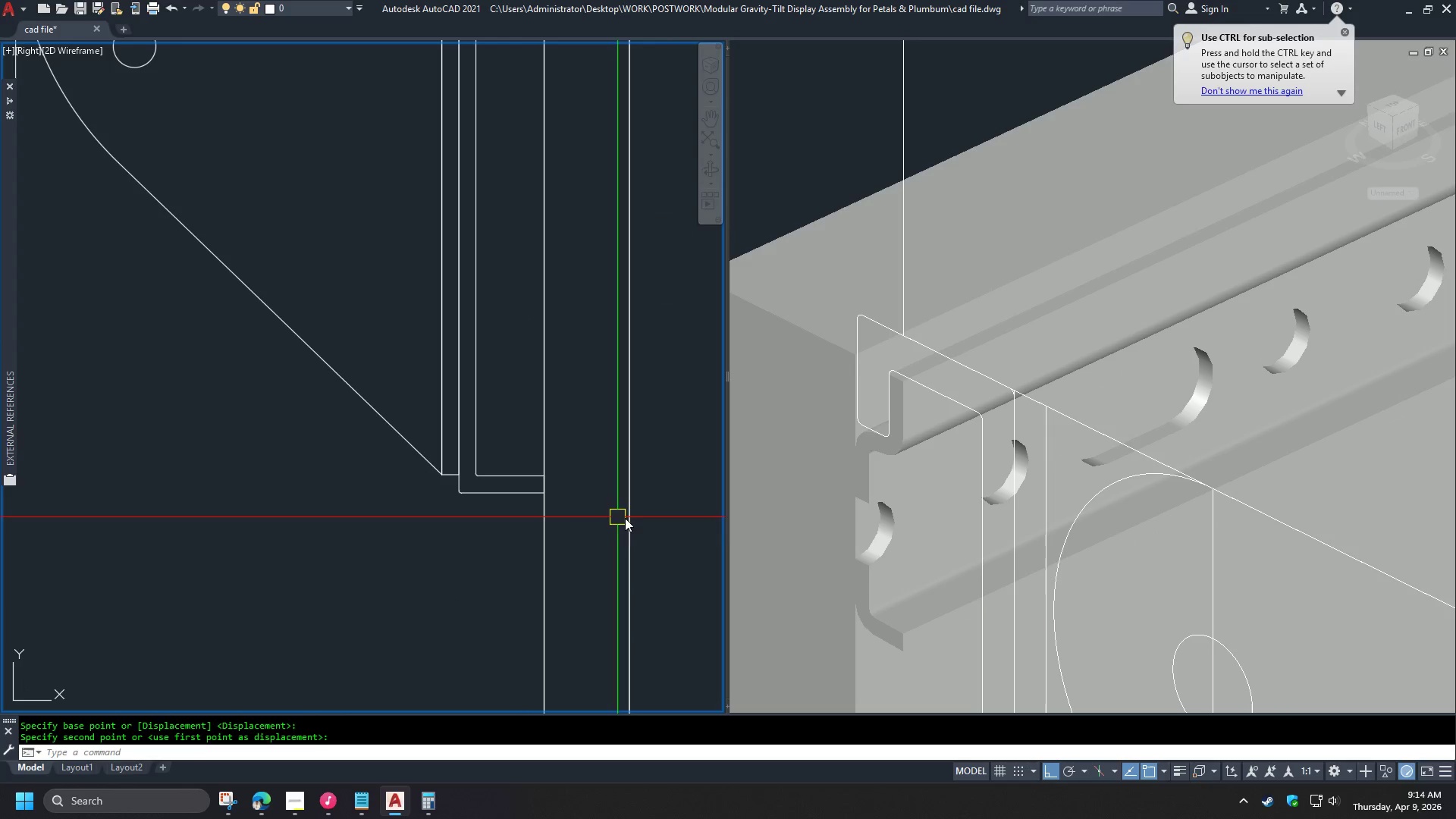 
key(Space)
 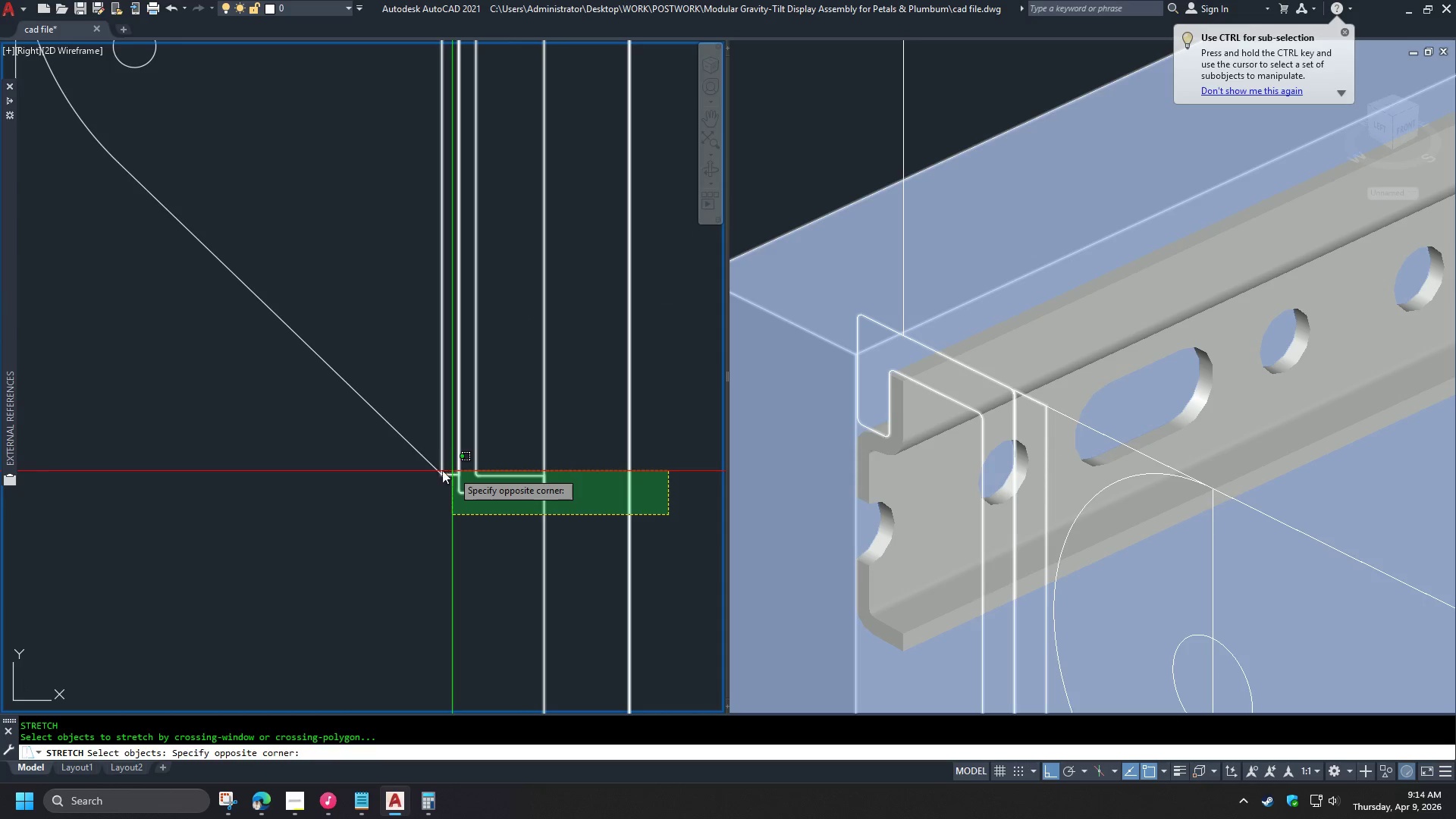 
scroll: coordinate [511, 507], scroll_direction: up, amount: 4.0
 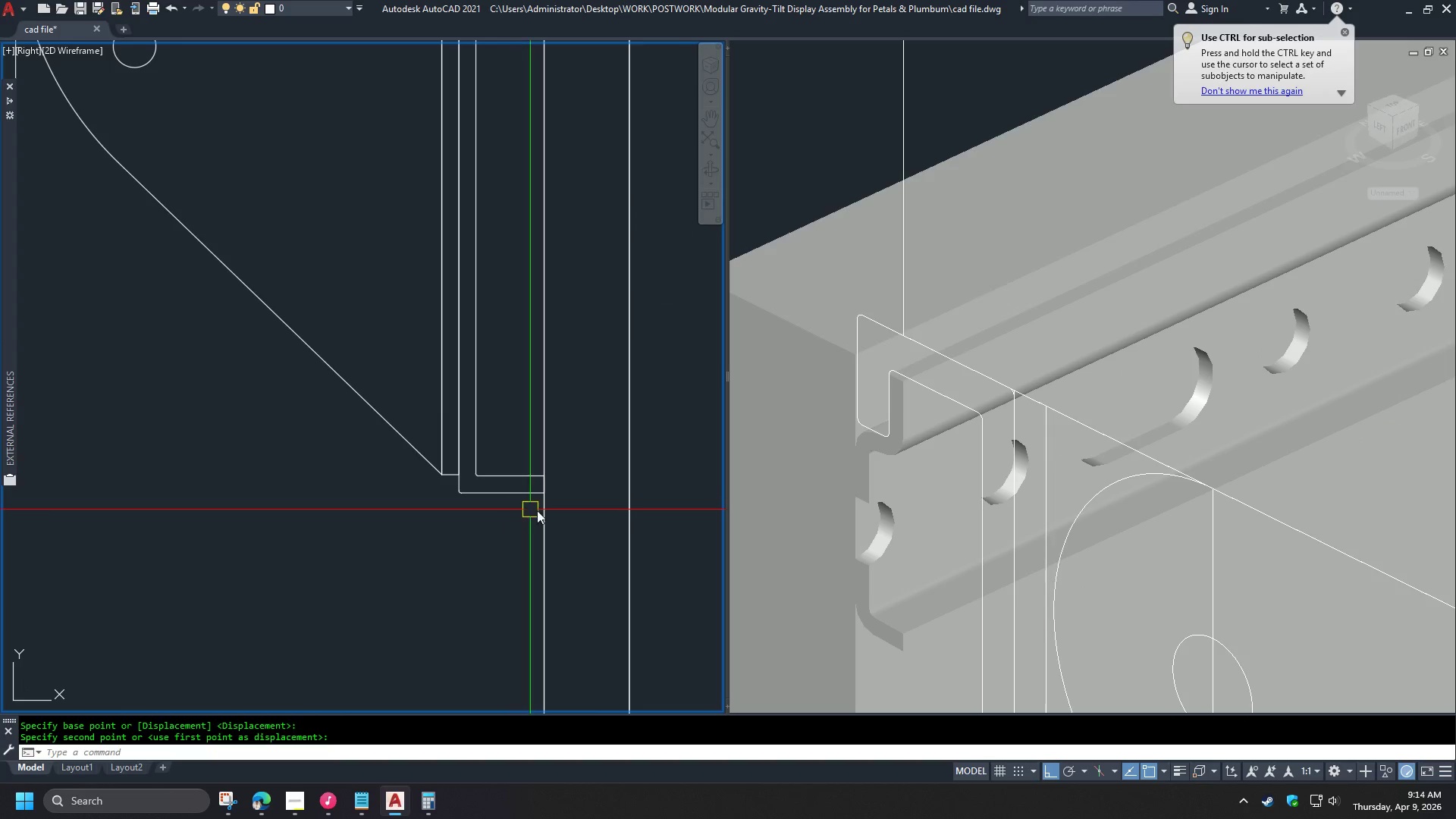 
left_click([402, 465])
 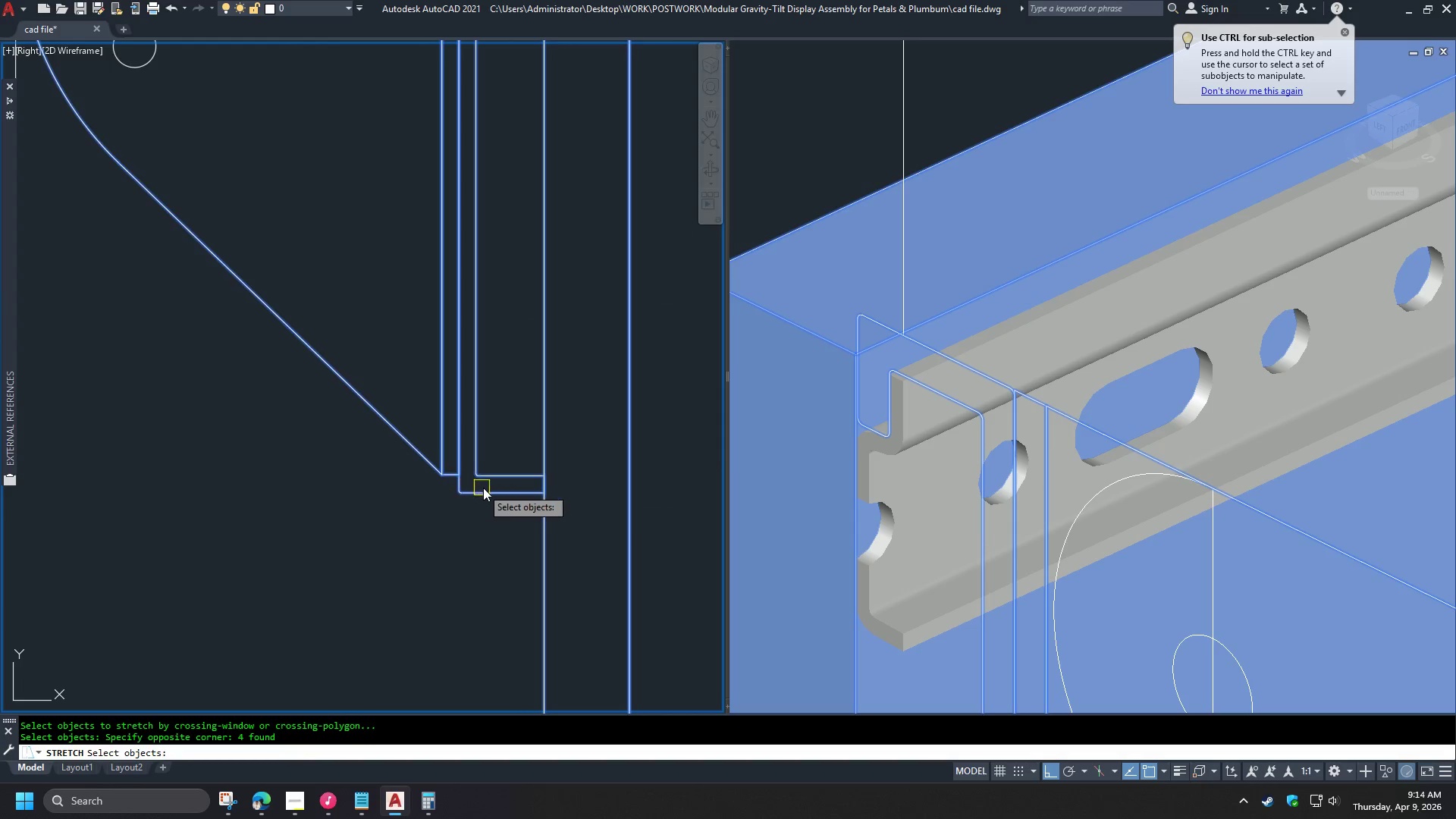 
scroll: coordinate [486, 486], scroll_direction: up, amount: 3.0
 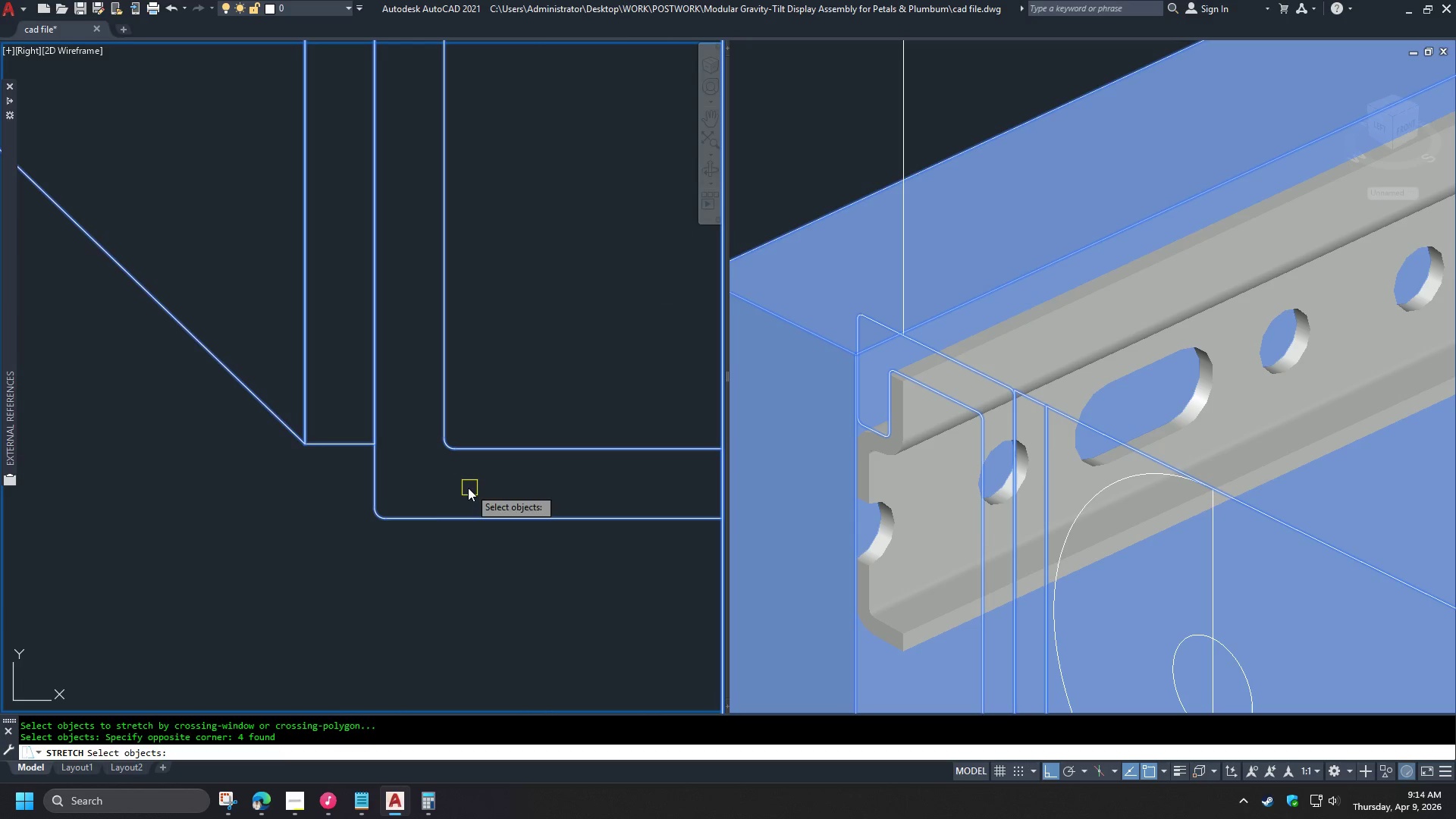 
key(Space)
 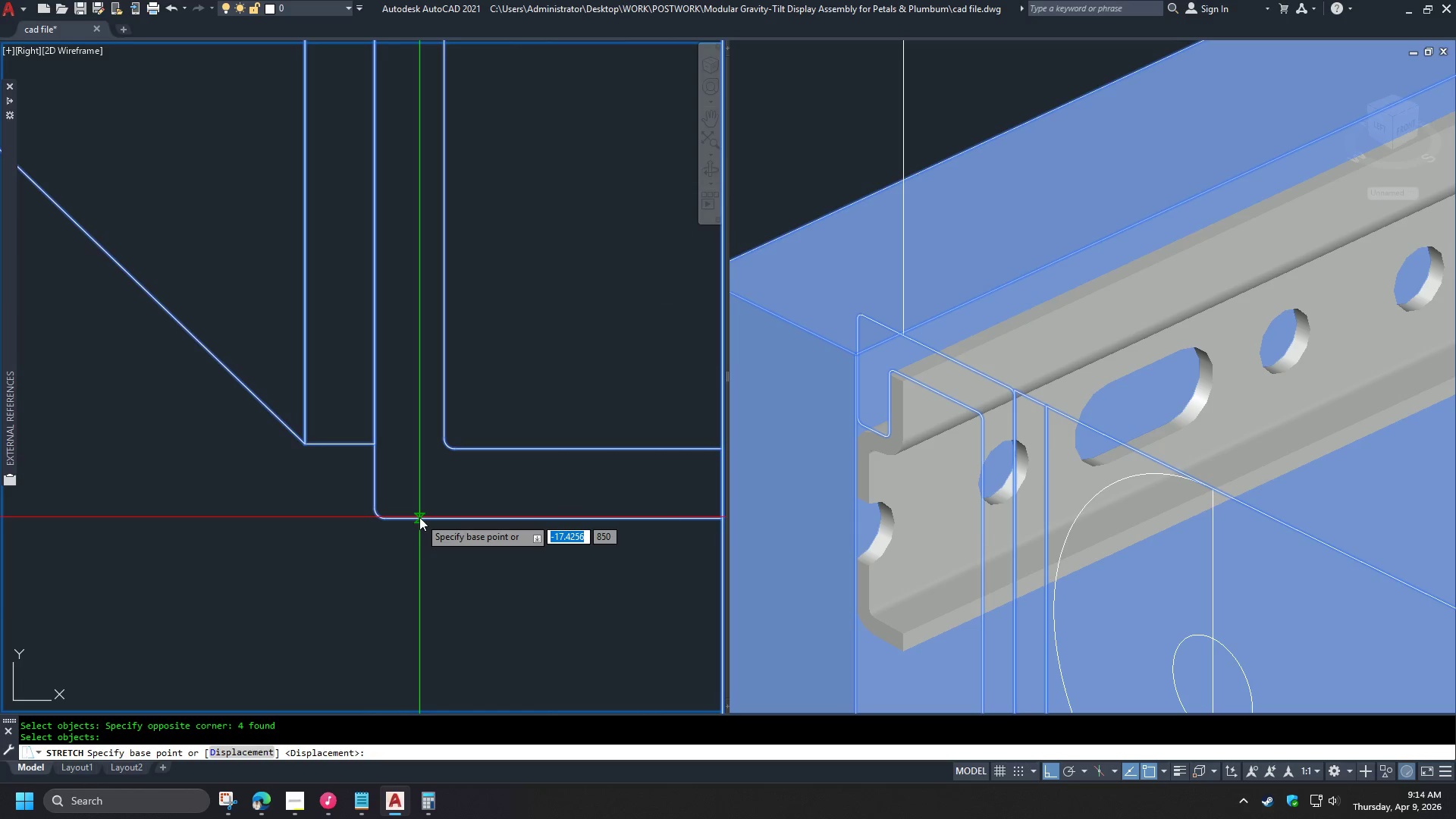 
left_click([419, 517])
 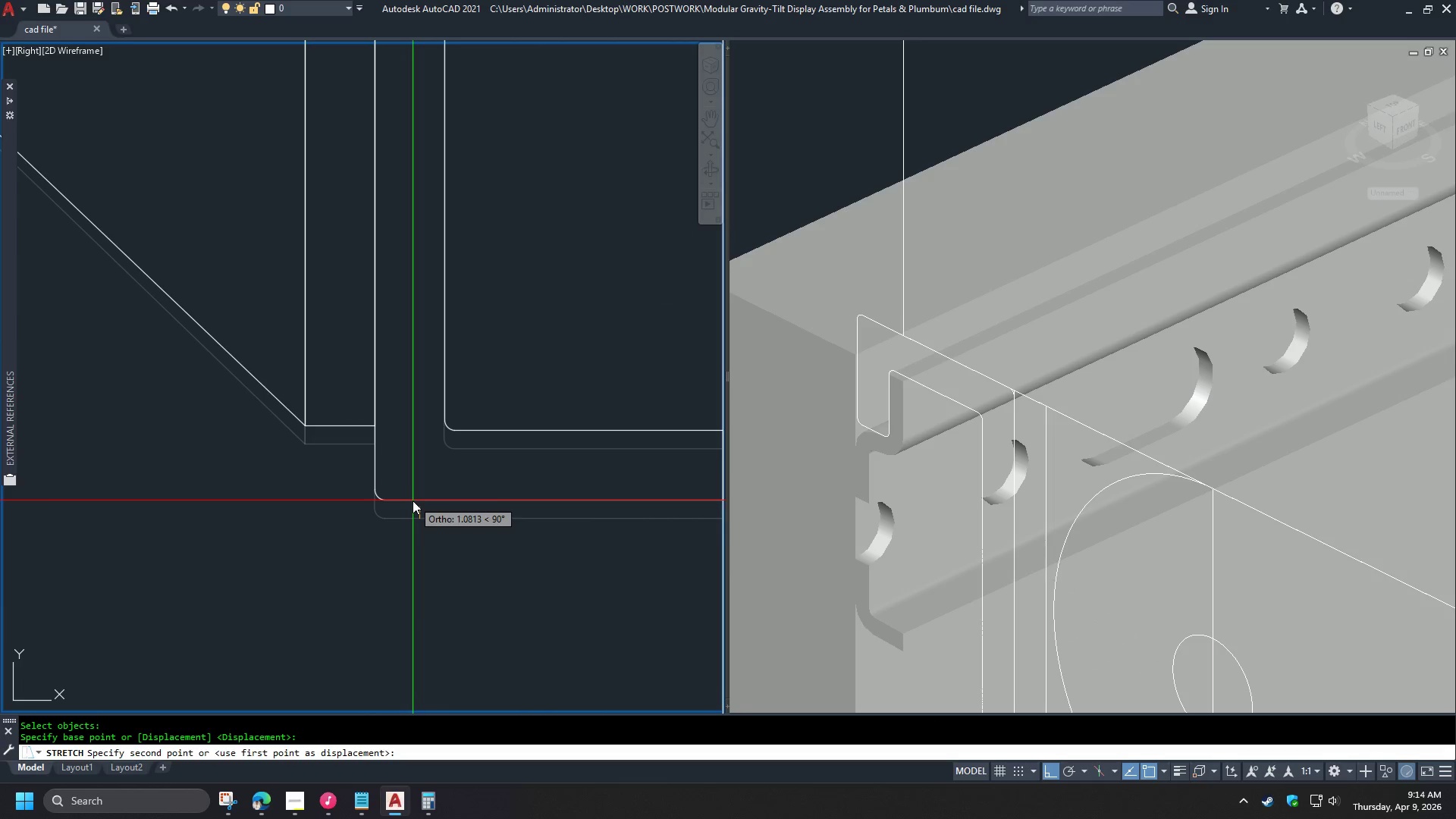 
key(Escape)
 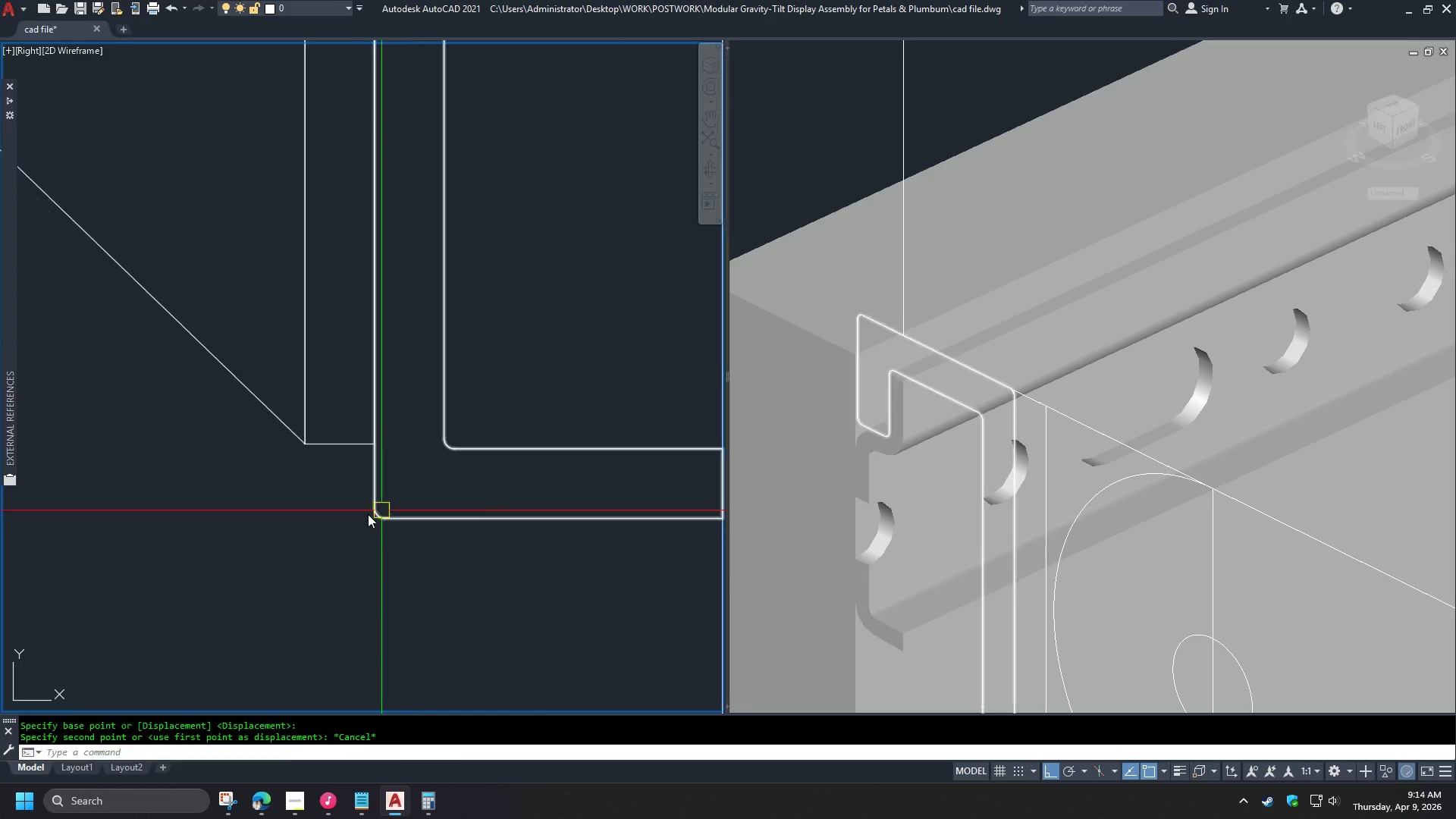 
key(S)
 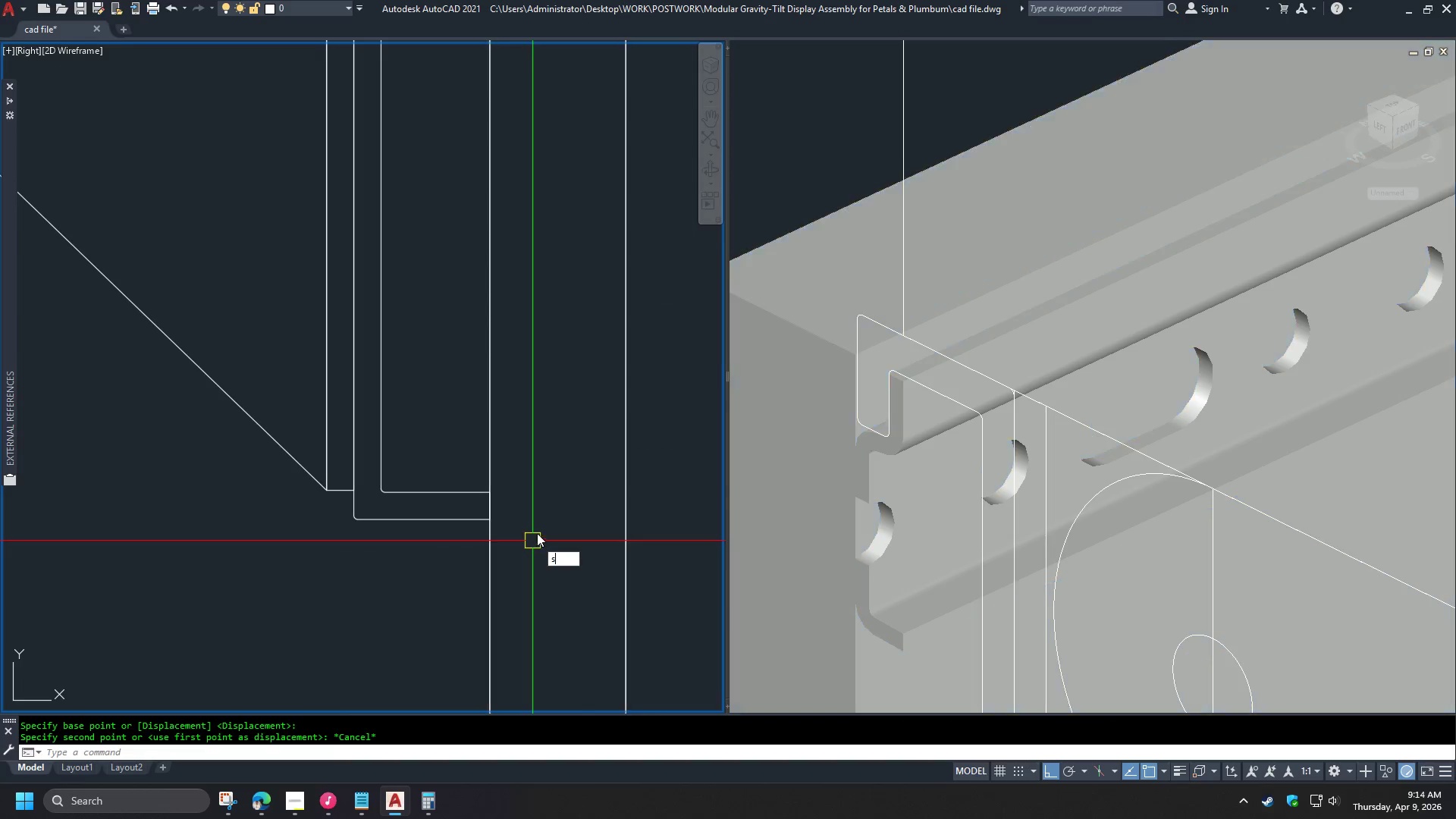 
scroll: coordinate [340, 521], scroll_direction: down, amount: 2.0
 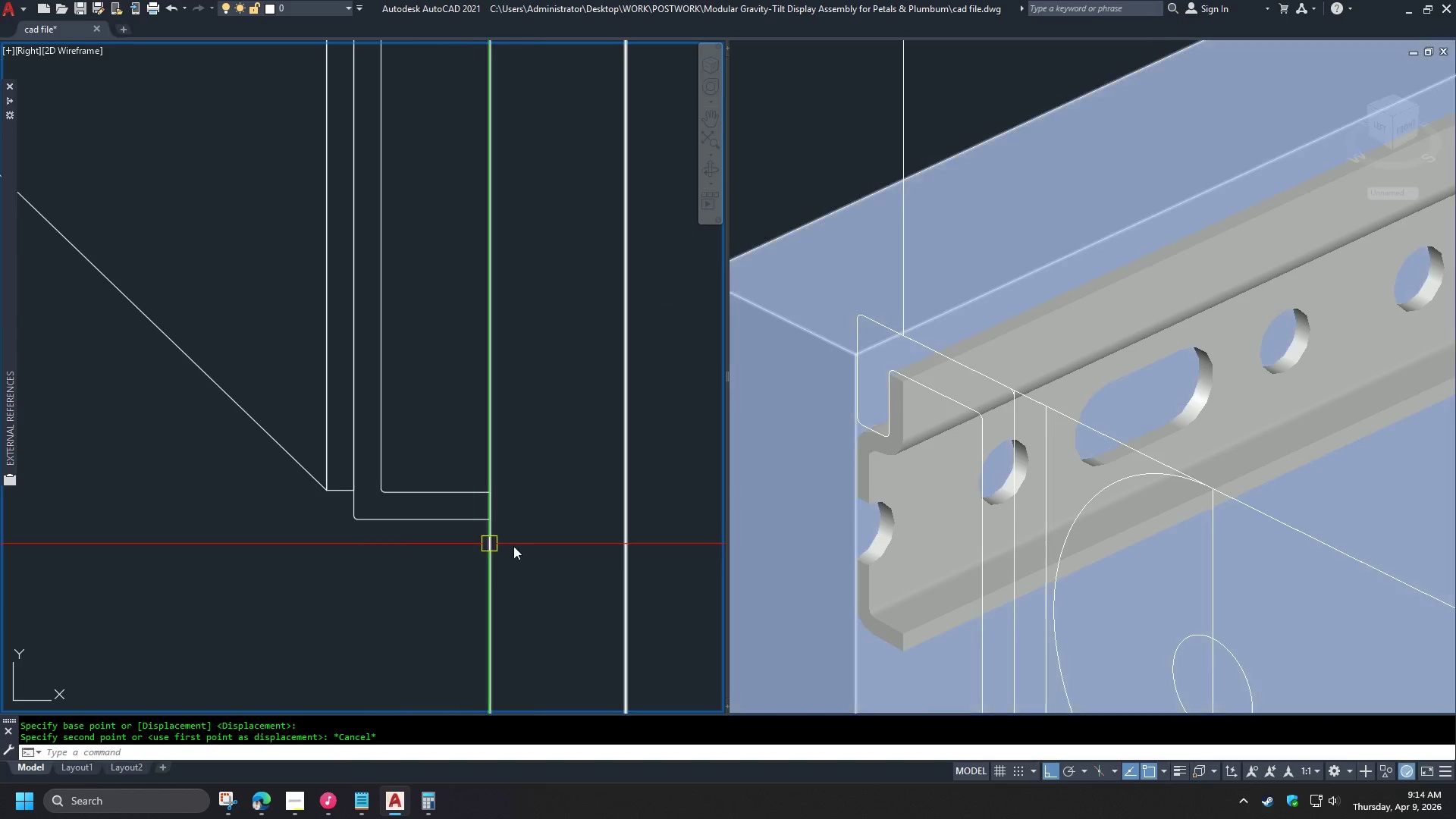 
key(Space)
 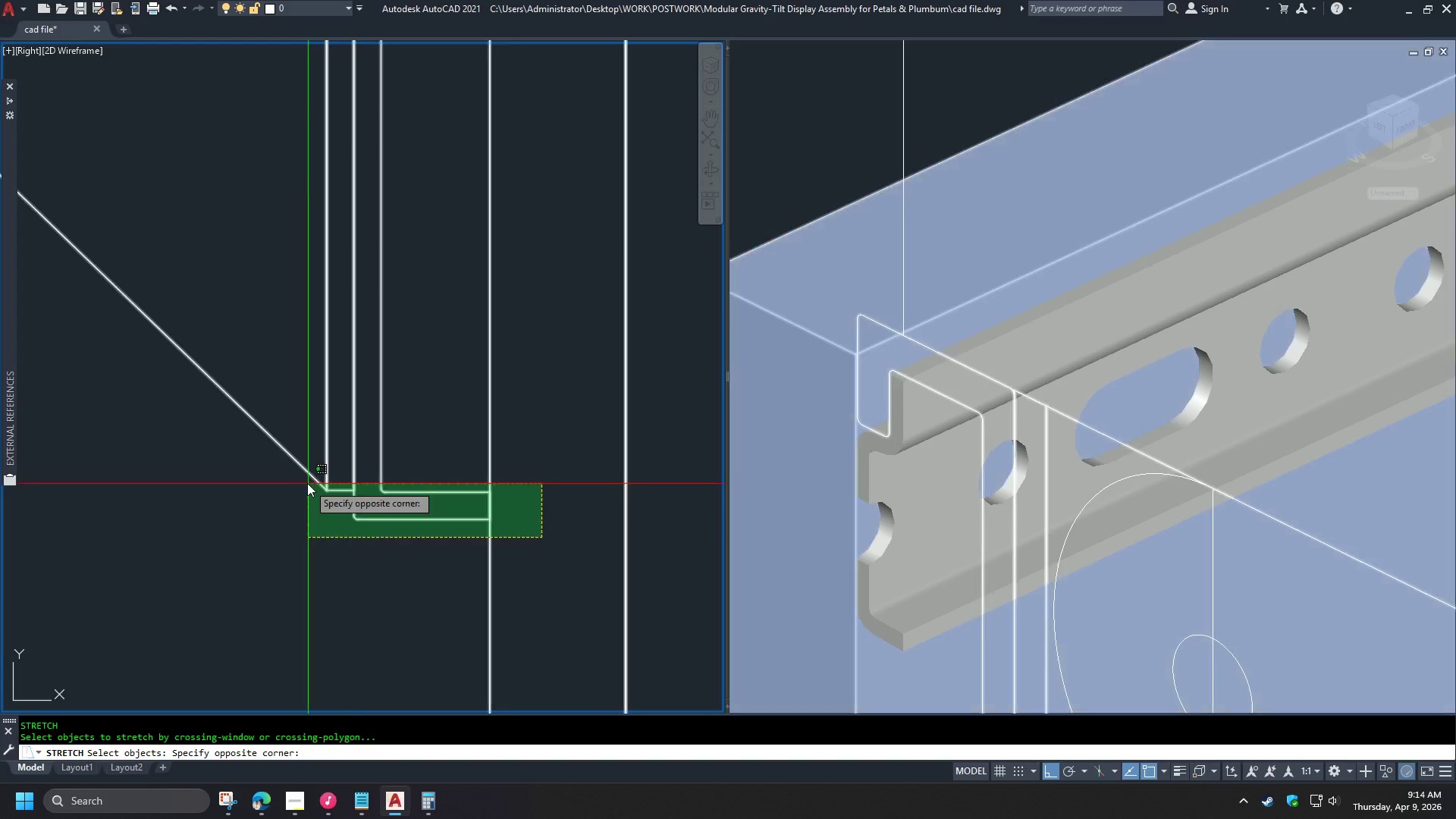 
double_click([298, 476])
 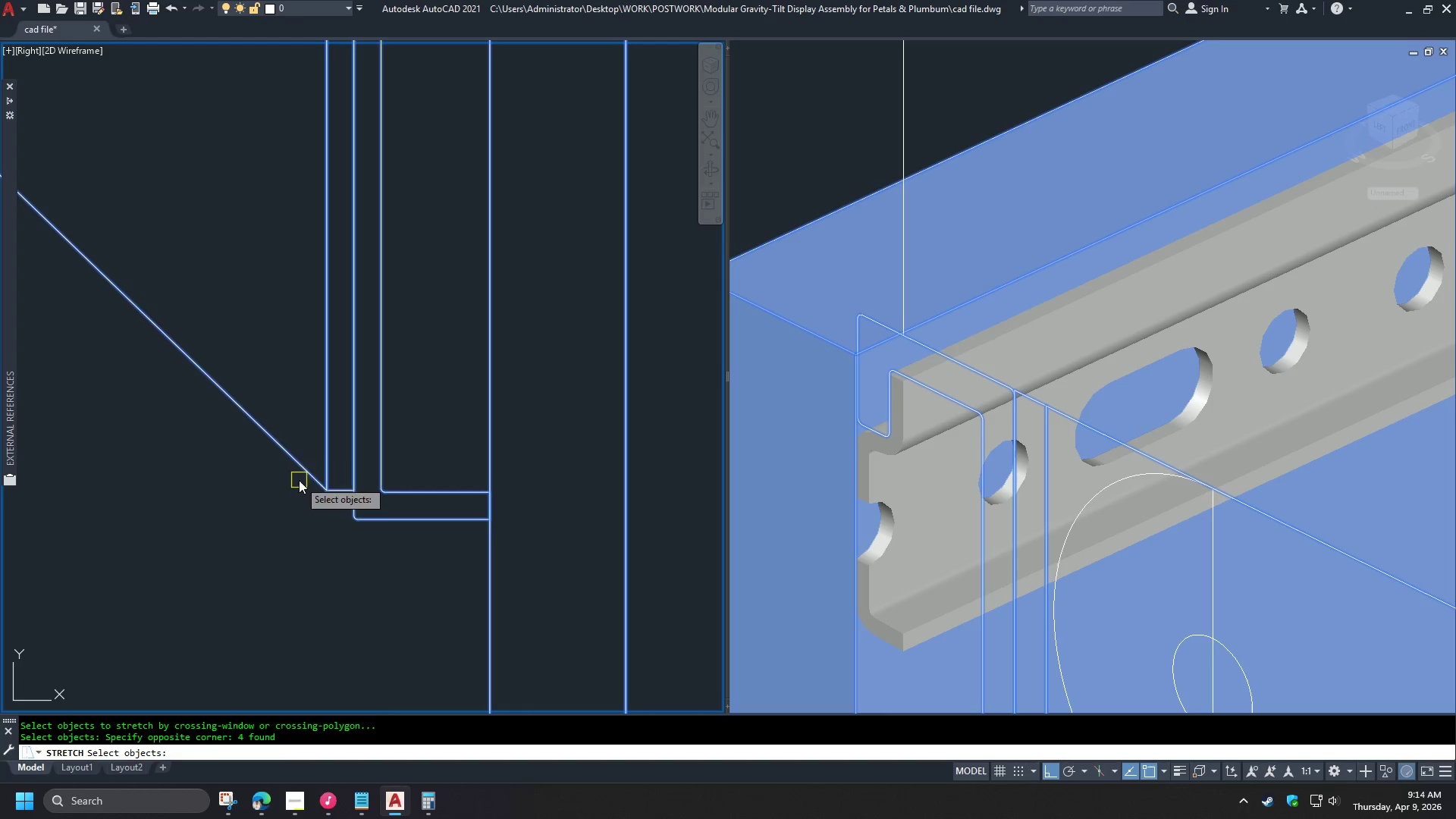 
hold_key(key=ShiftLeft, duration=0.86)
triple_click([335, 523])
 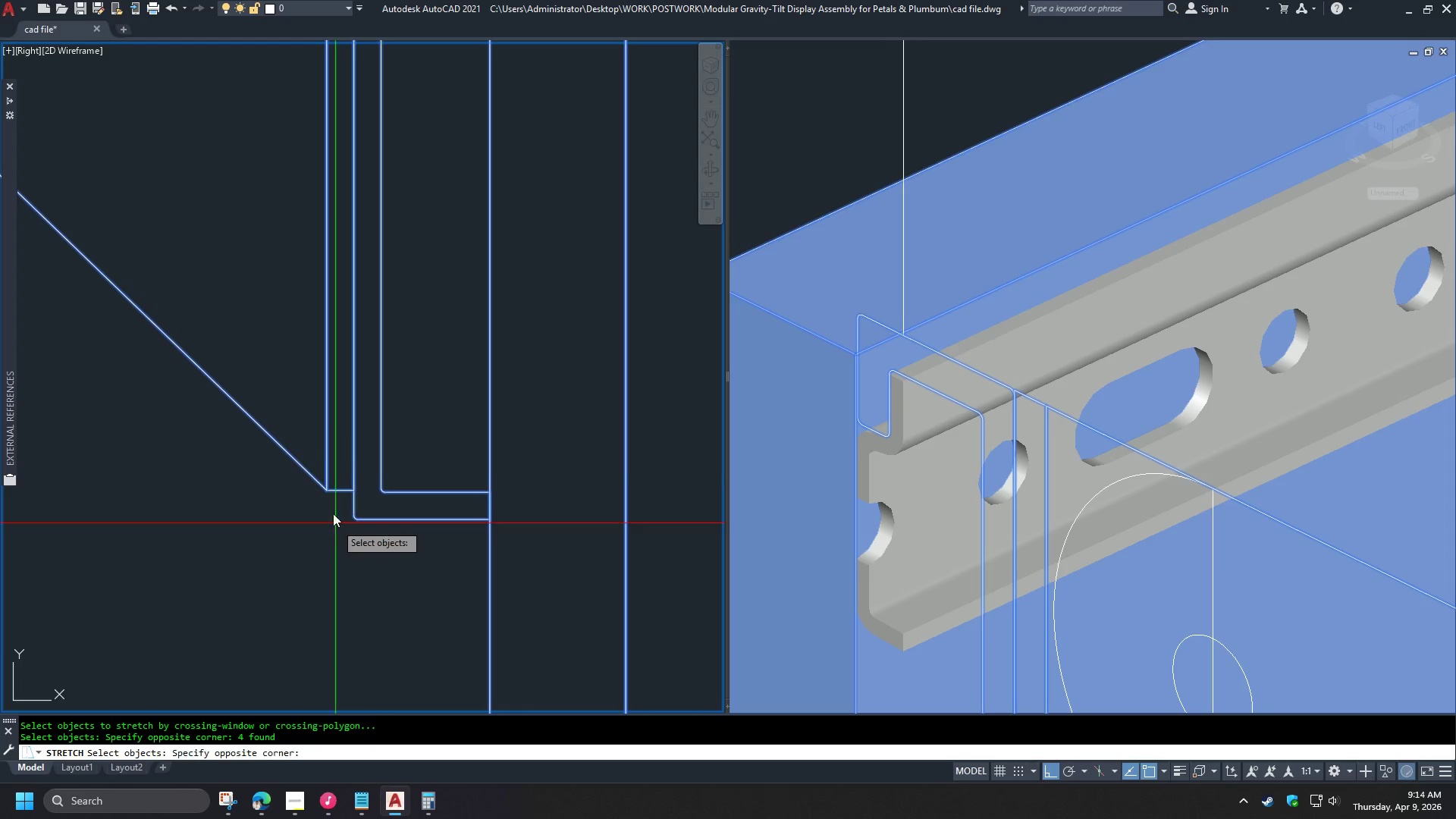 
left_click_drag(start_coordinate=[277, 444], to_coordinate=[265, 436])
 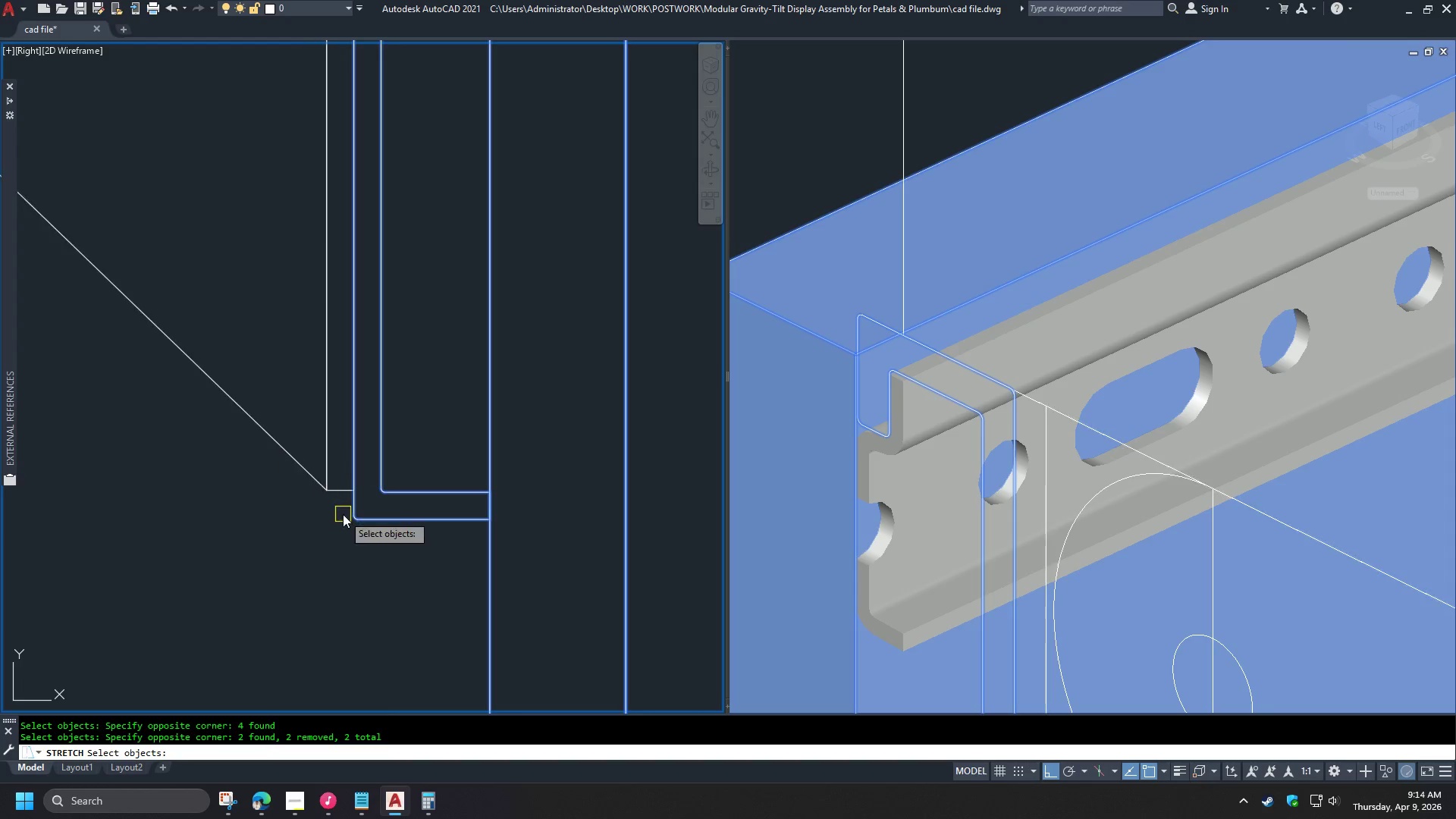 
key(Space)
 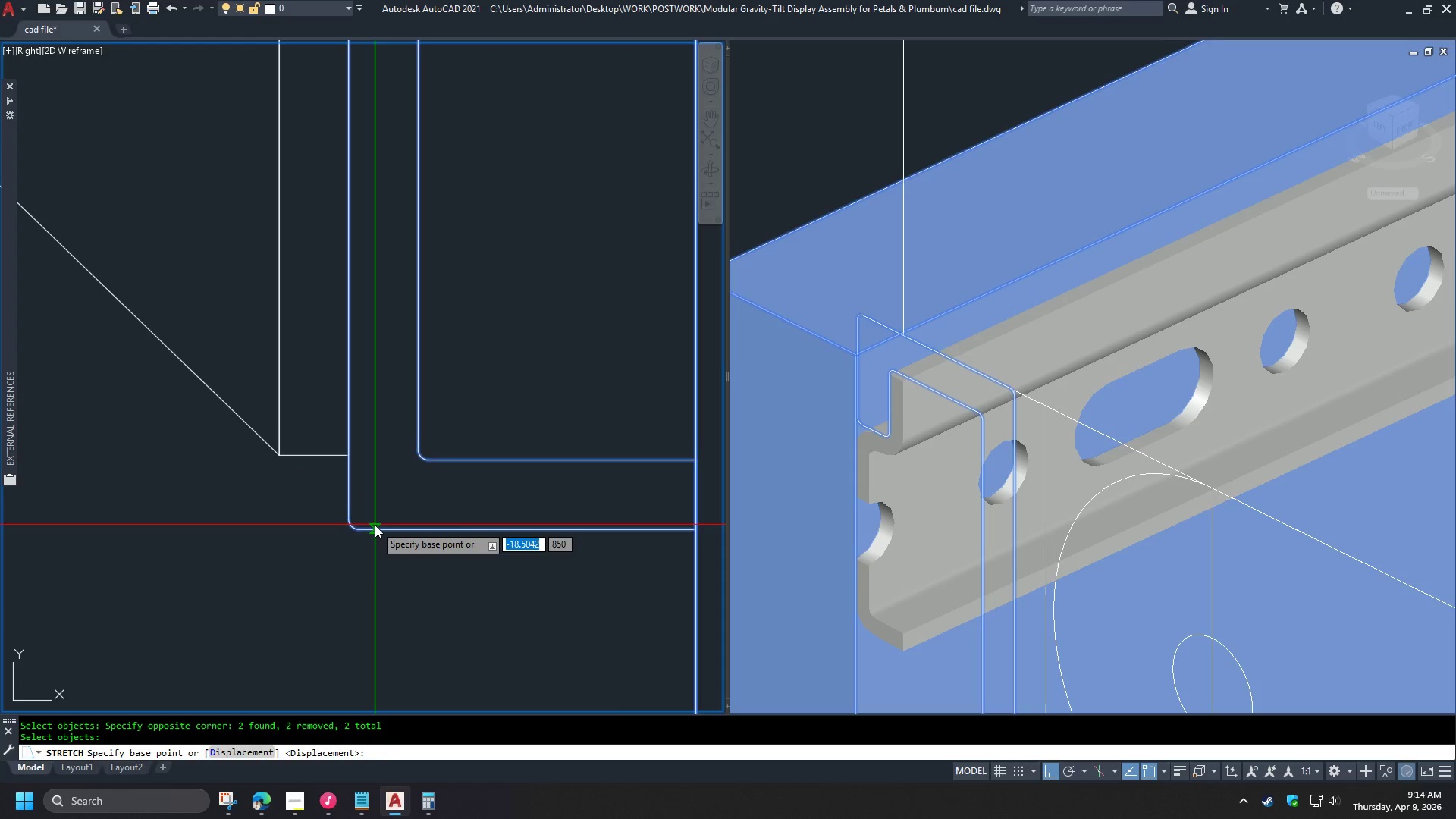 
scroll: coordinate [366, 513], scroll_direction: up, amount: 2.0
 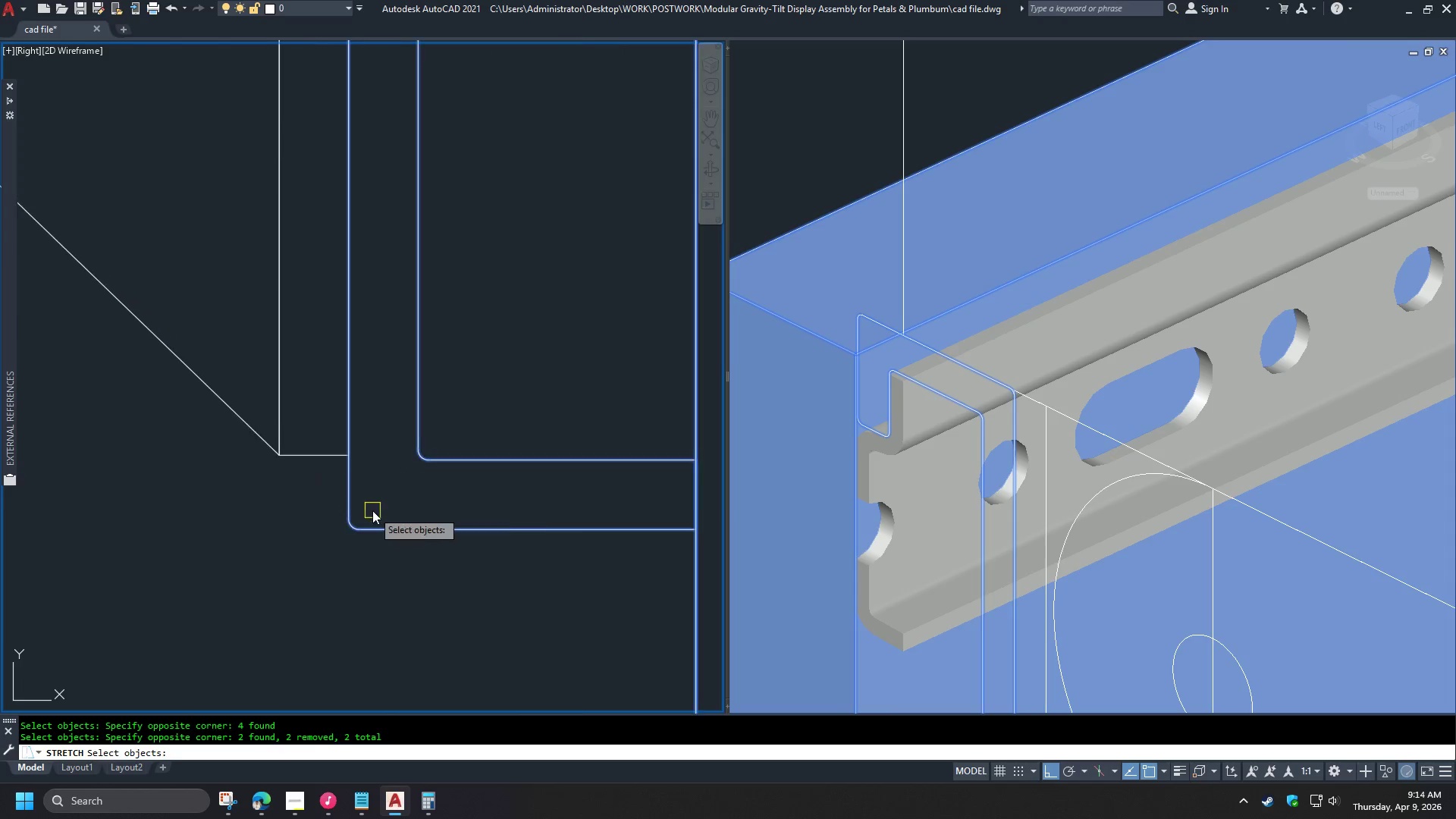 
left_click([375, 525])
 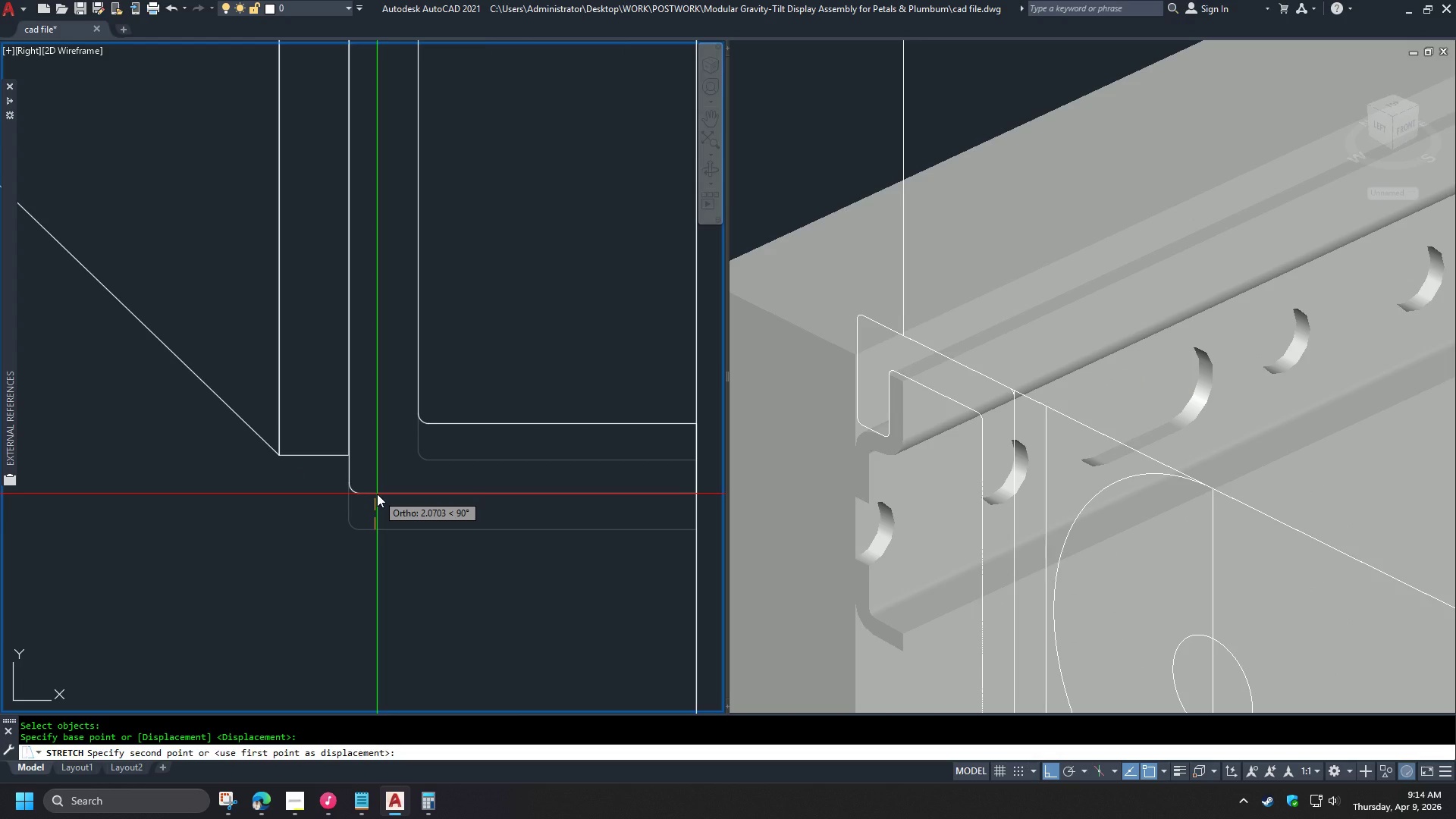 
type(per )
 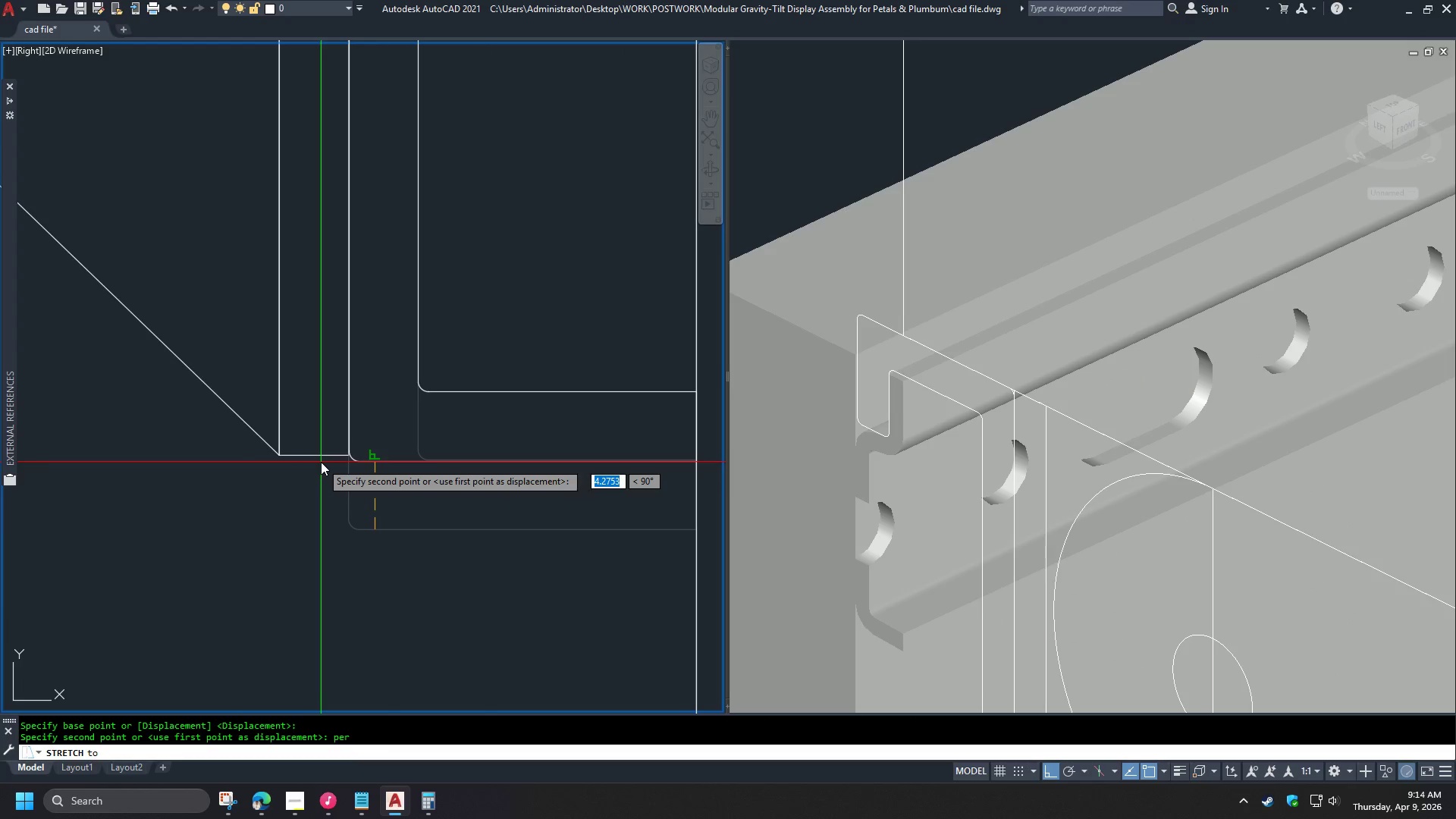 
left_click([321, 462])
 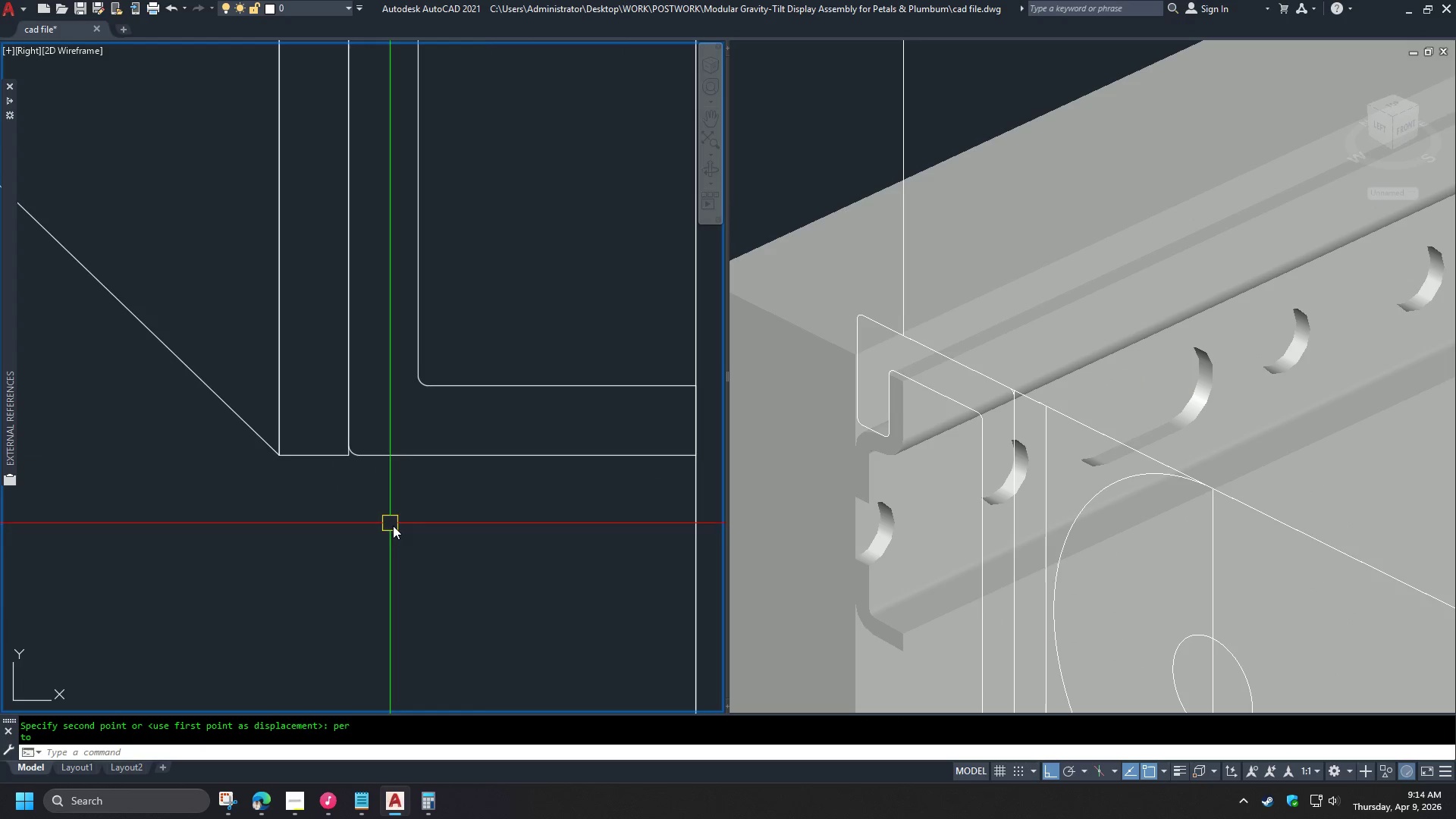 
scroll: coordinate [443, 429], scroll_direction: down, amount: 6.0
 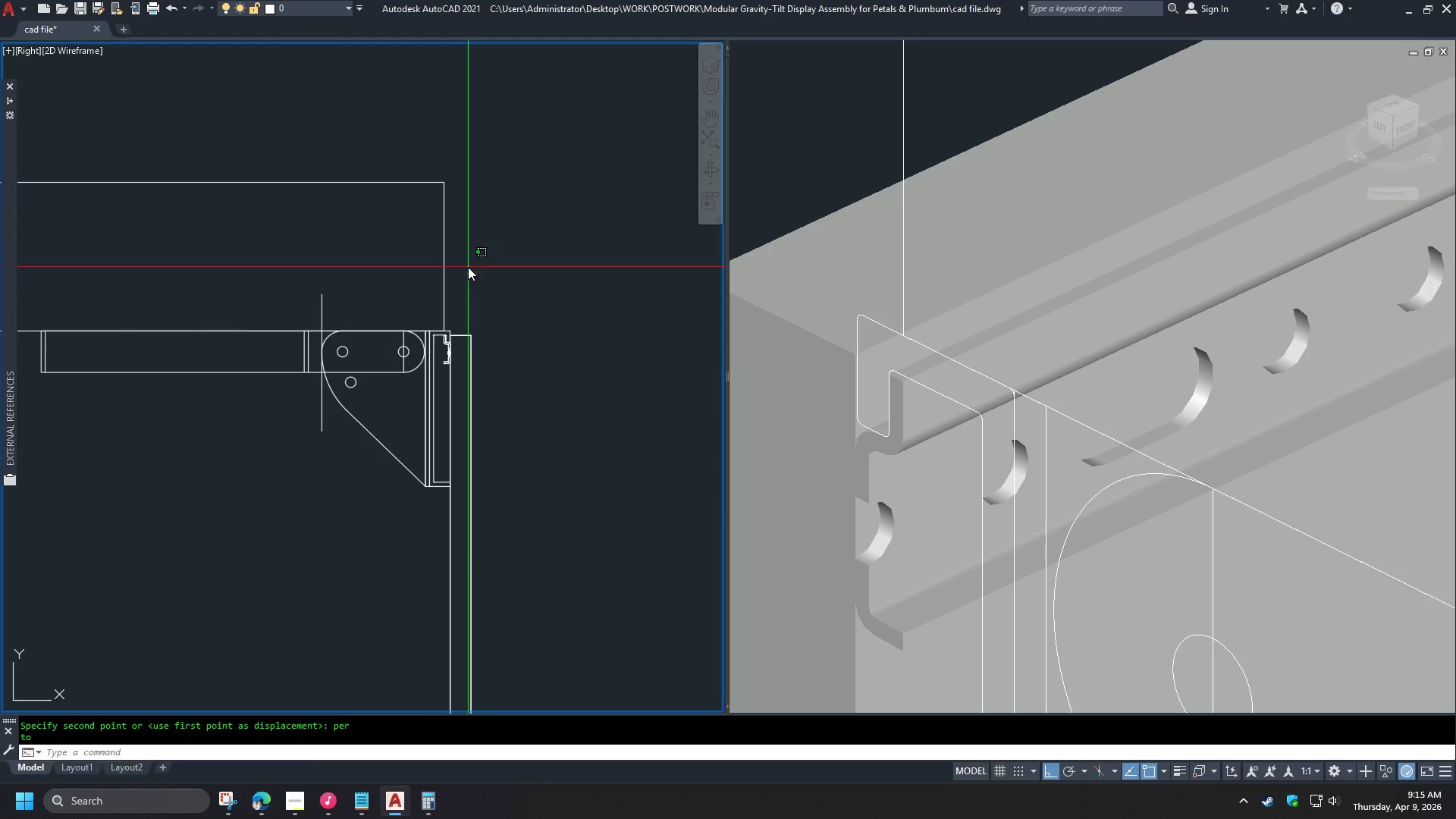 
double_click([384, 246])
 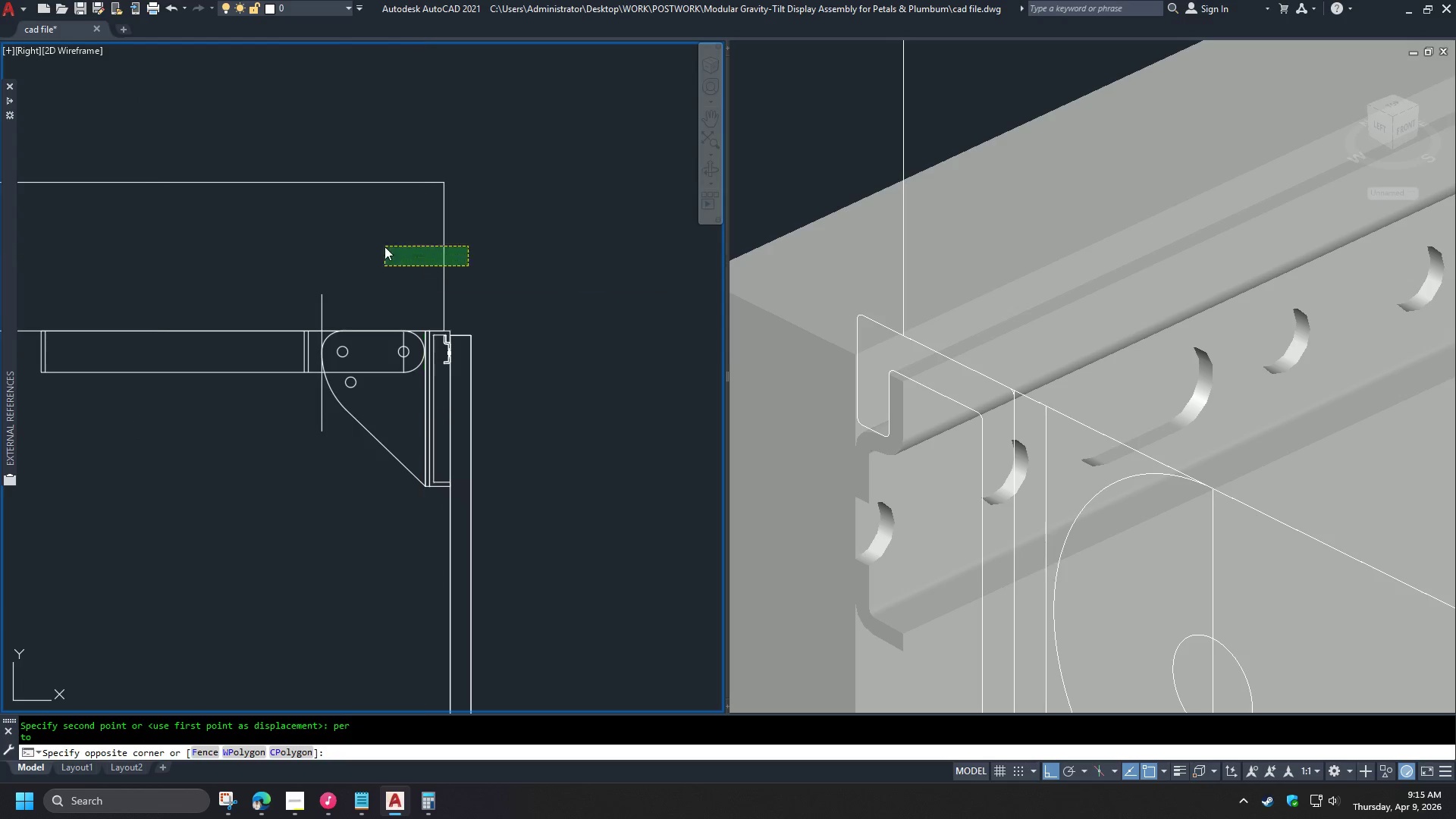 
key(E)
 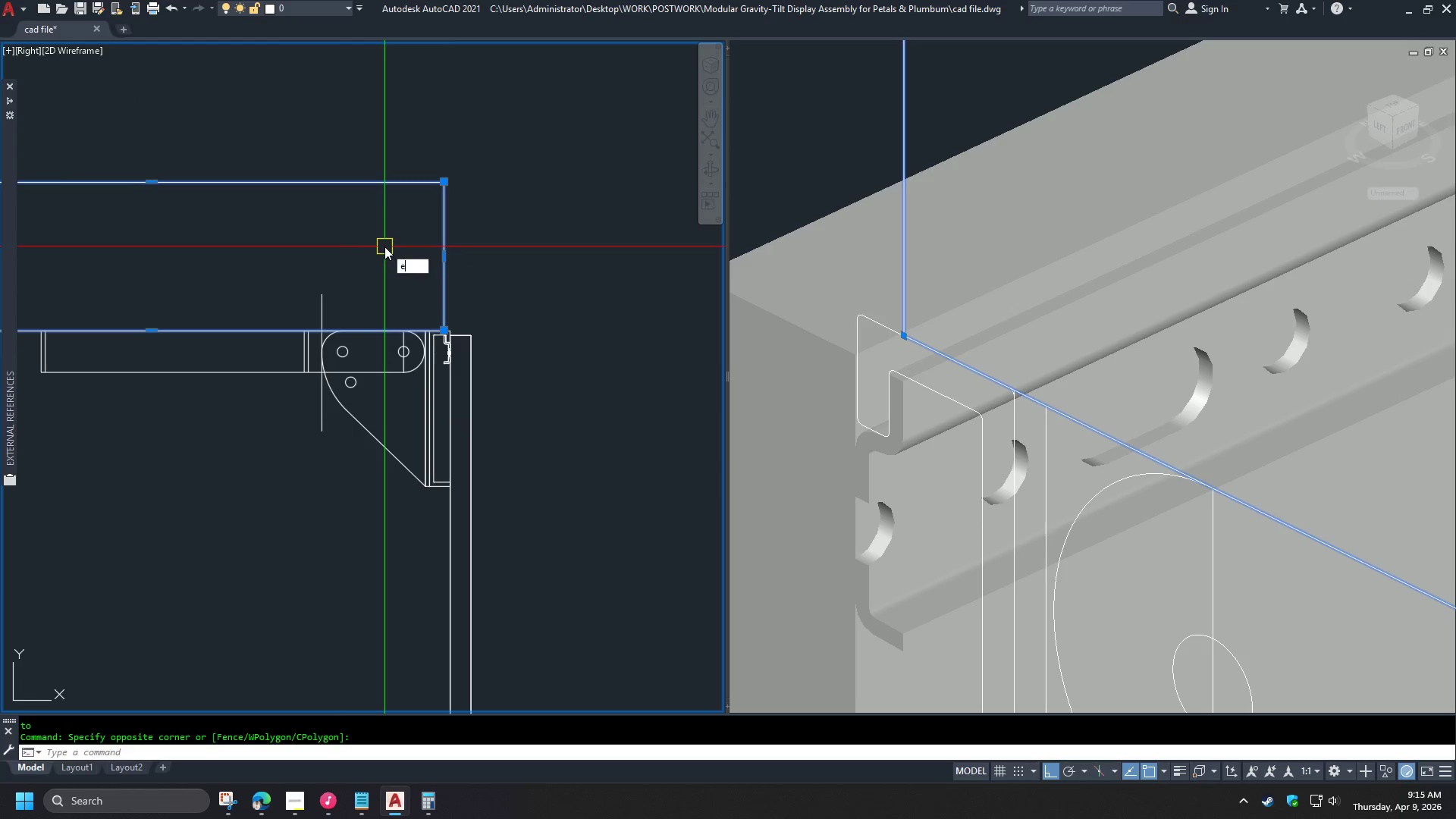 
key(Space)
 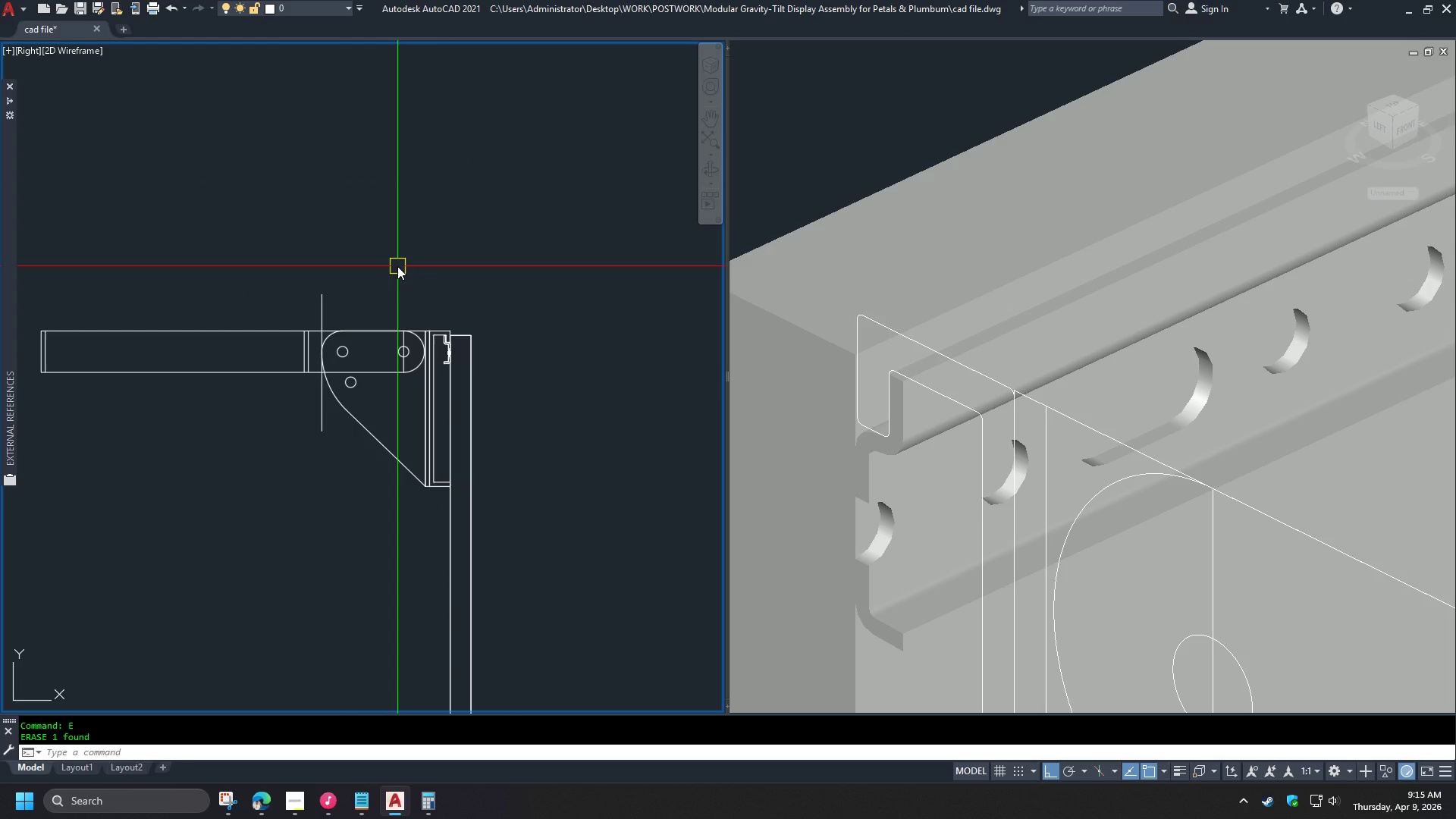 
wait(5.08)
 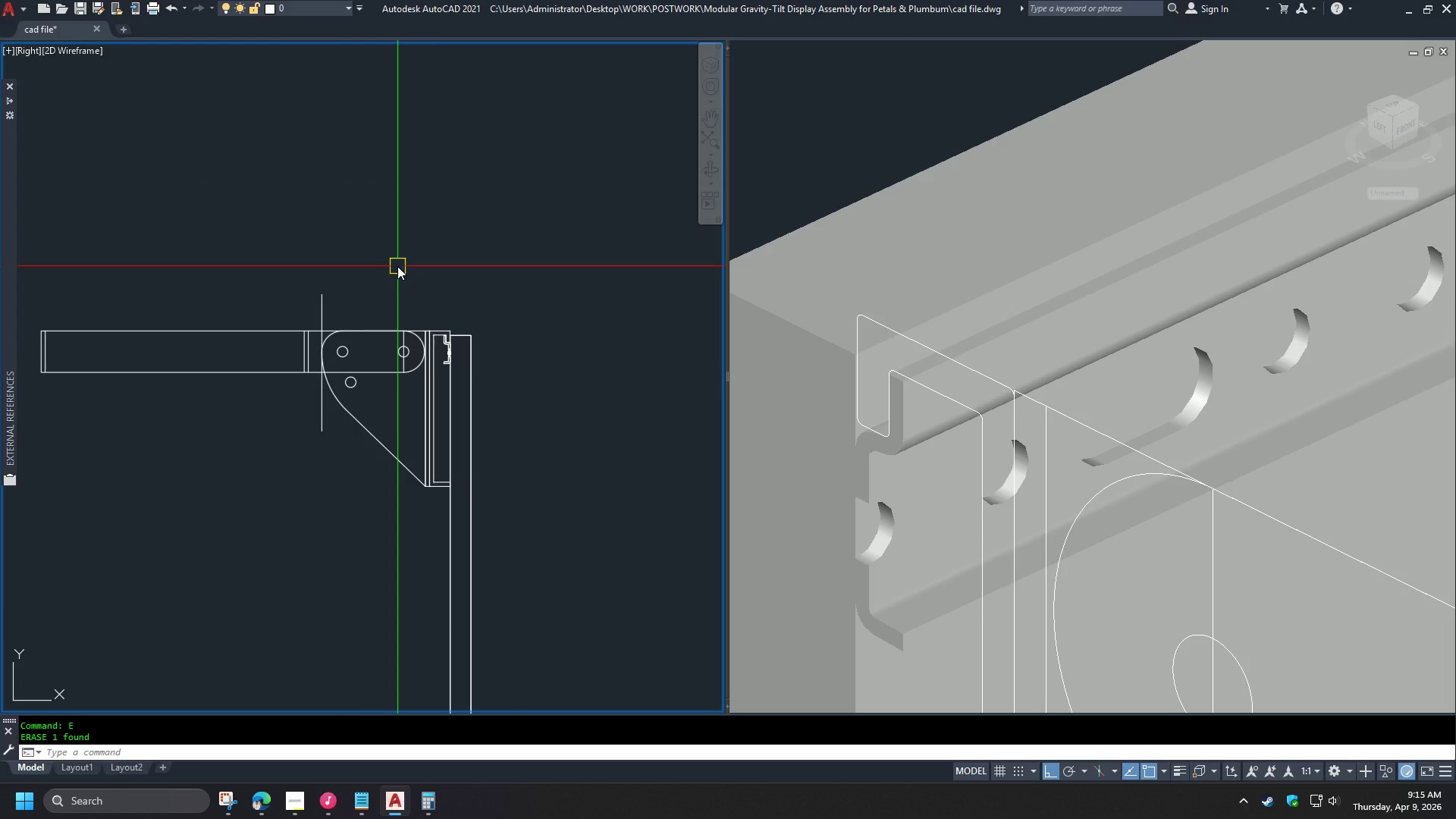 
scroll: coordinate [395, 338], scroll_direction: up, amount: 2.0
 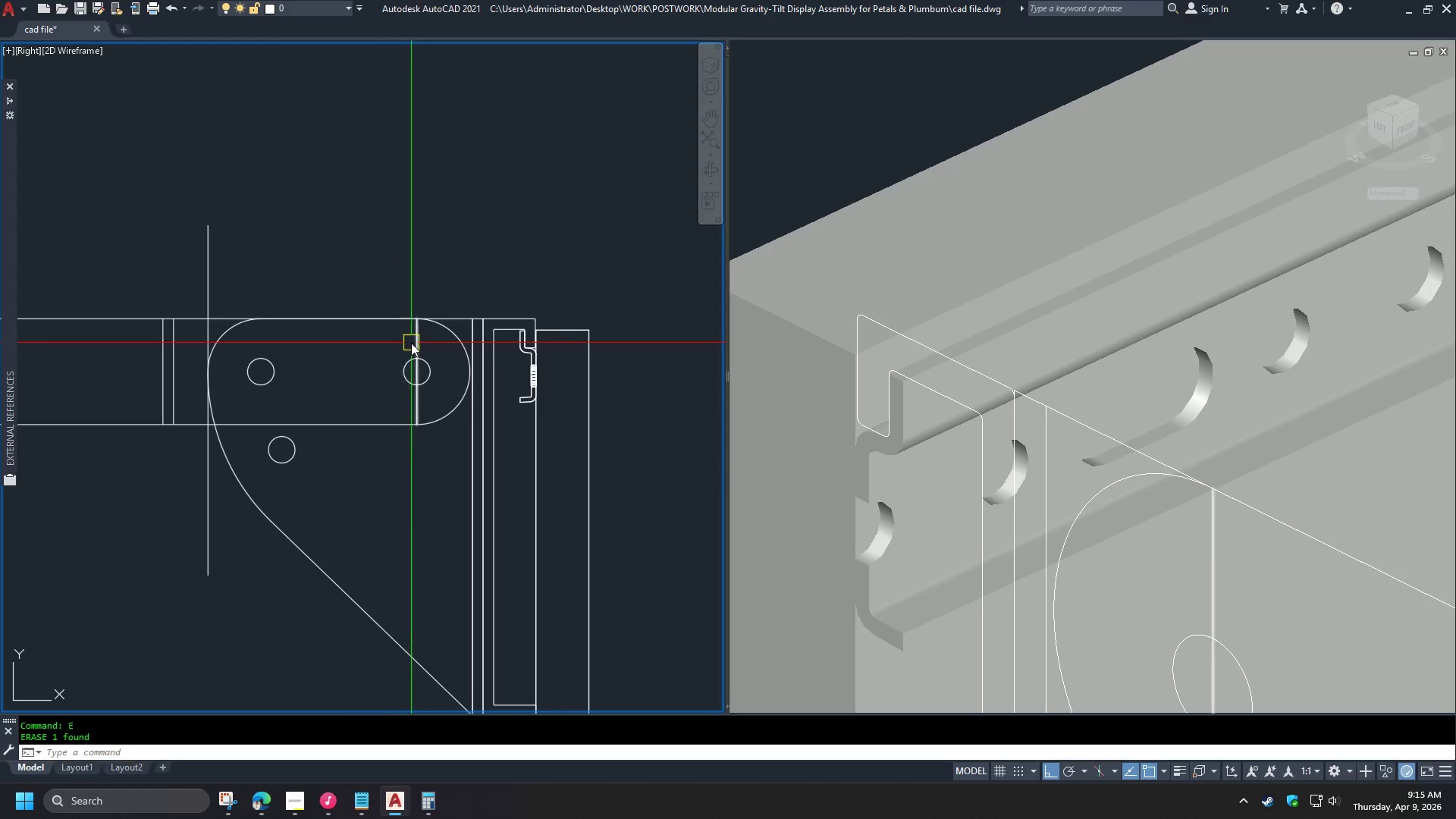 
left_click([415, 340])
 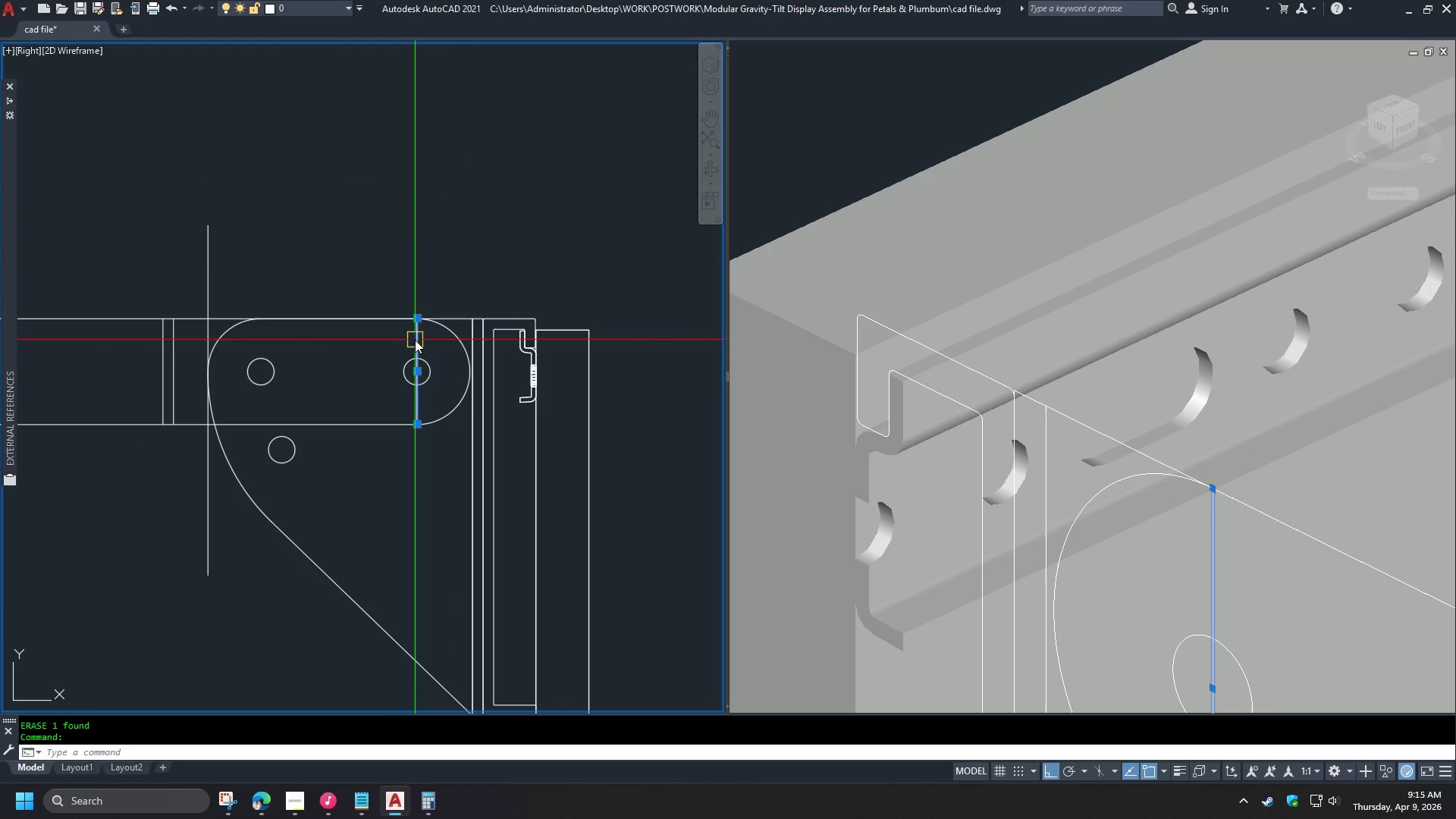 
key(E)
 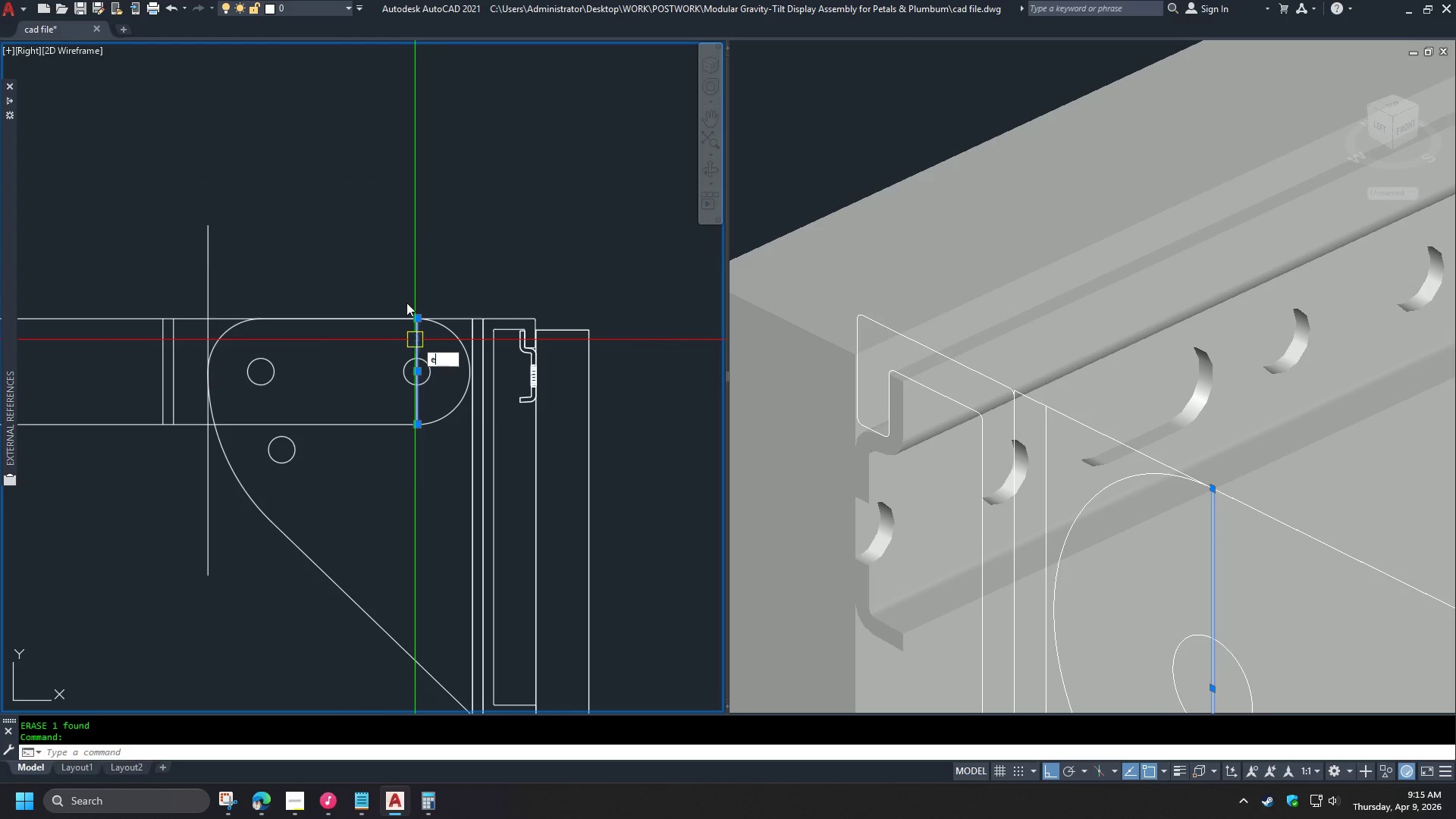 
key(Space)
 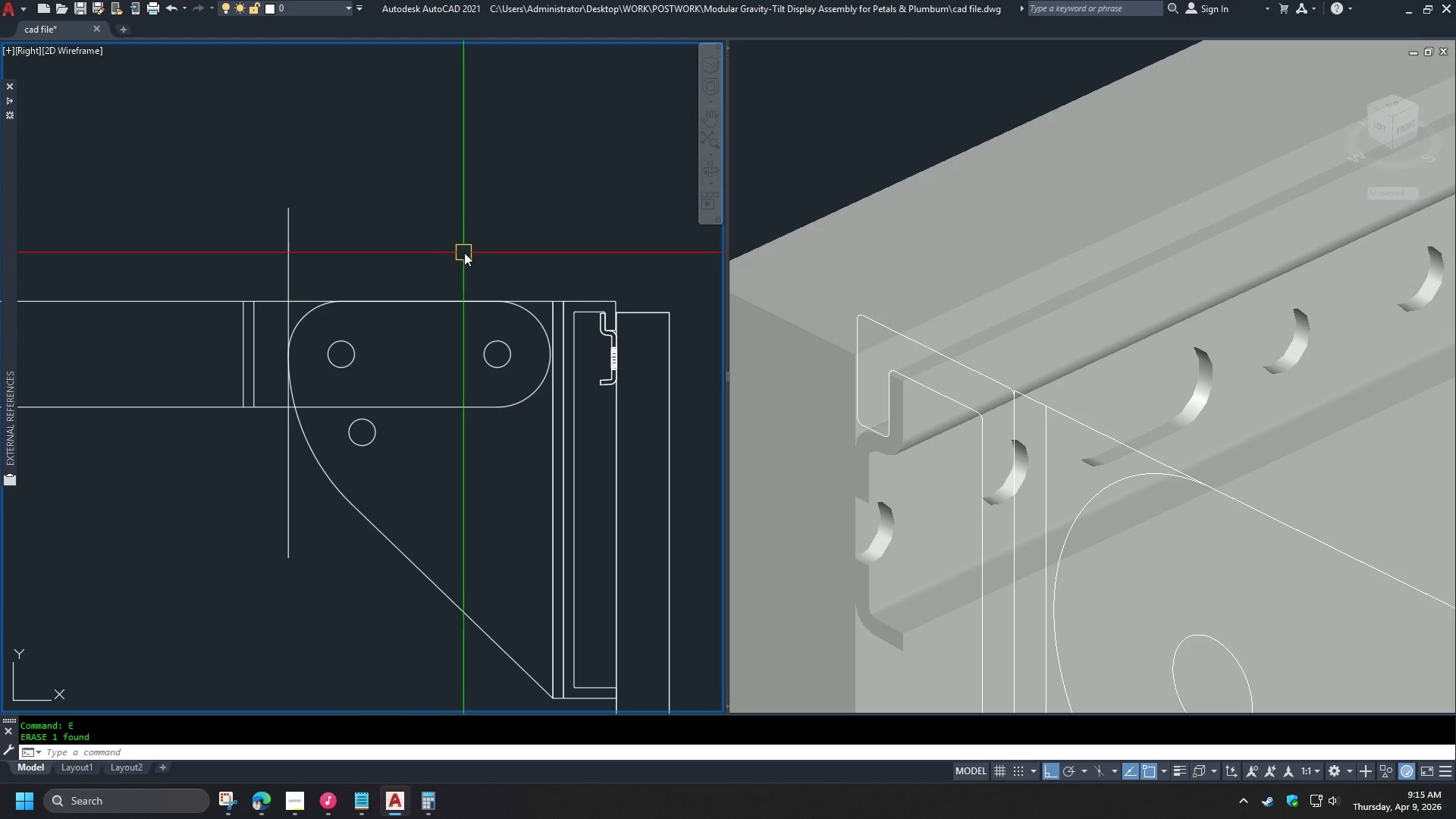 
scroll: coordinate [485, 301], scroll_direction: down, amount: 3.0
 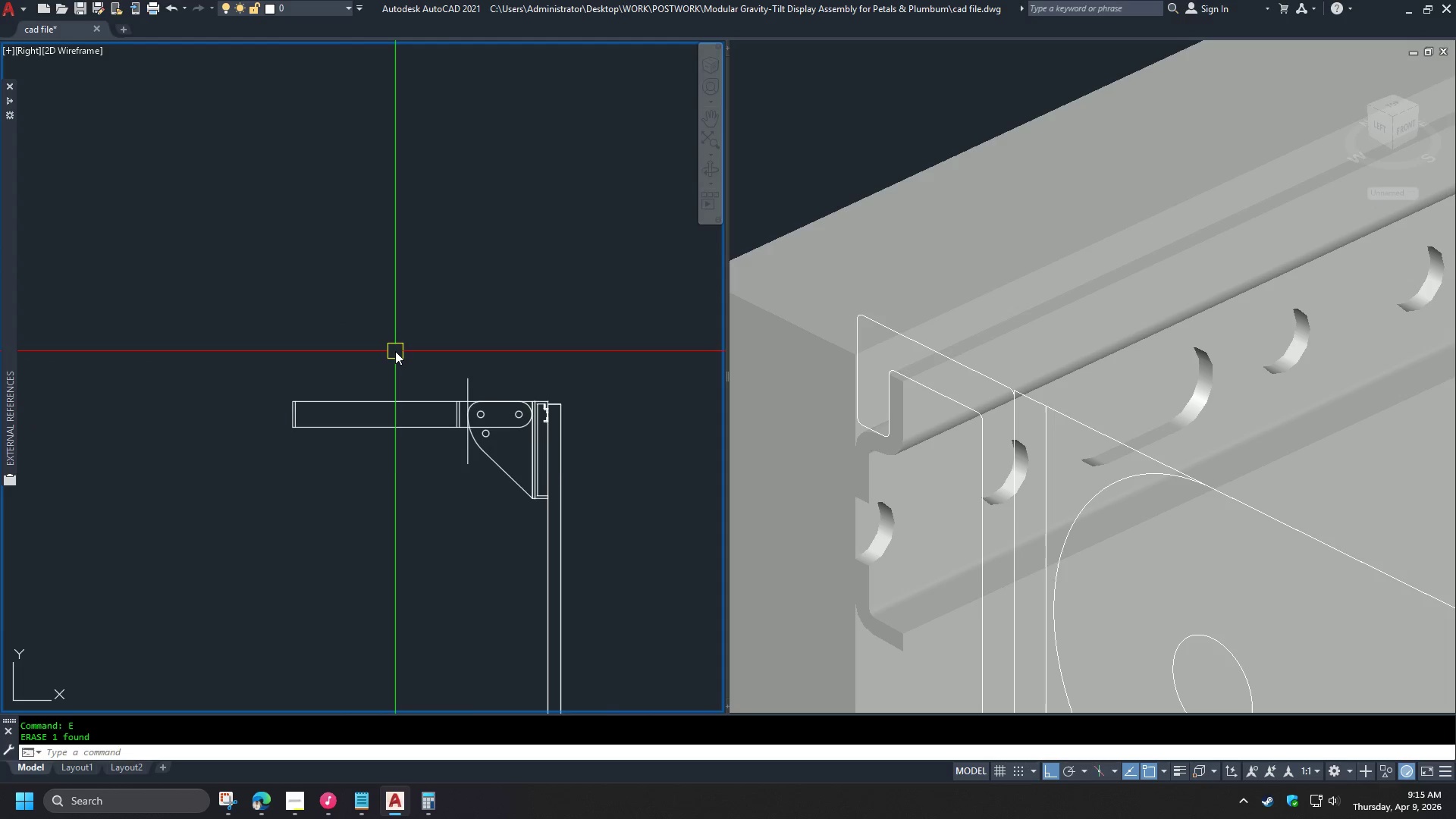 
scroll: coordinate [395, 353], scroll_direction: up, amount: 2.0
 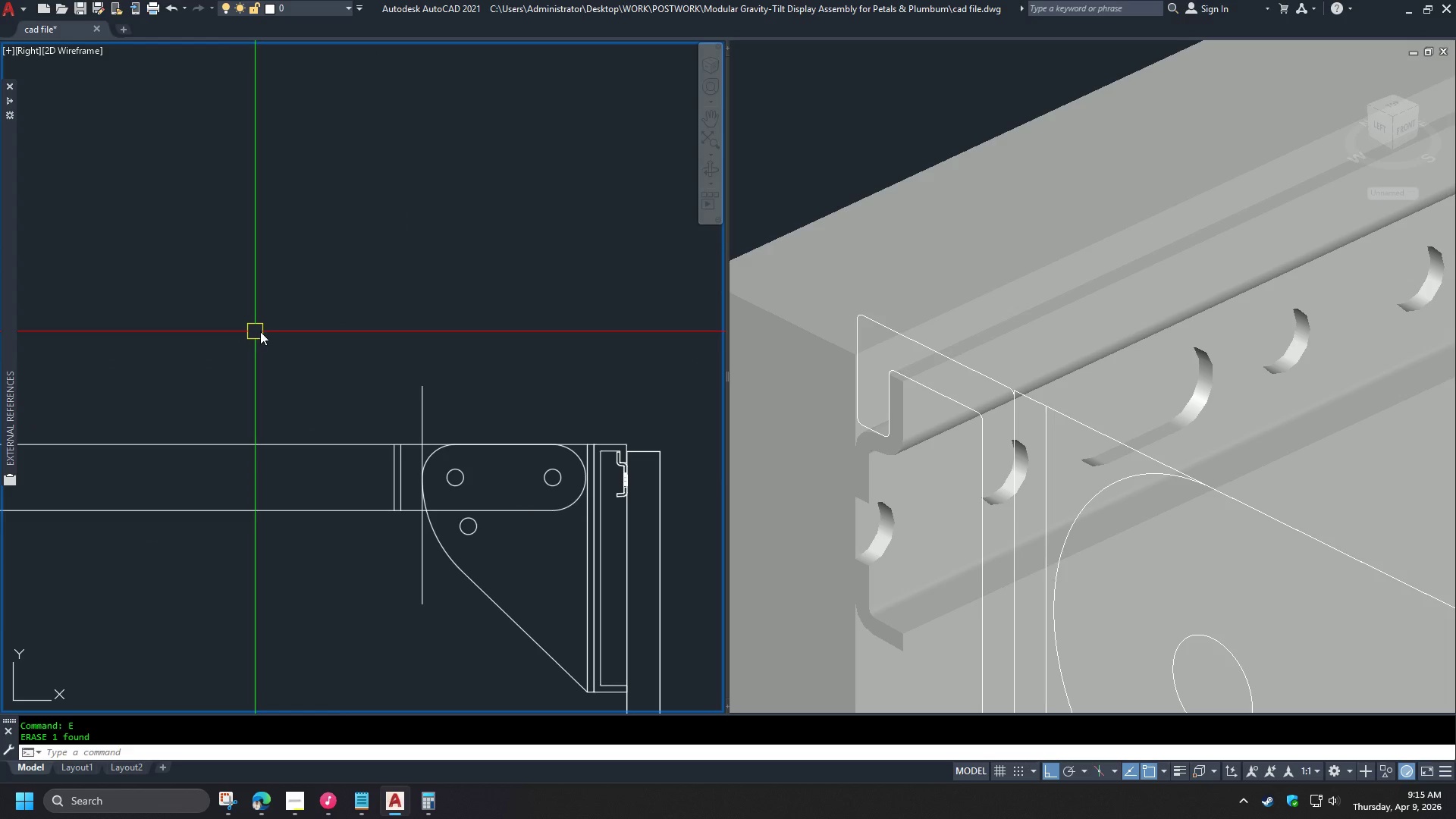 
scroll: coordinate [470, 335], scroll_direction: down, amount: 1.0
 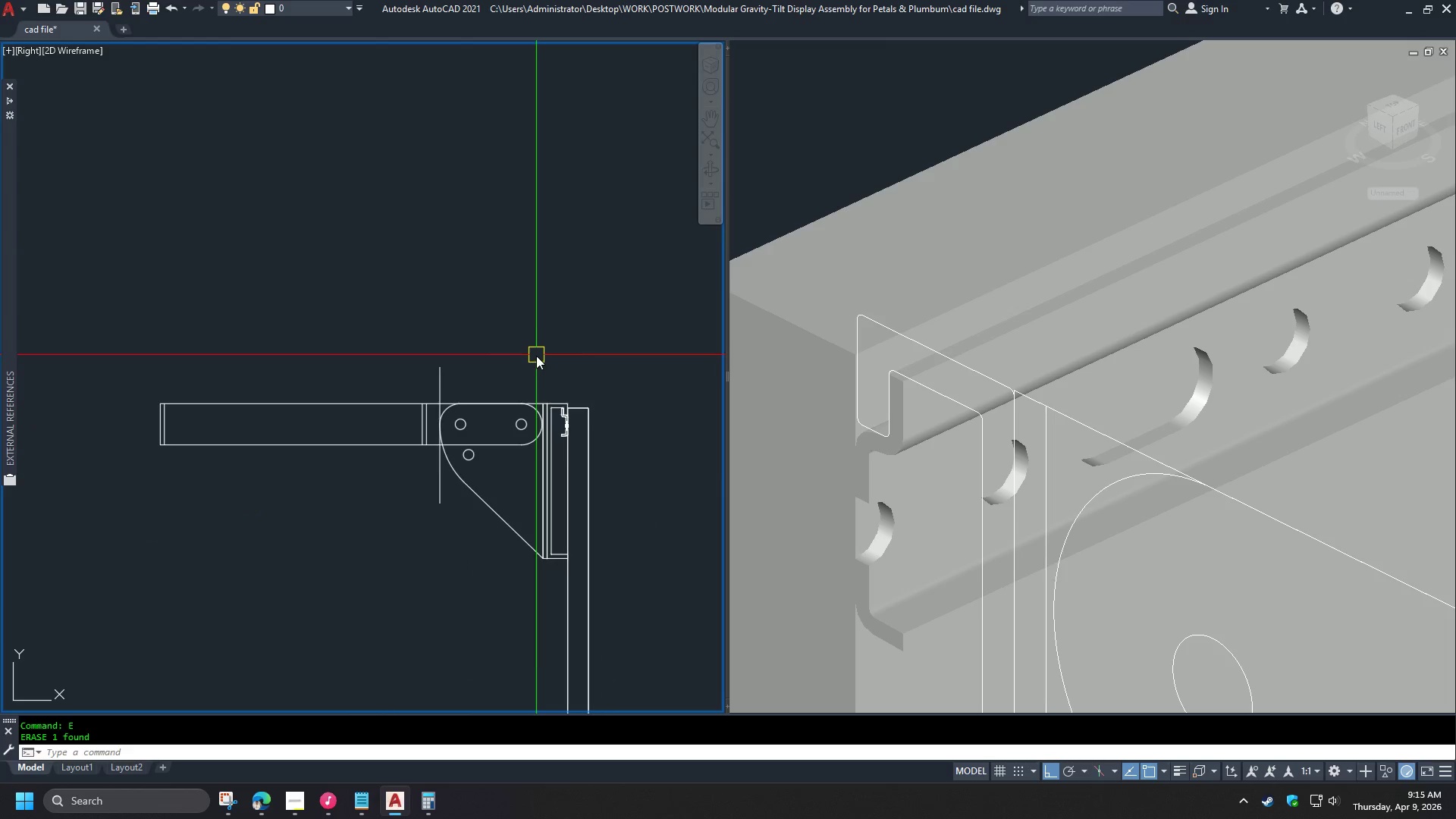 
scroll: coordinate [536, 366], scroll_direction: up, amount: 2.0
 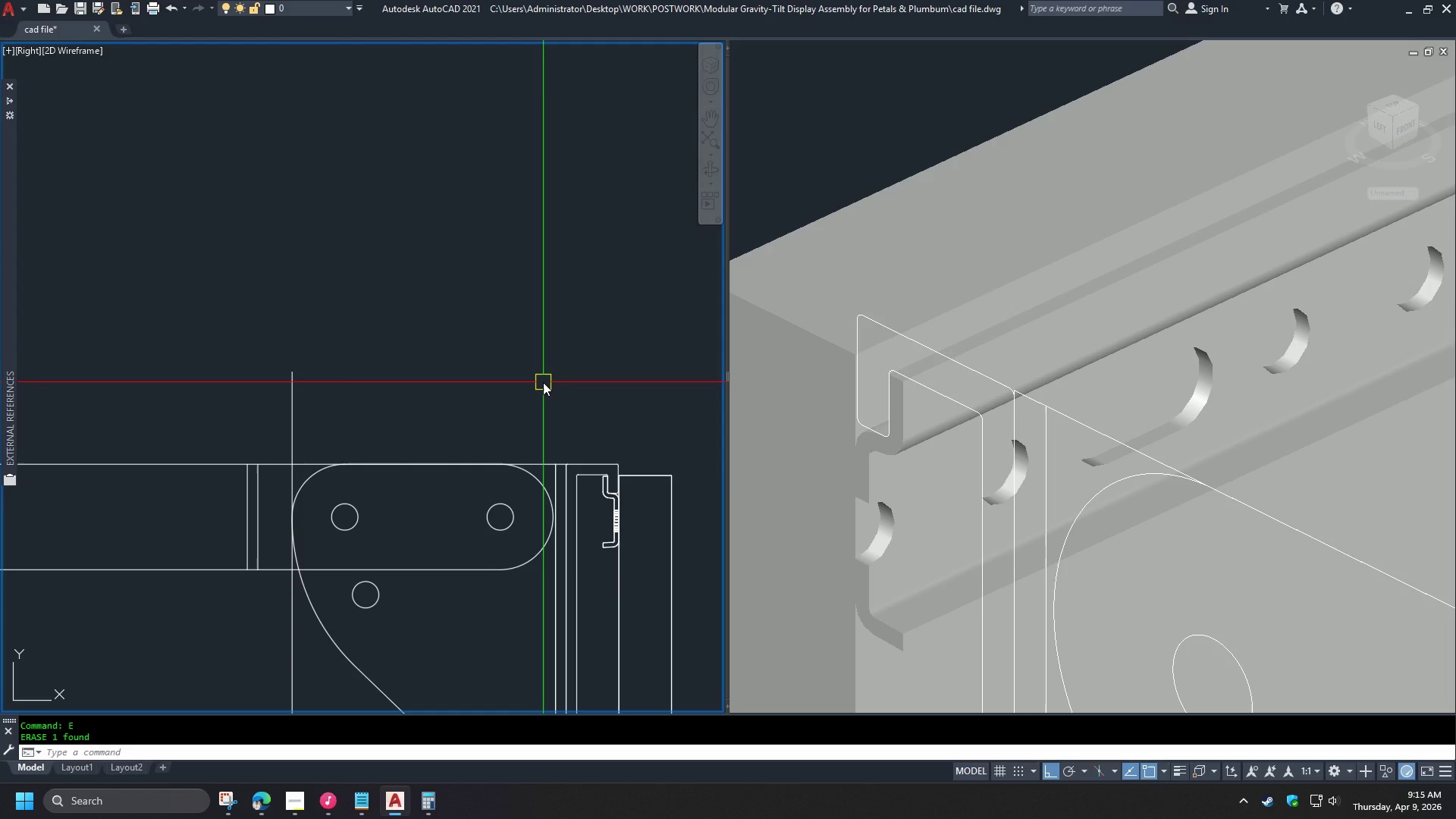 
key(L)
 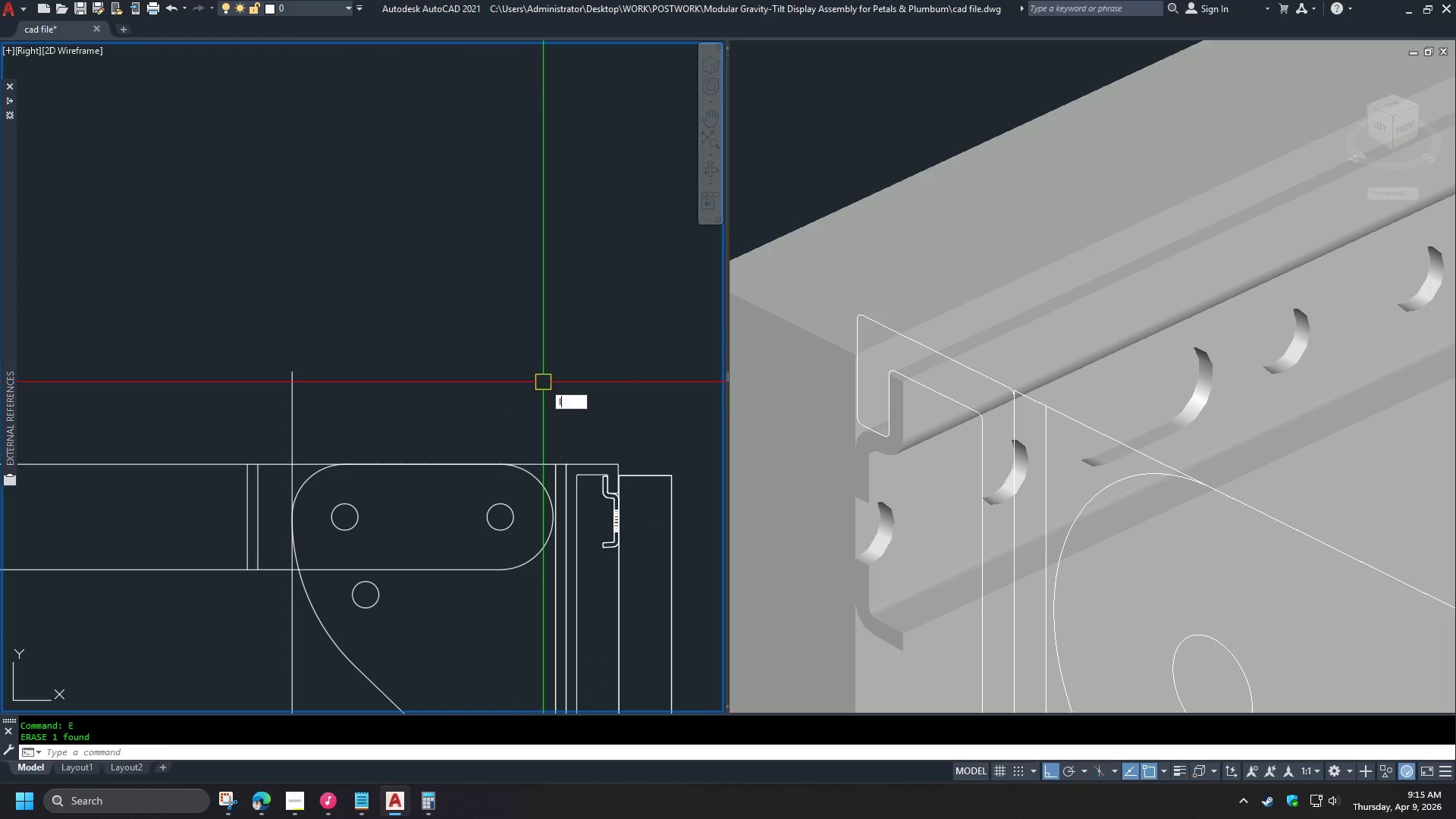 
key(Space)
 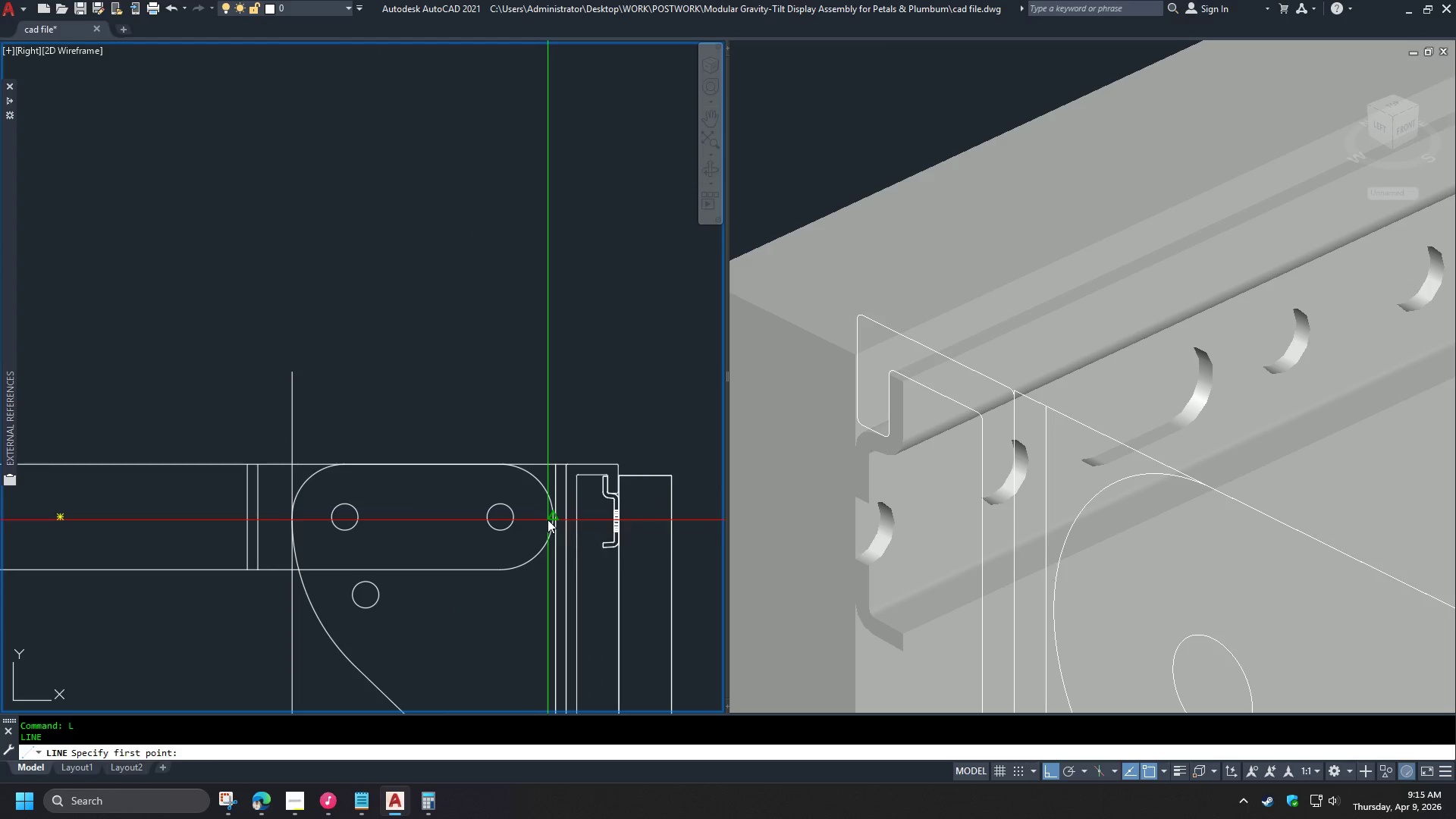 
scroll: coordinate [510, 561], scroll_direction: down, amount: 2.0
 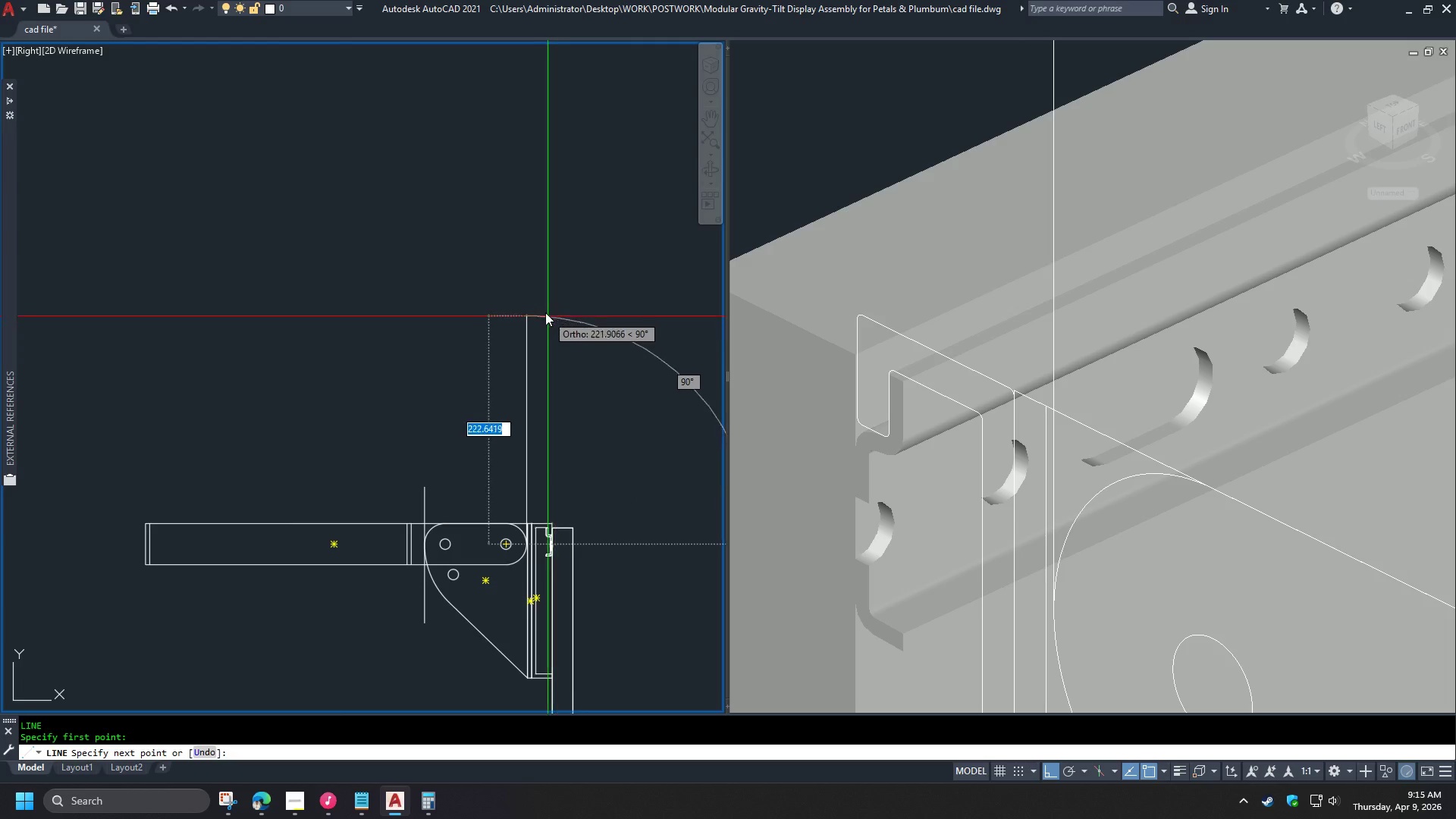 
left_click([541, 311])
 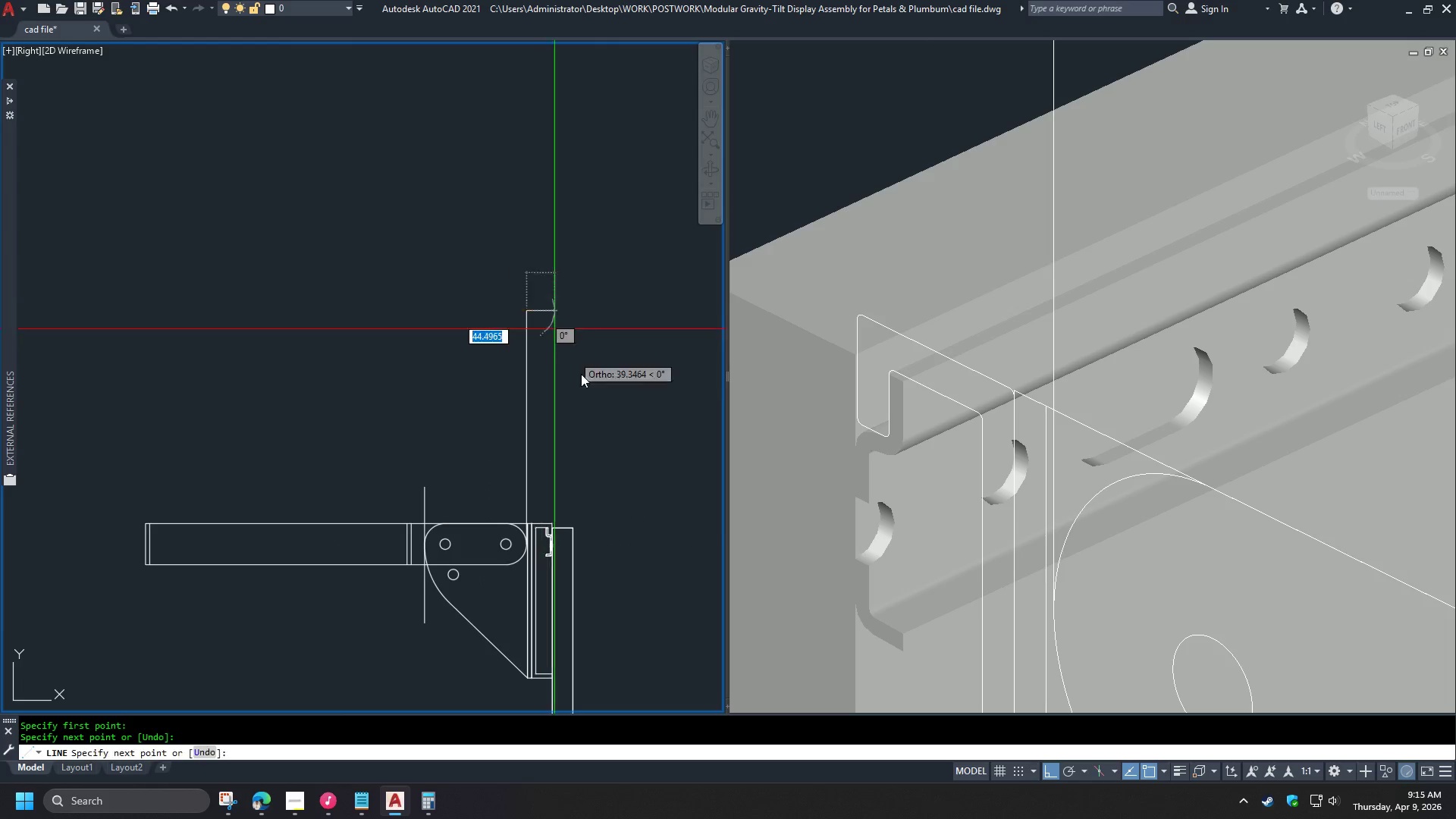 
key(Space)
 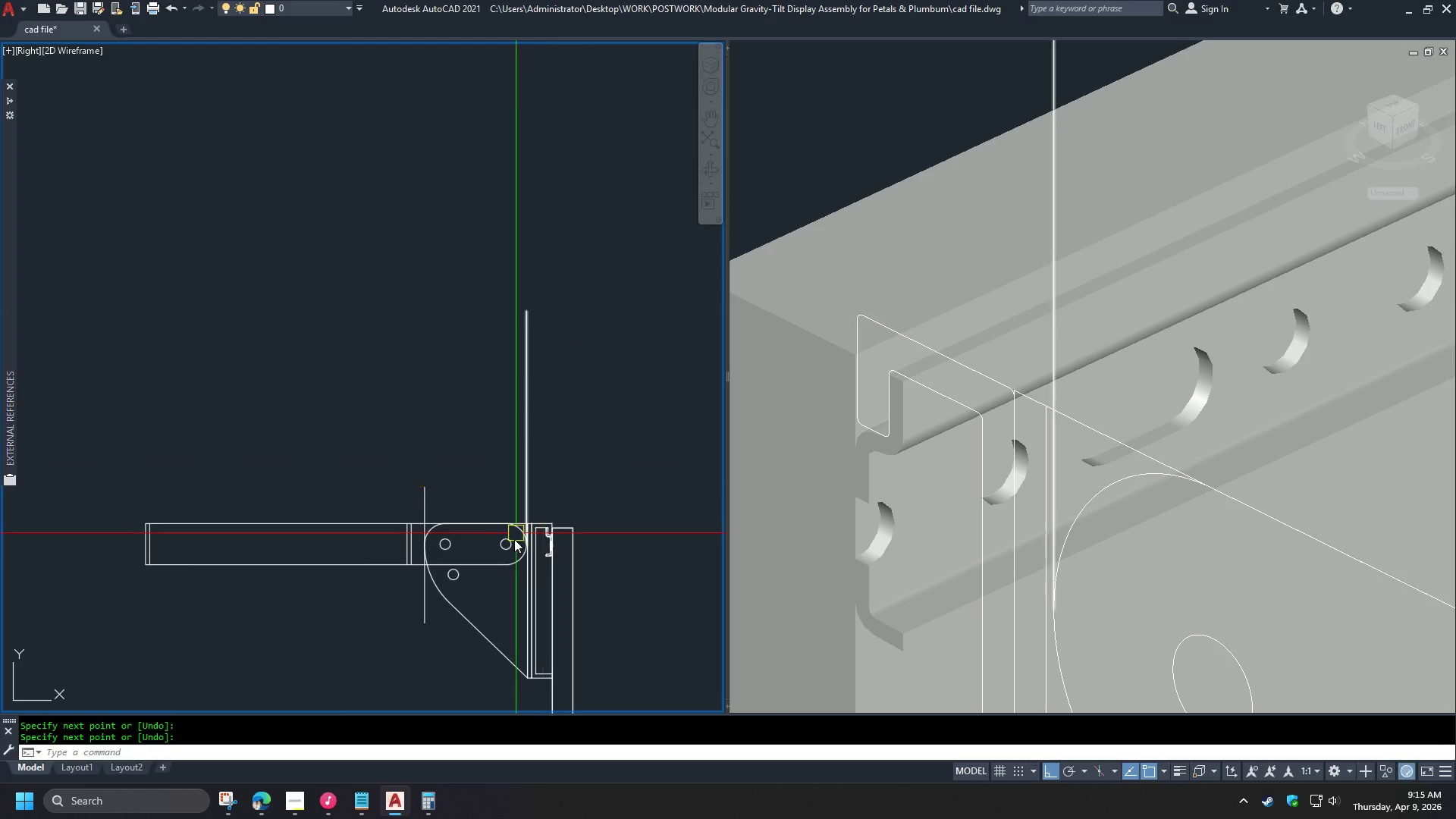 
scroll: coordinate [510, 566], scroll_direction: up, amount: 4.0
 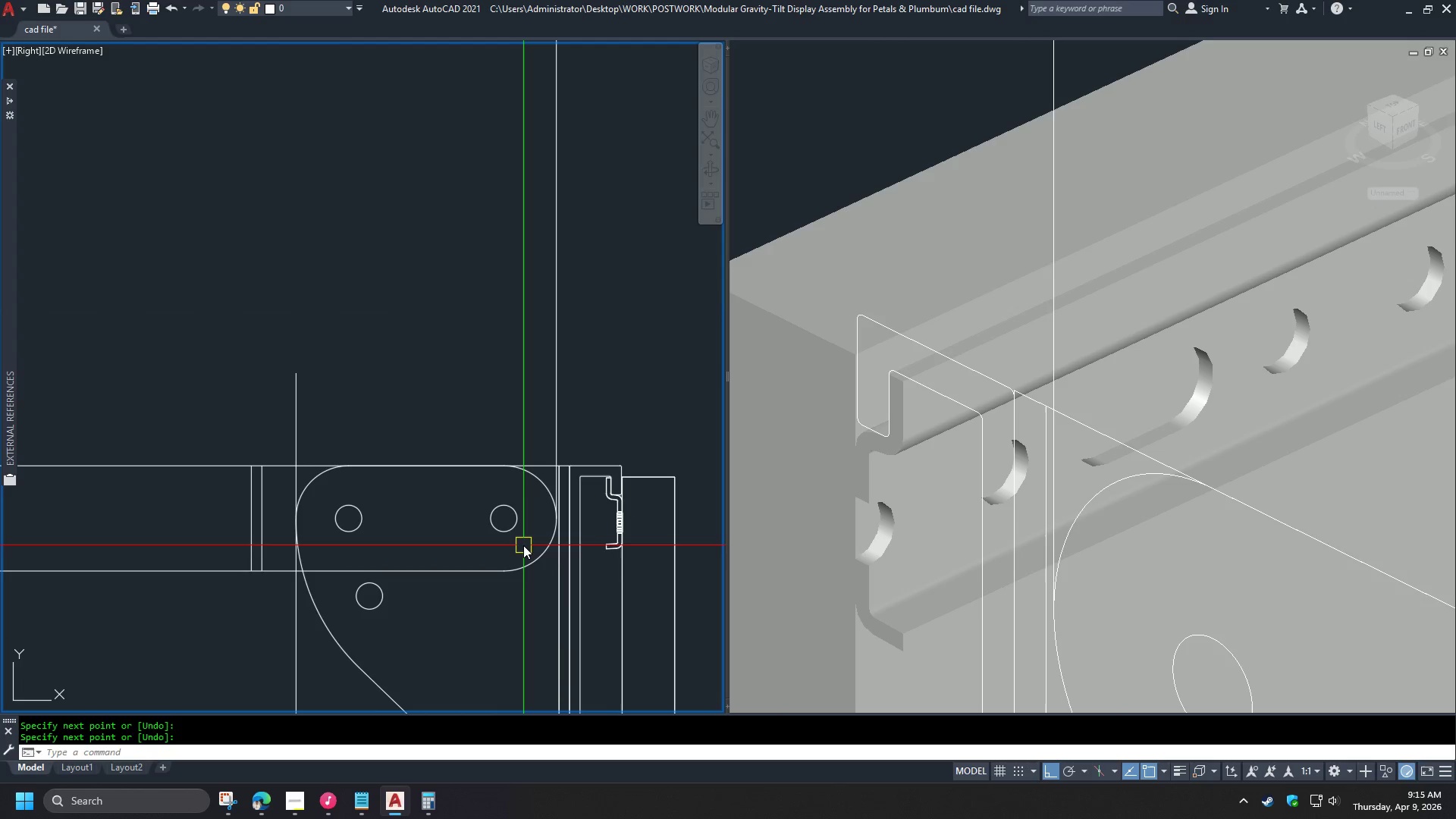 
scroll: coordinate [528, 529], scroll_direction: down, amount: 1.0
 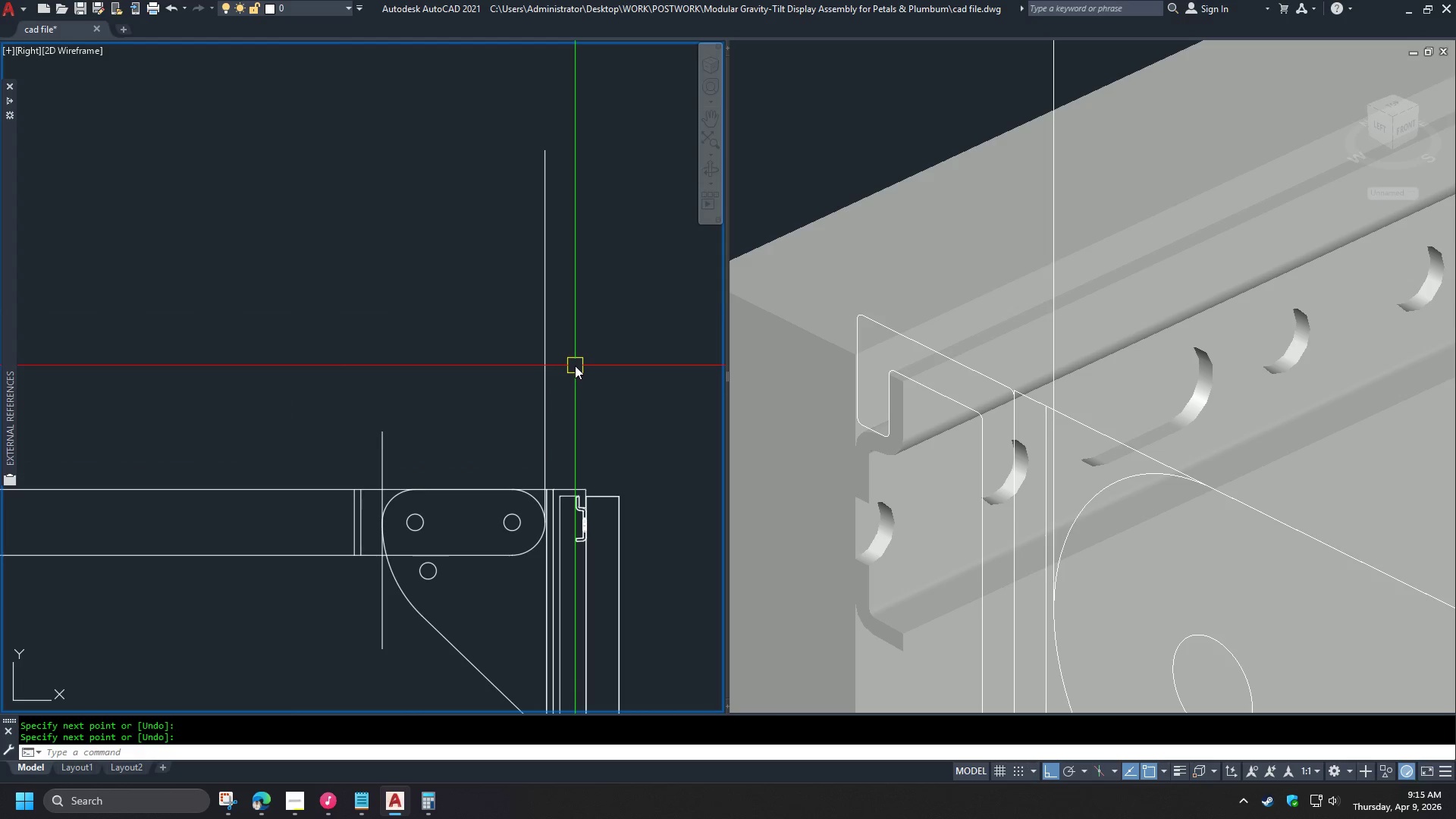 
key(L)
 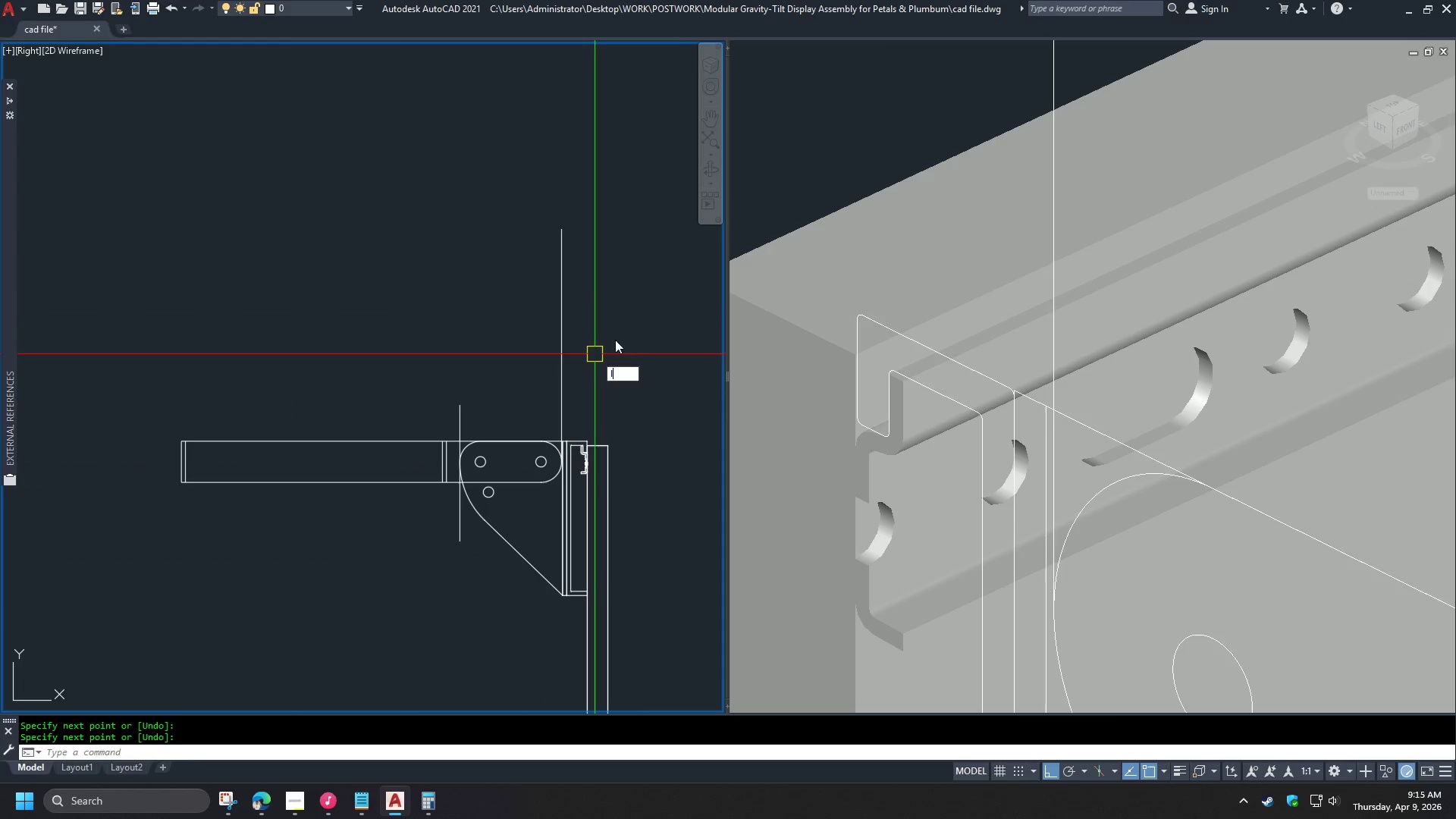 
scroll: coordinate [591, 360], scroll_direction: down, amount: 1.0
 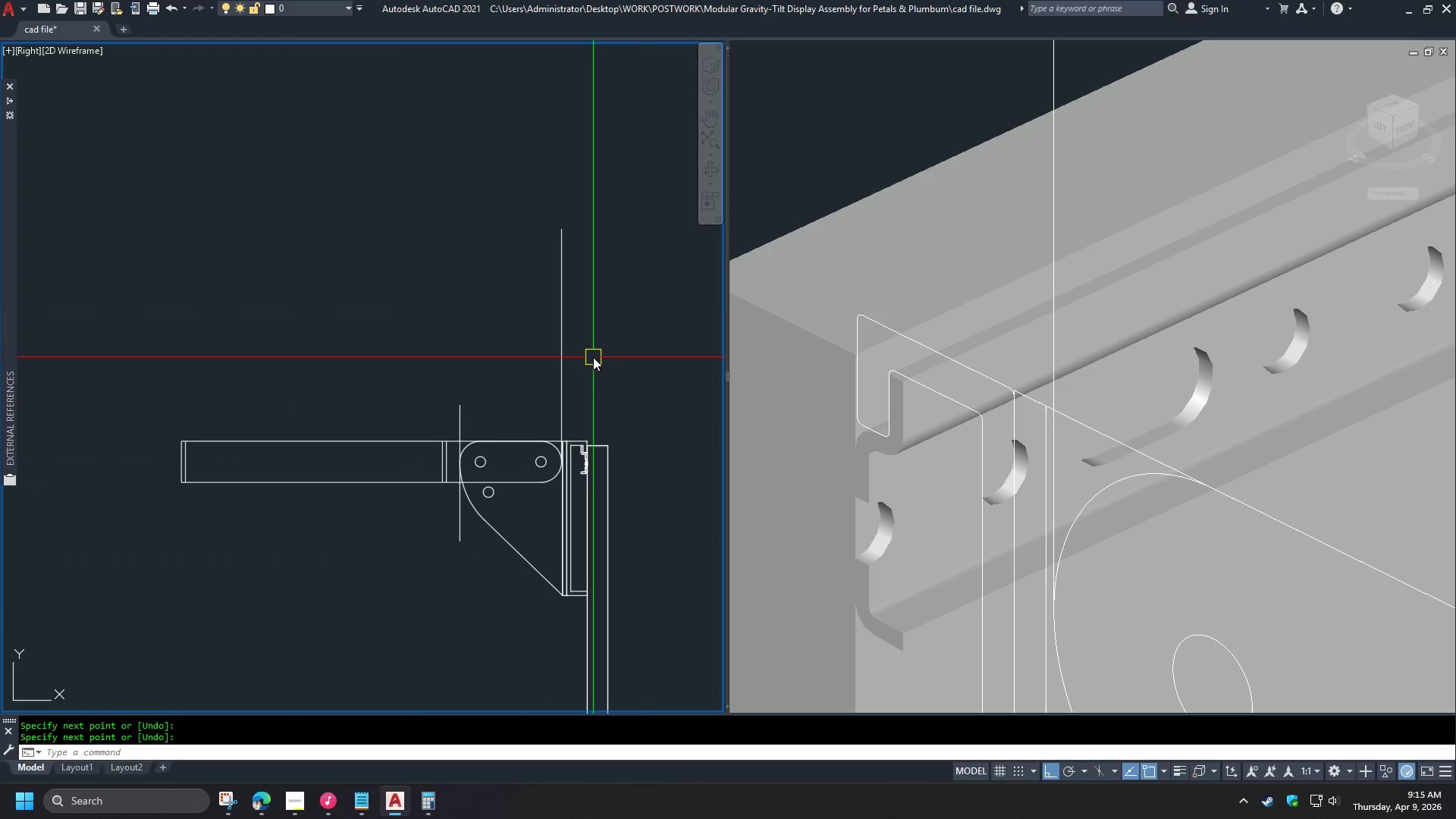 
key(Space)
 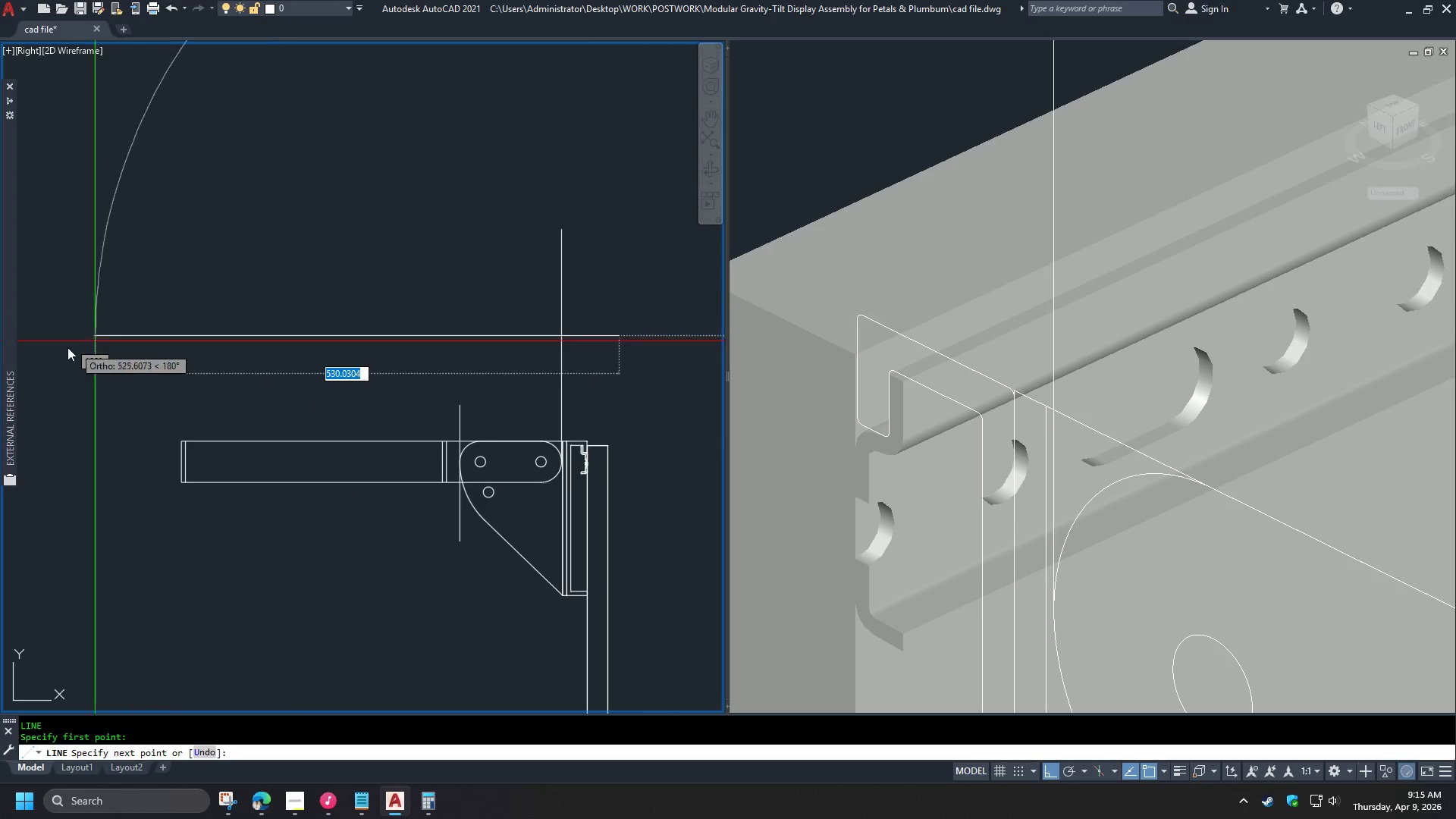 
left_click([65, 347])
 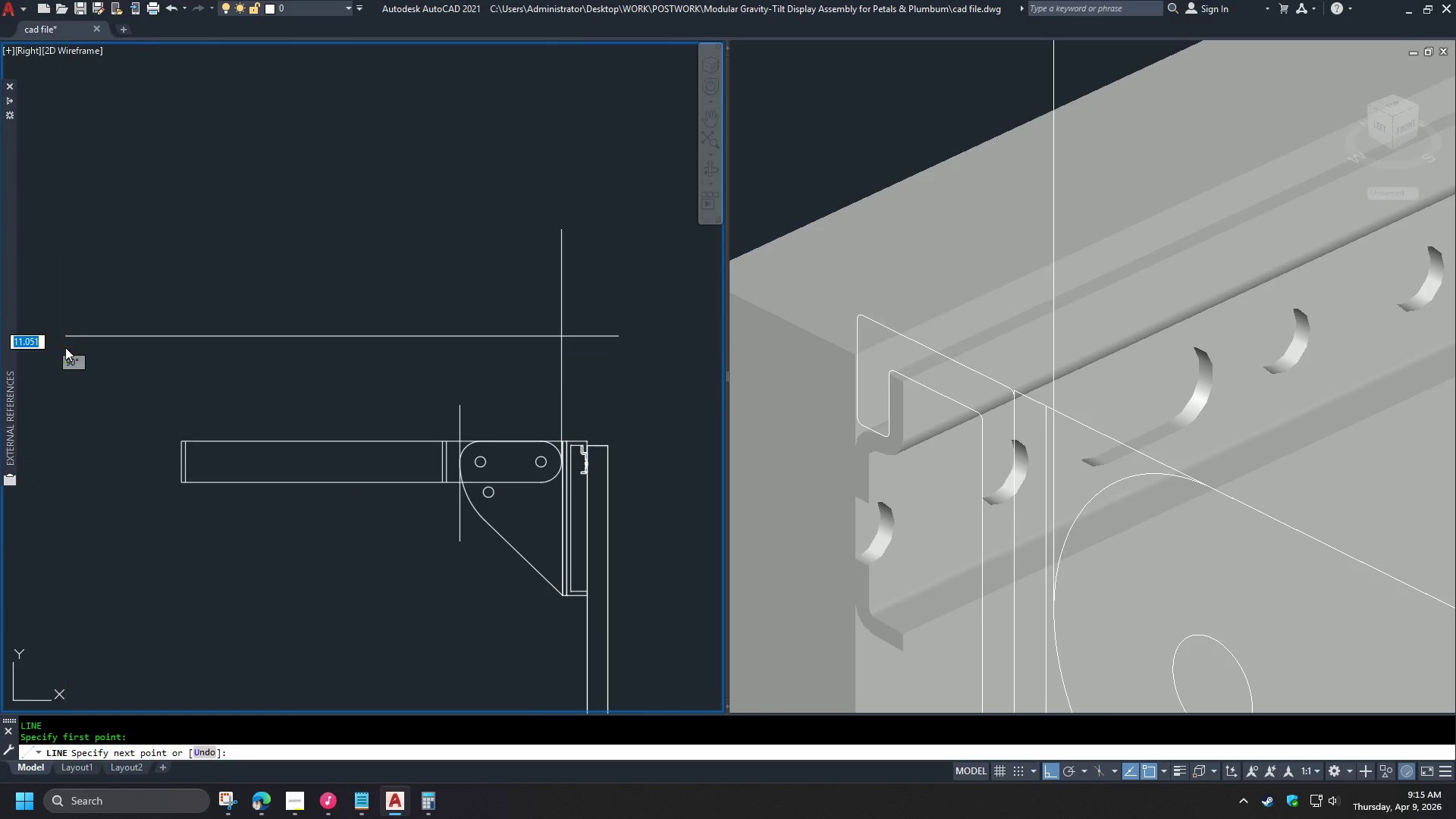 
key(Space)
 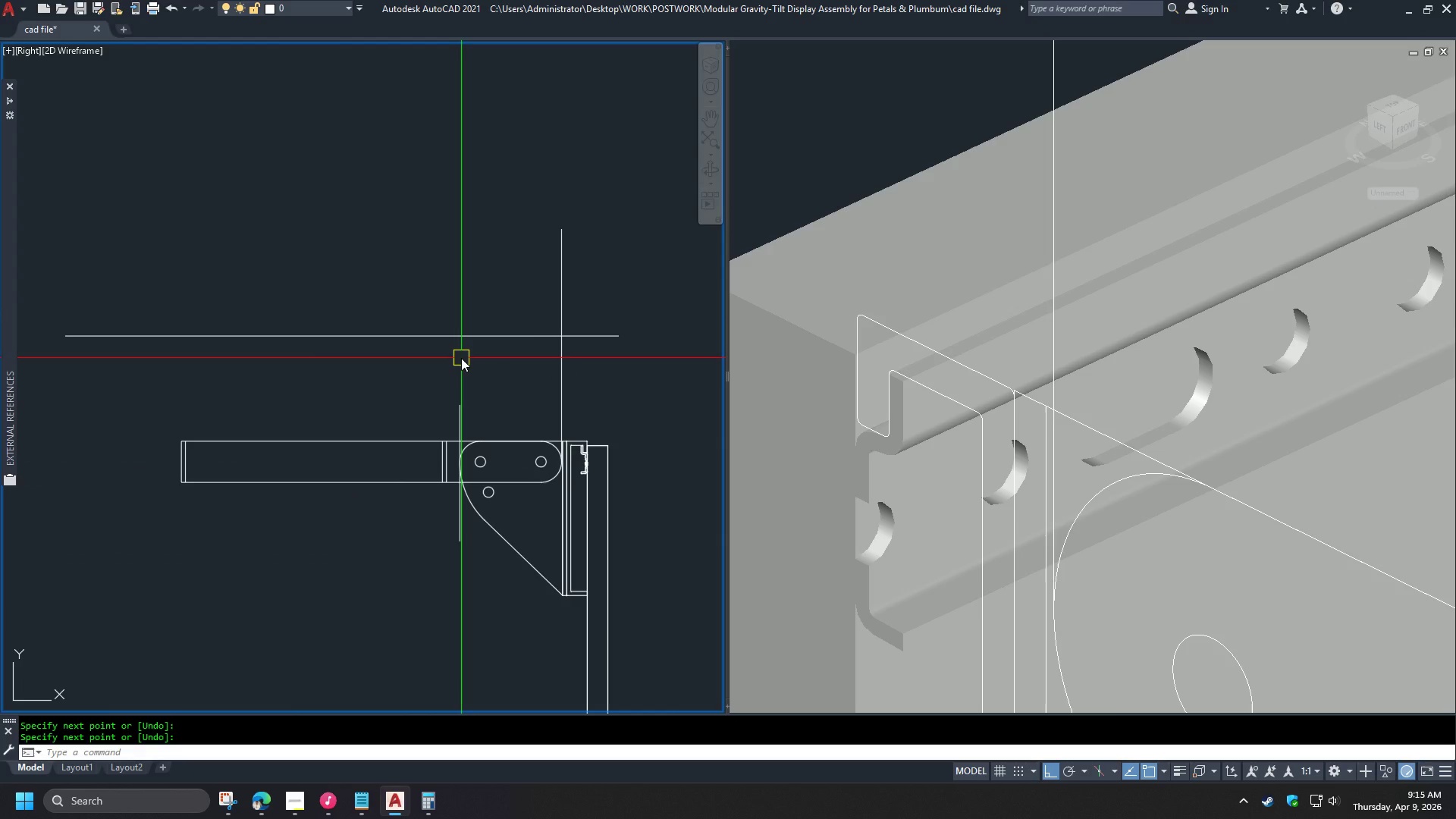 
key(O)
 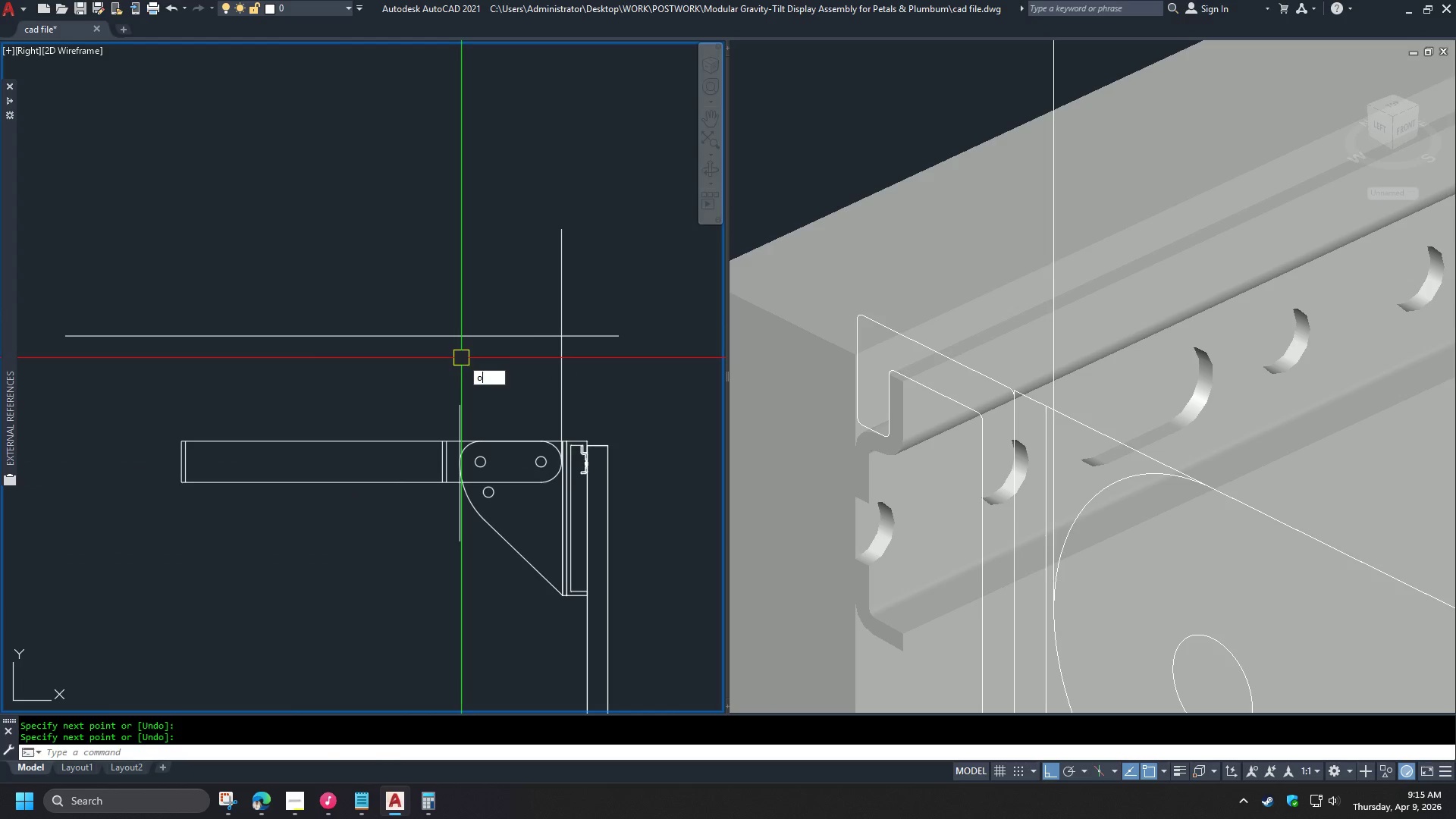 
key(Space)
 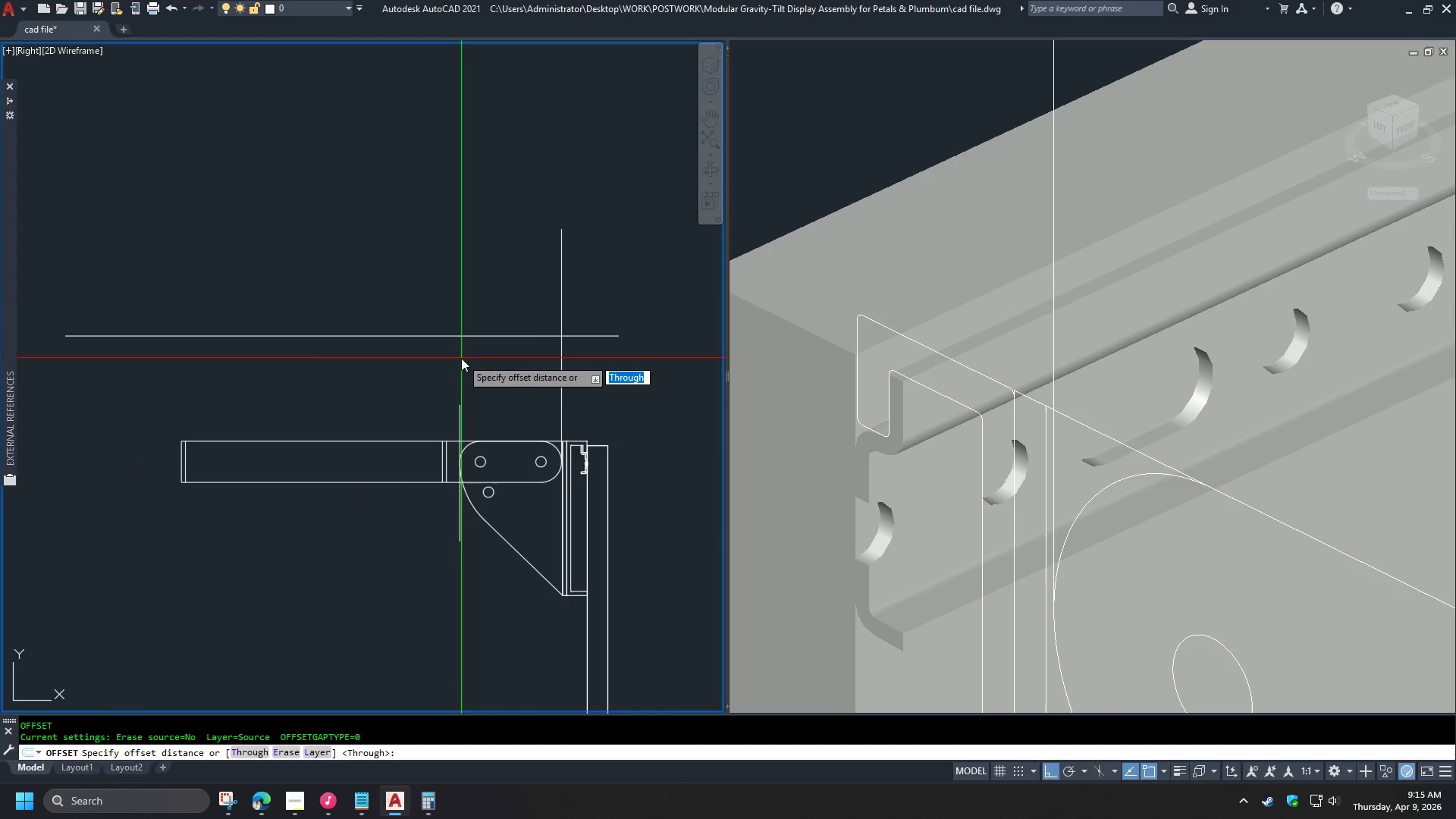 
key(4)
 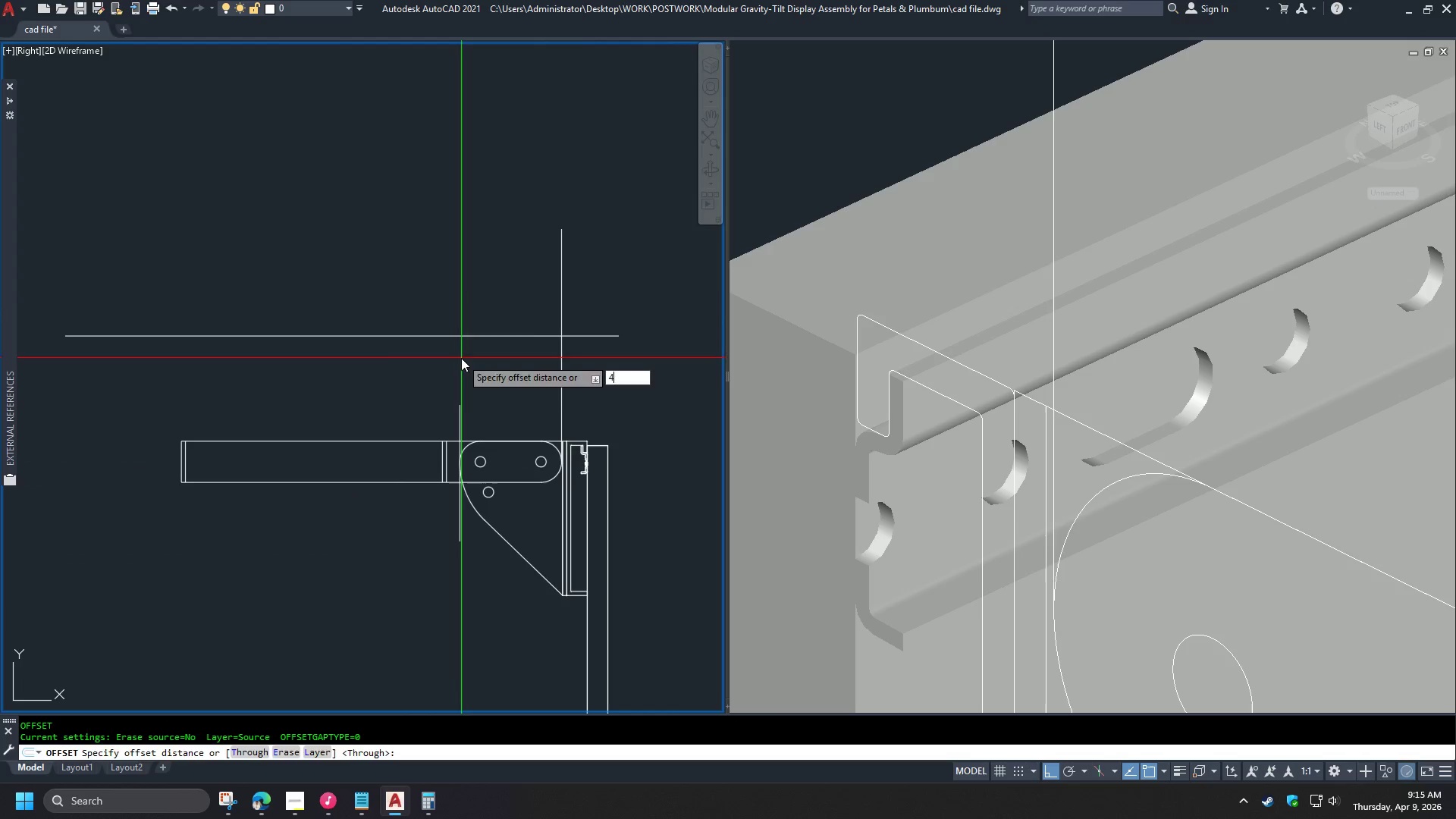 
key(Space)
 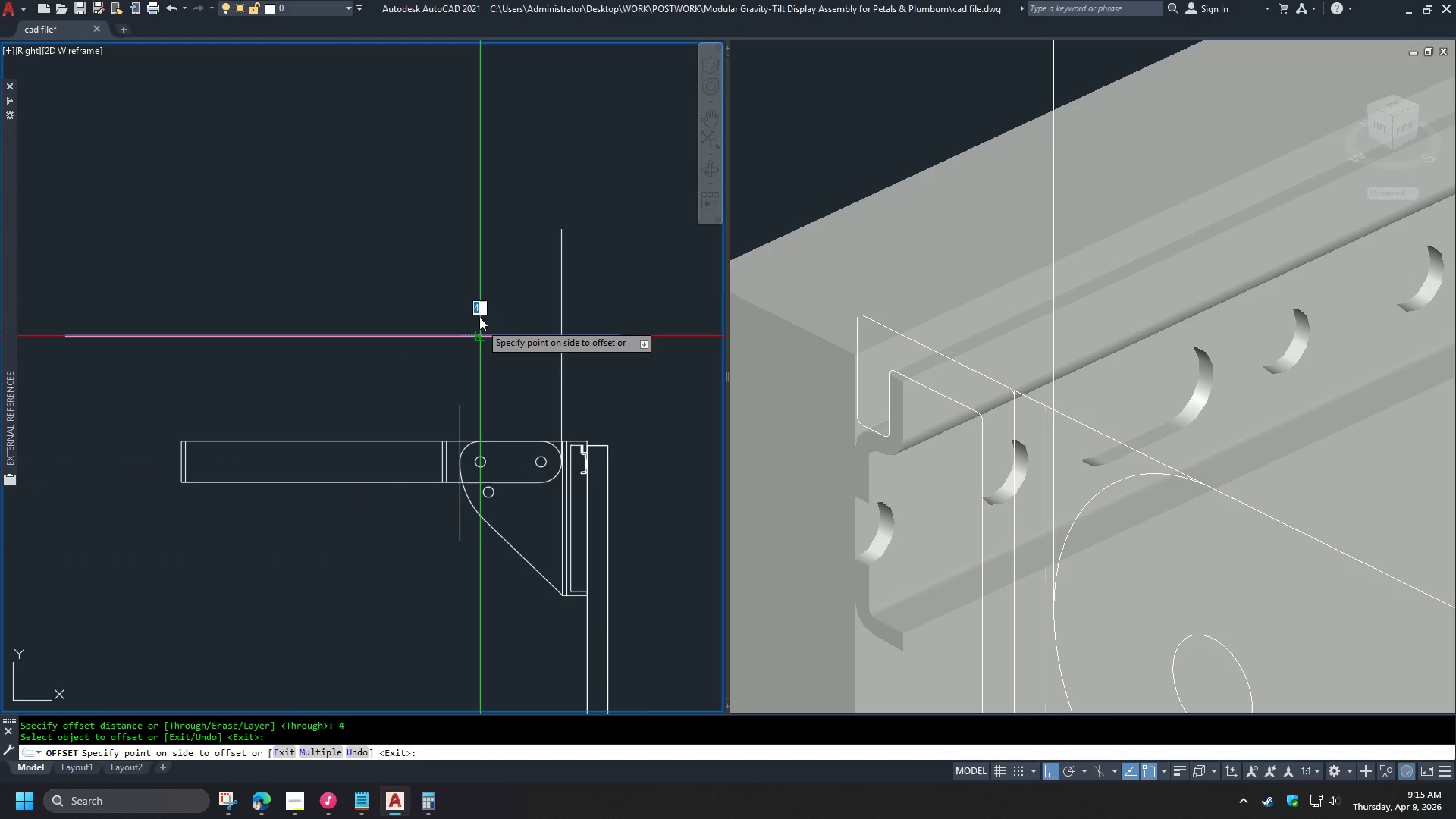 
double_click([473, 290])
 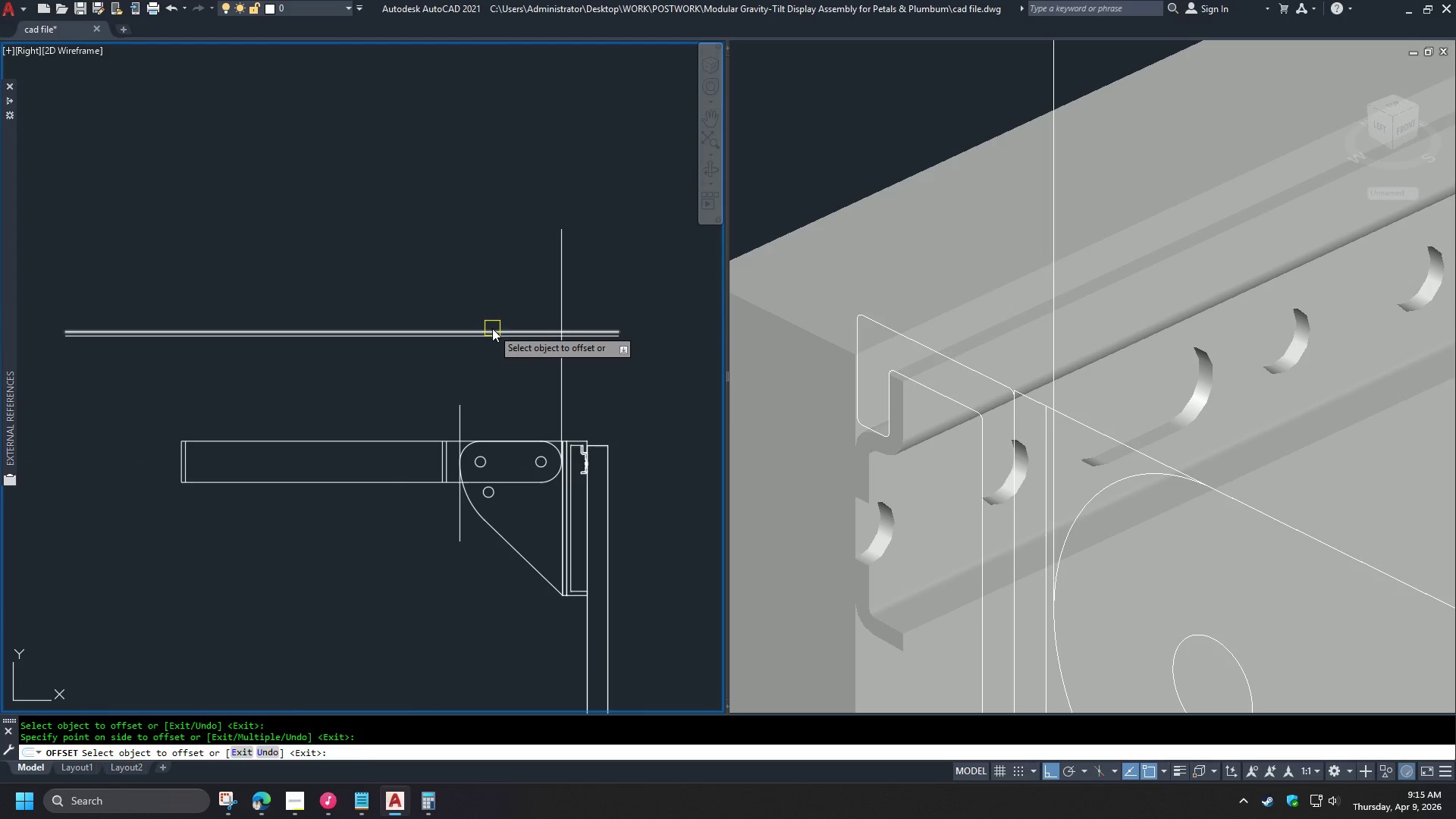 
left_click_drag(start_coordinate=[491, 328], to_coordinate=[491, 322])
 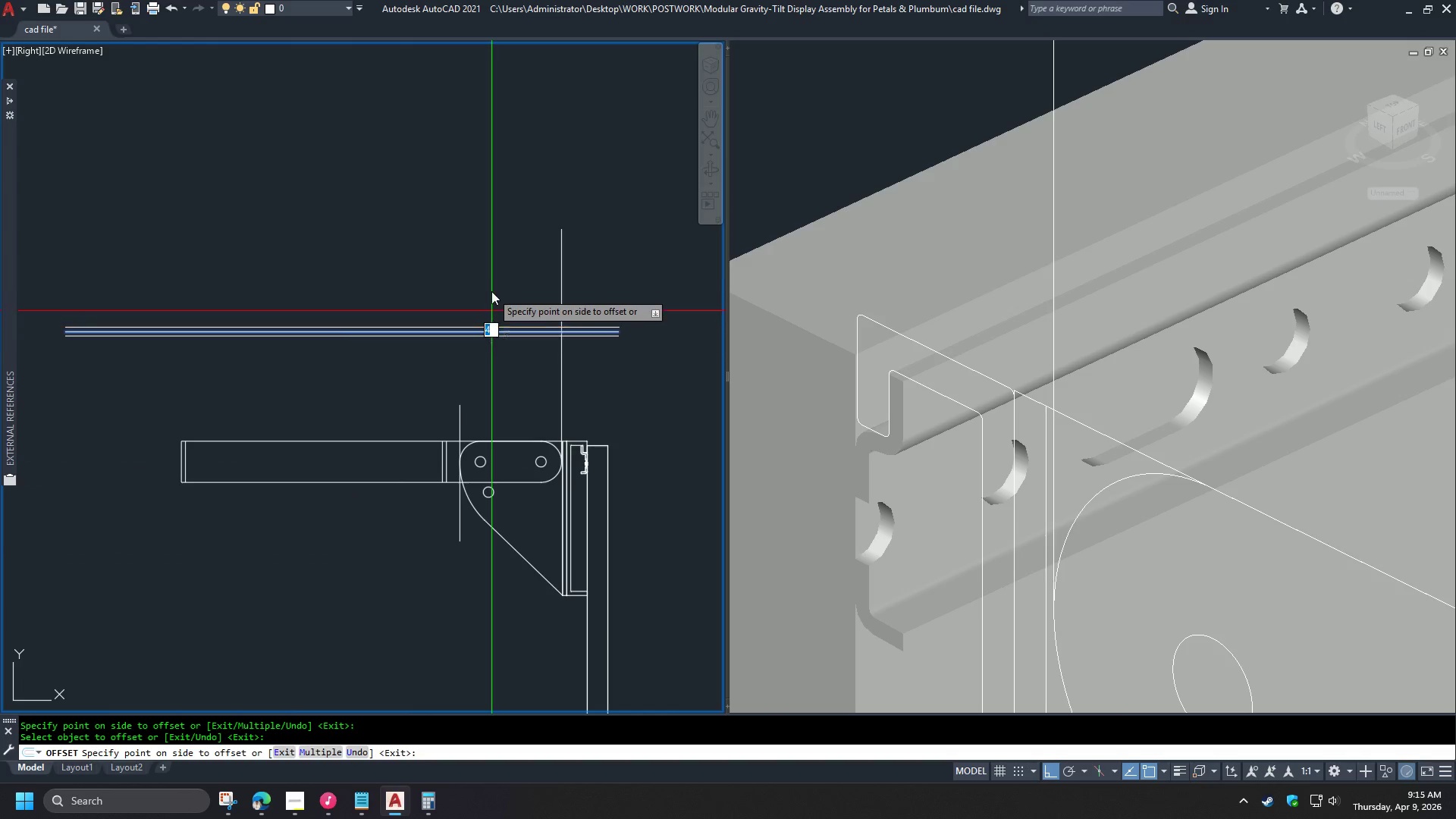 
double_click([490, 286])
 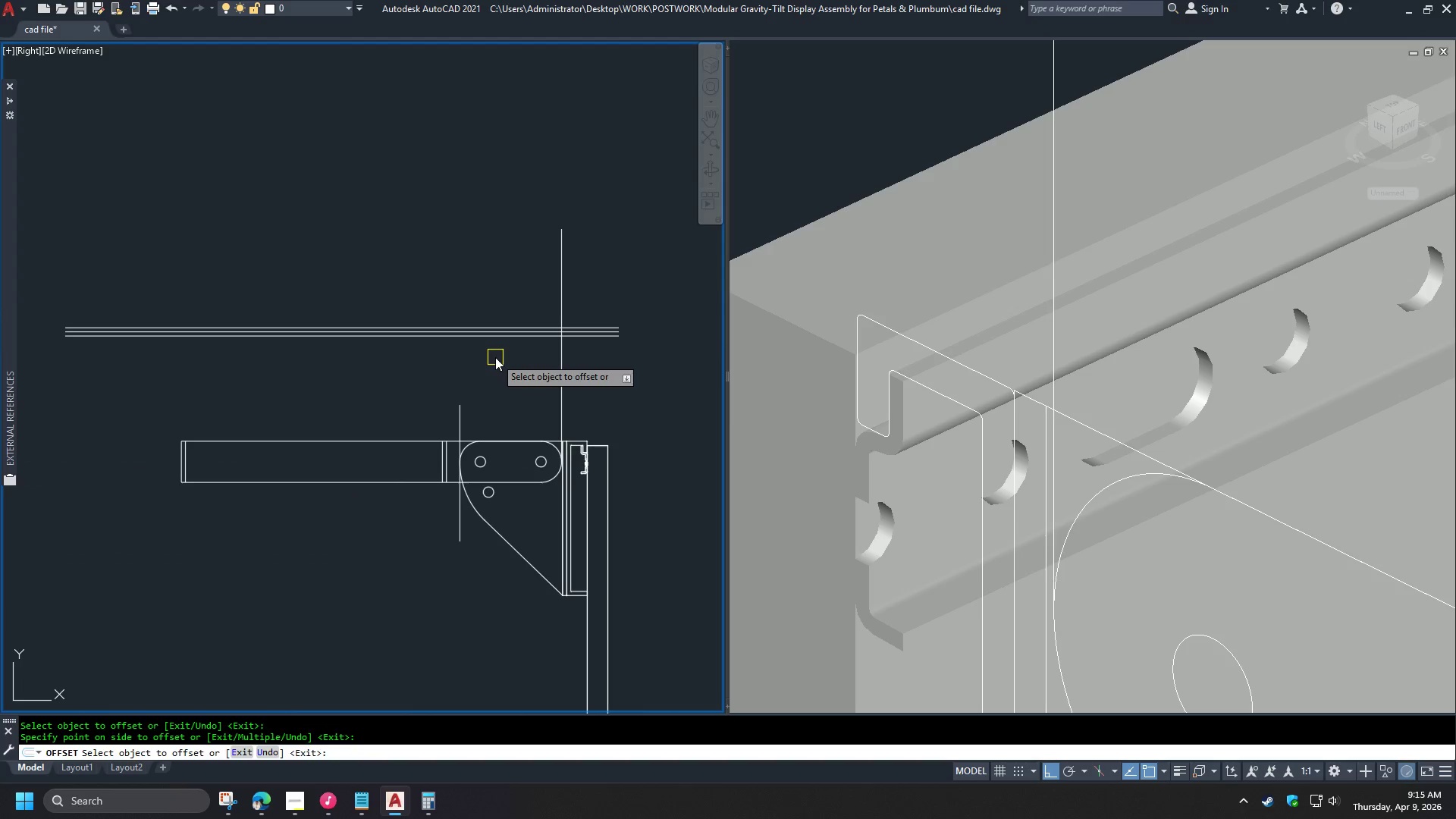 
key(Space)
 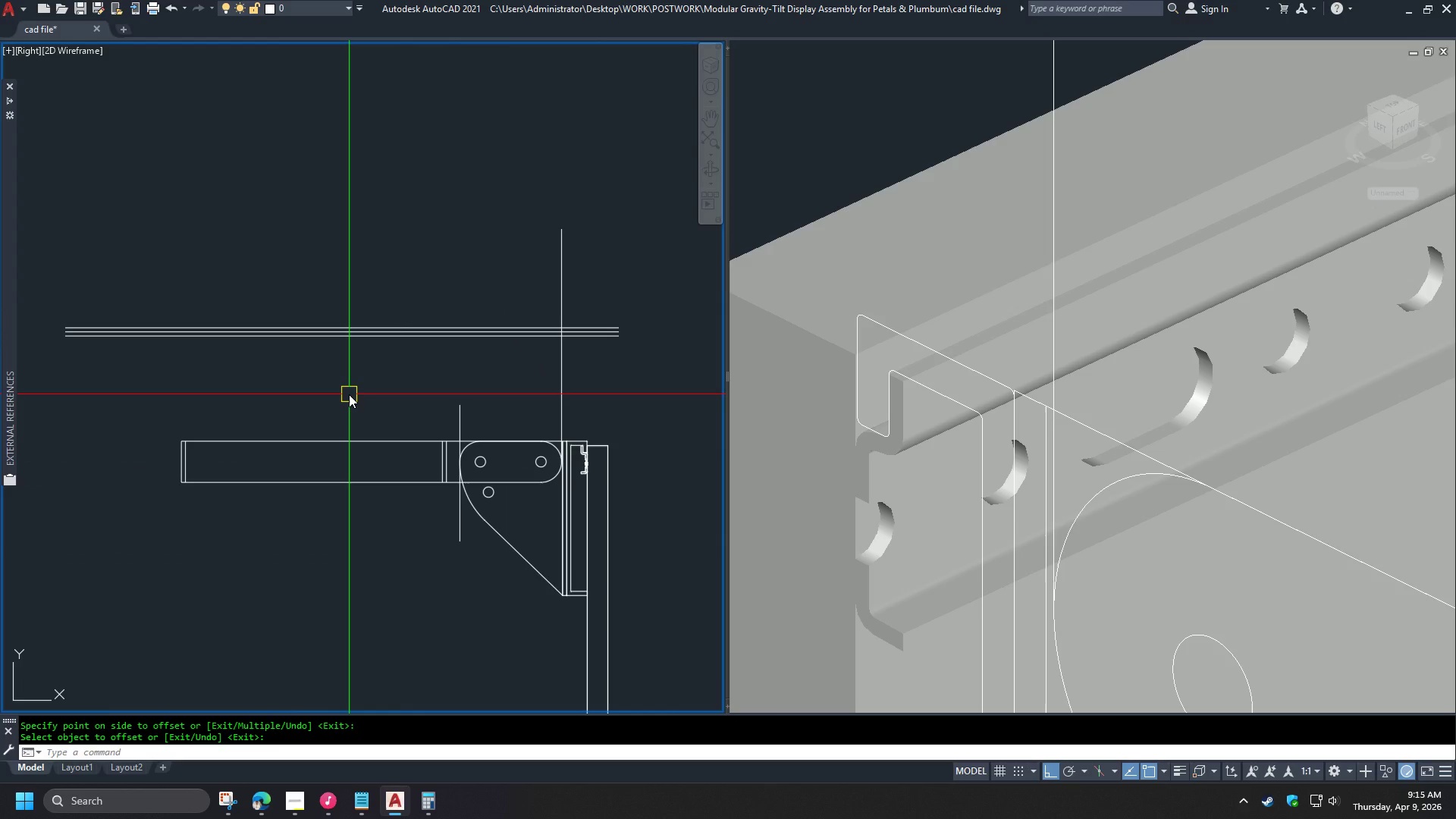 
key(L)
 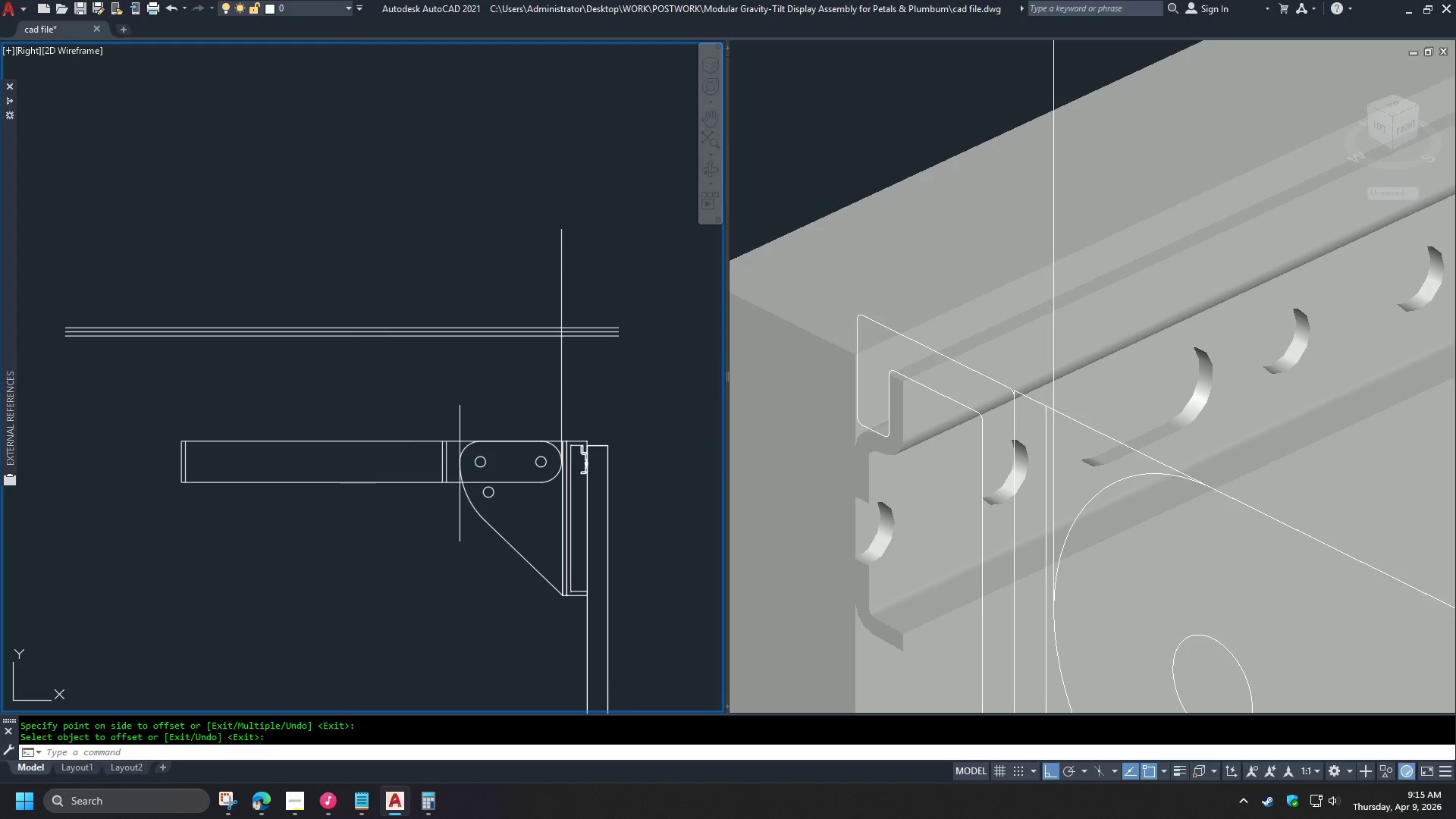 
key(Space)
 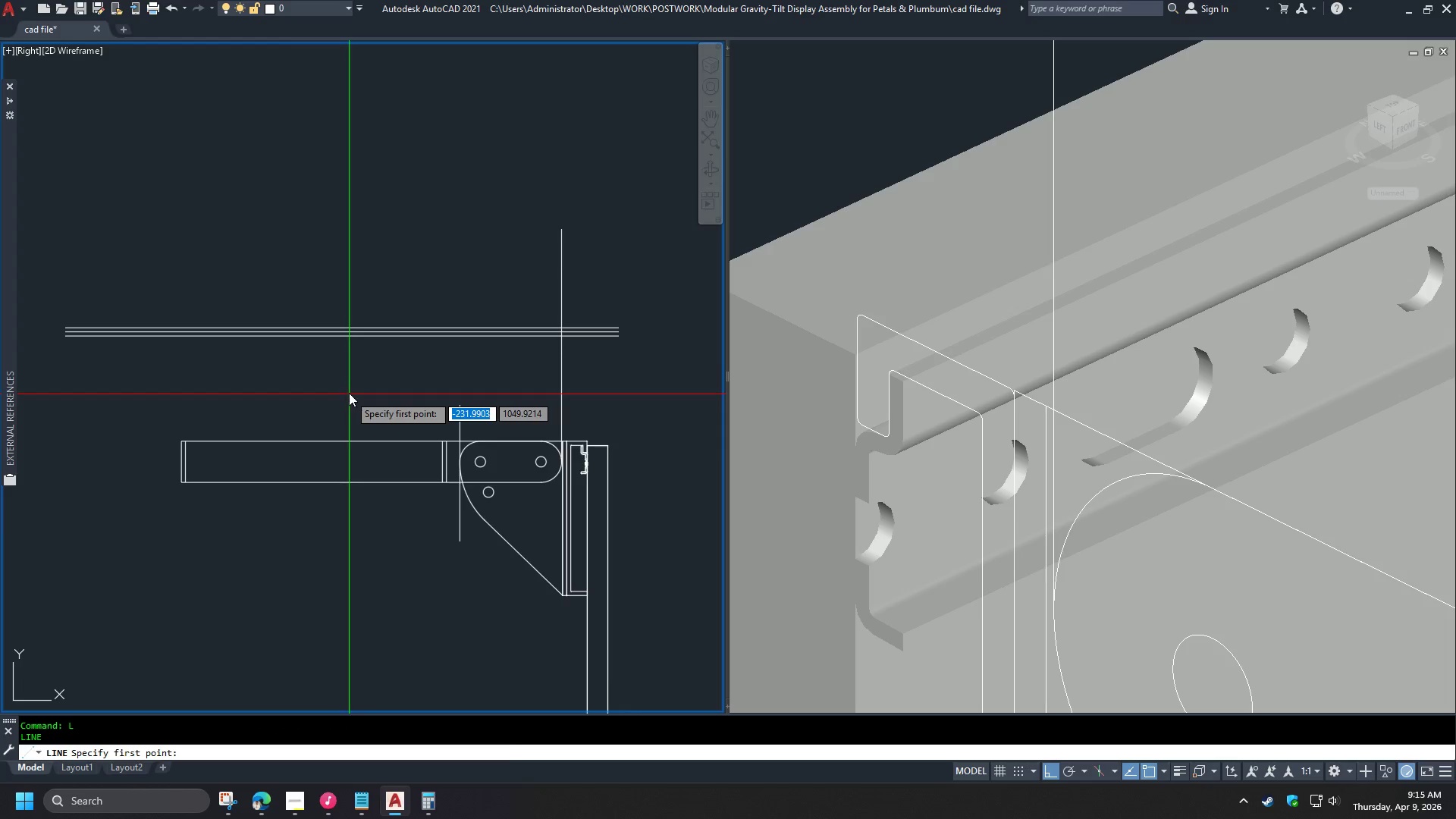 
key(Shift+ShiftLeft)
 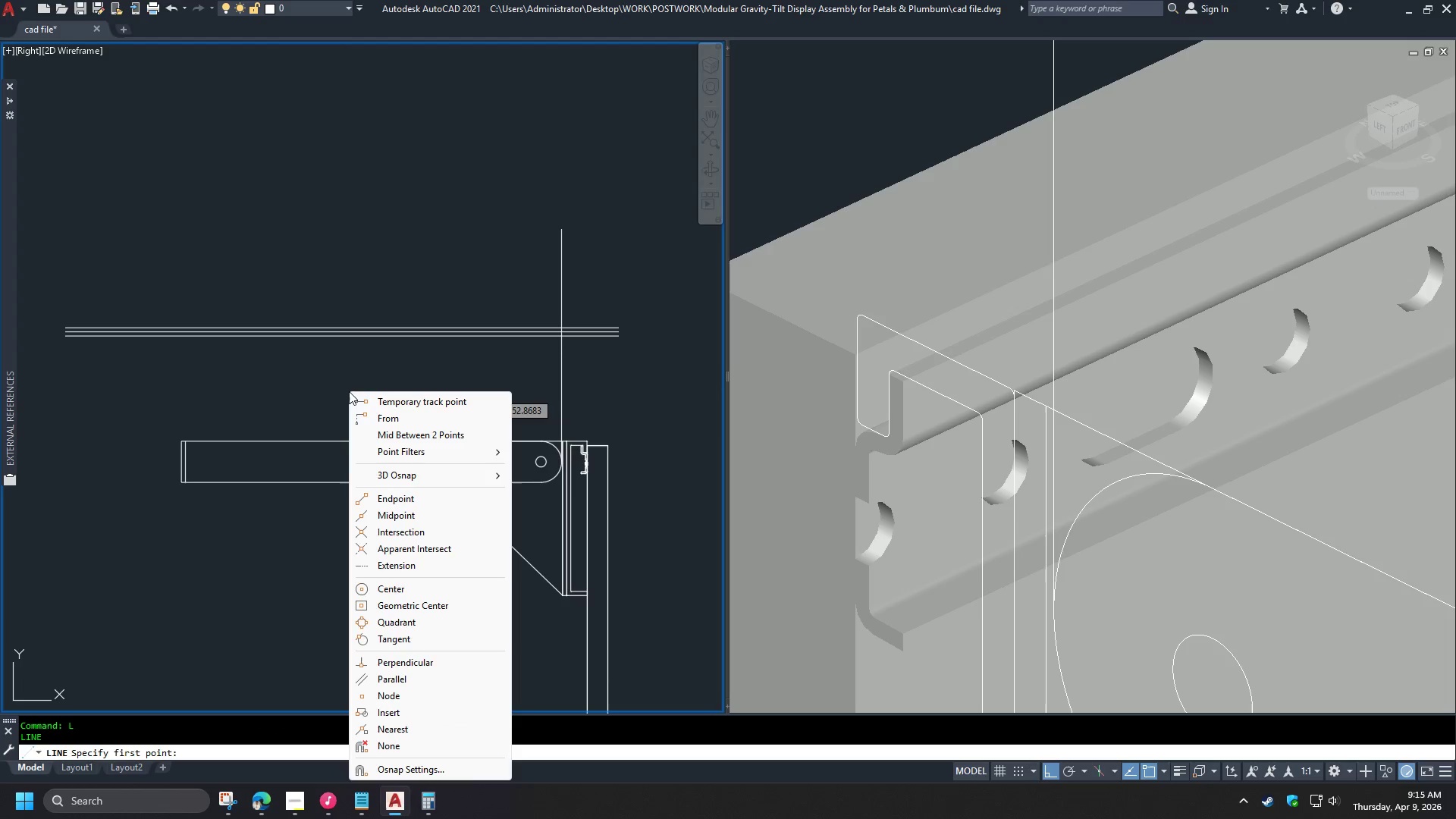 
right_click([349, 391])
 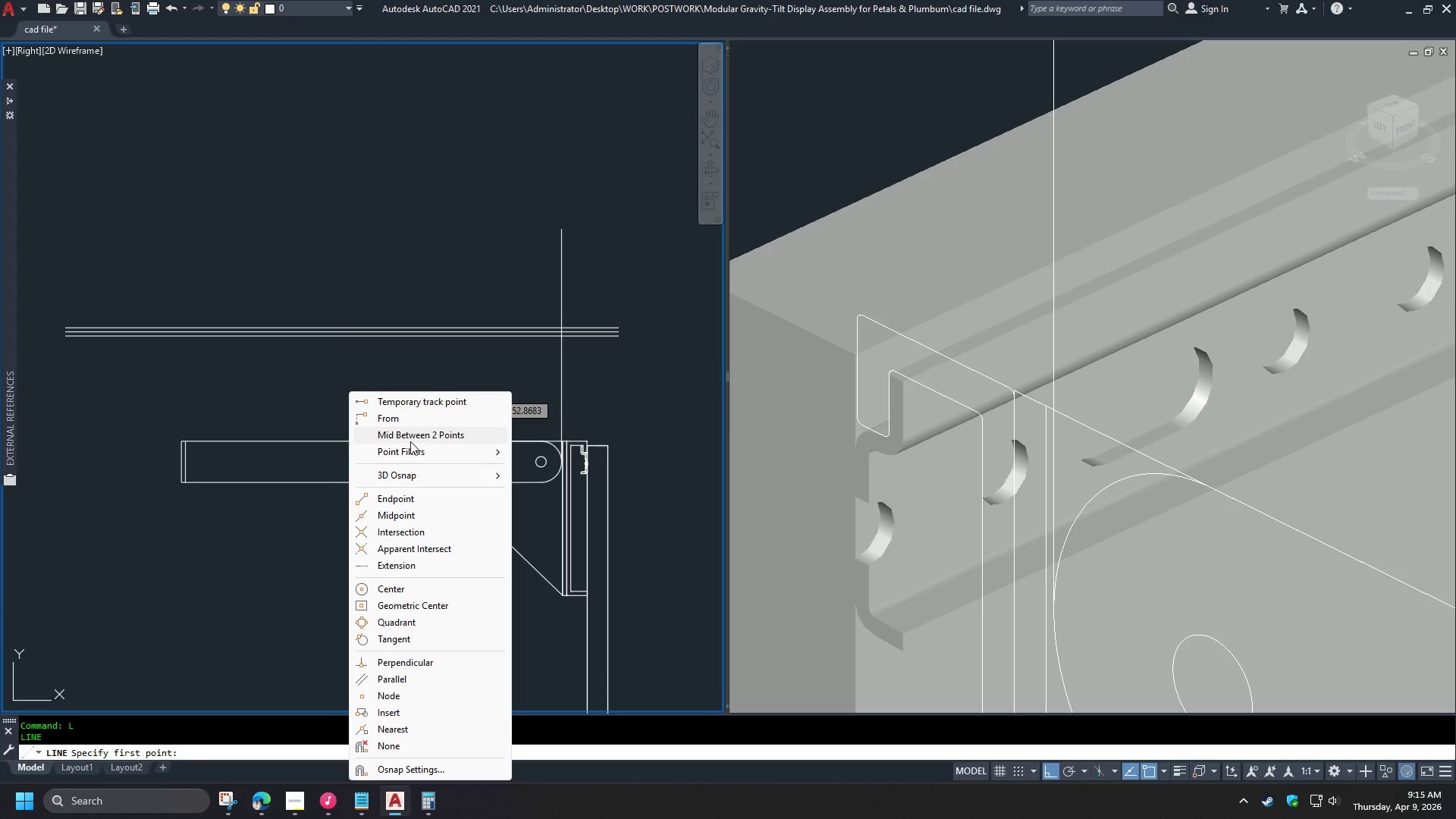 
left_click([410, 441])
 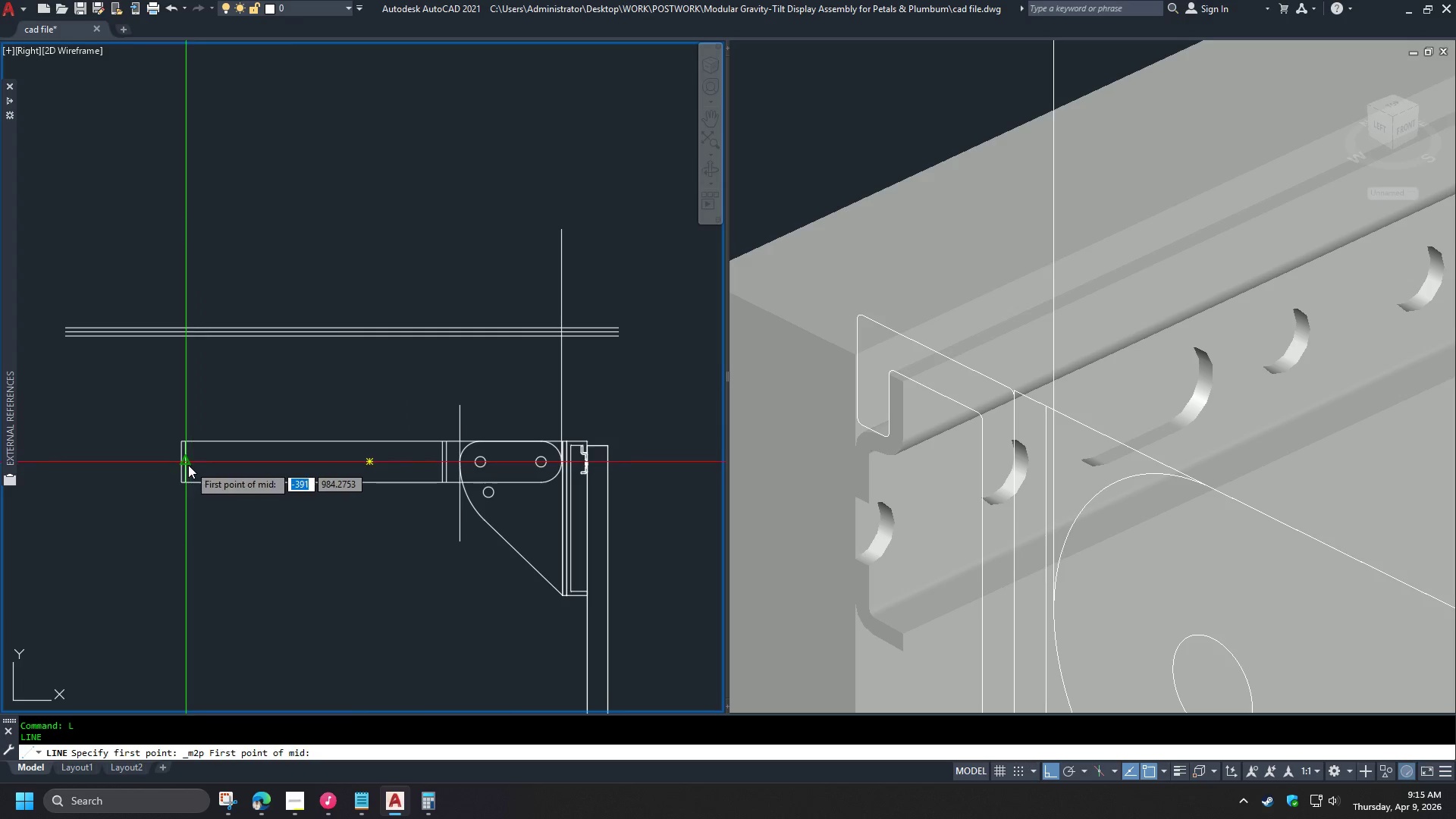 
left_click([188, 465])
 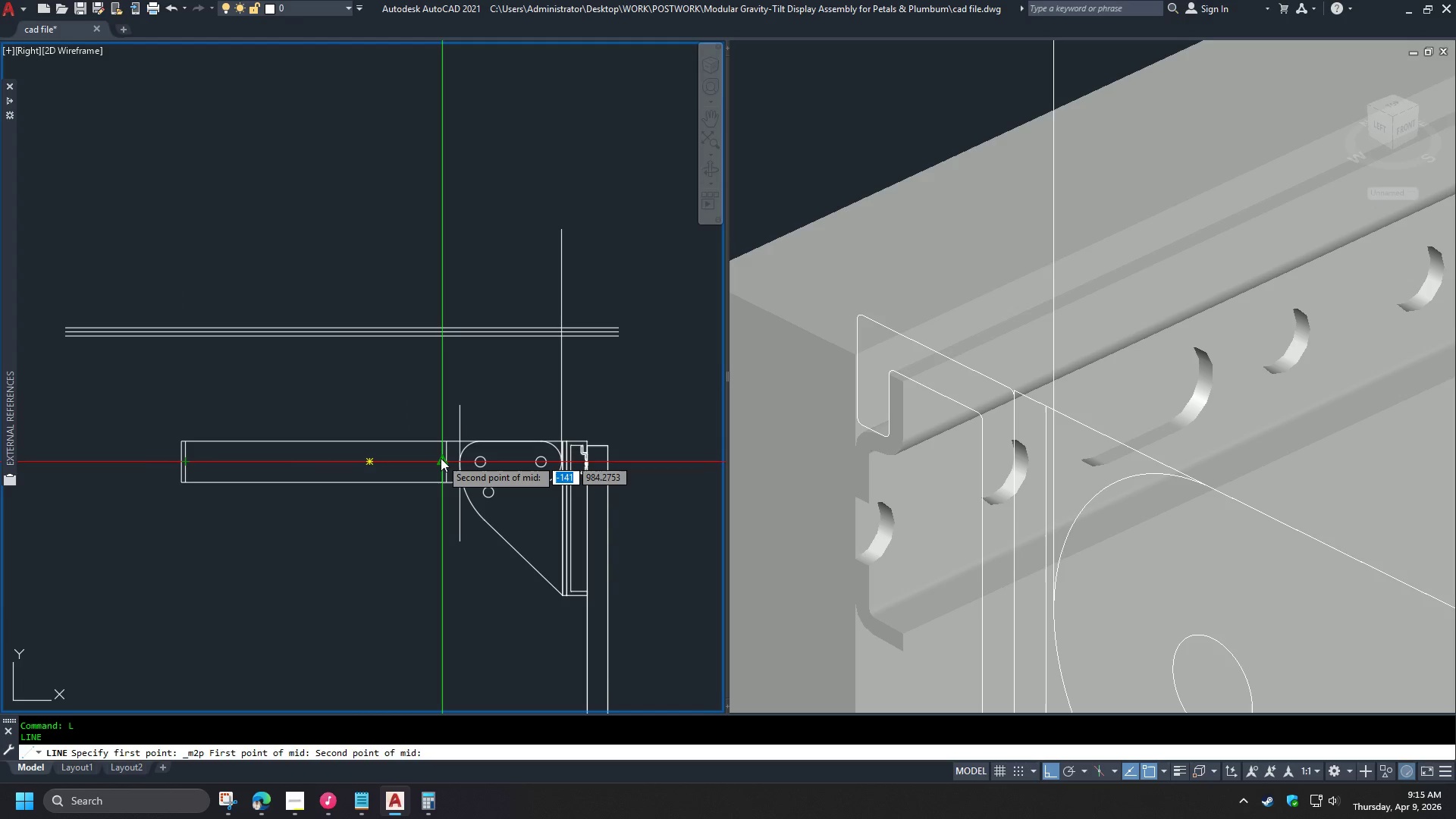 
left_click([441, 458])
 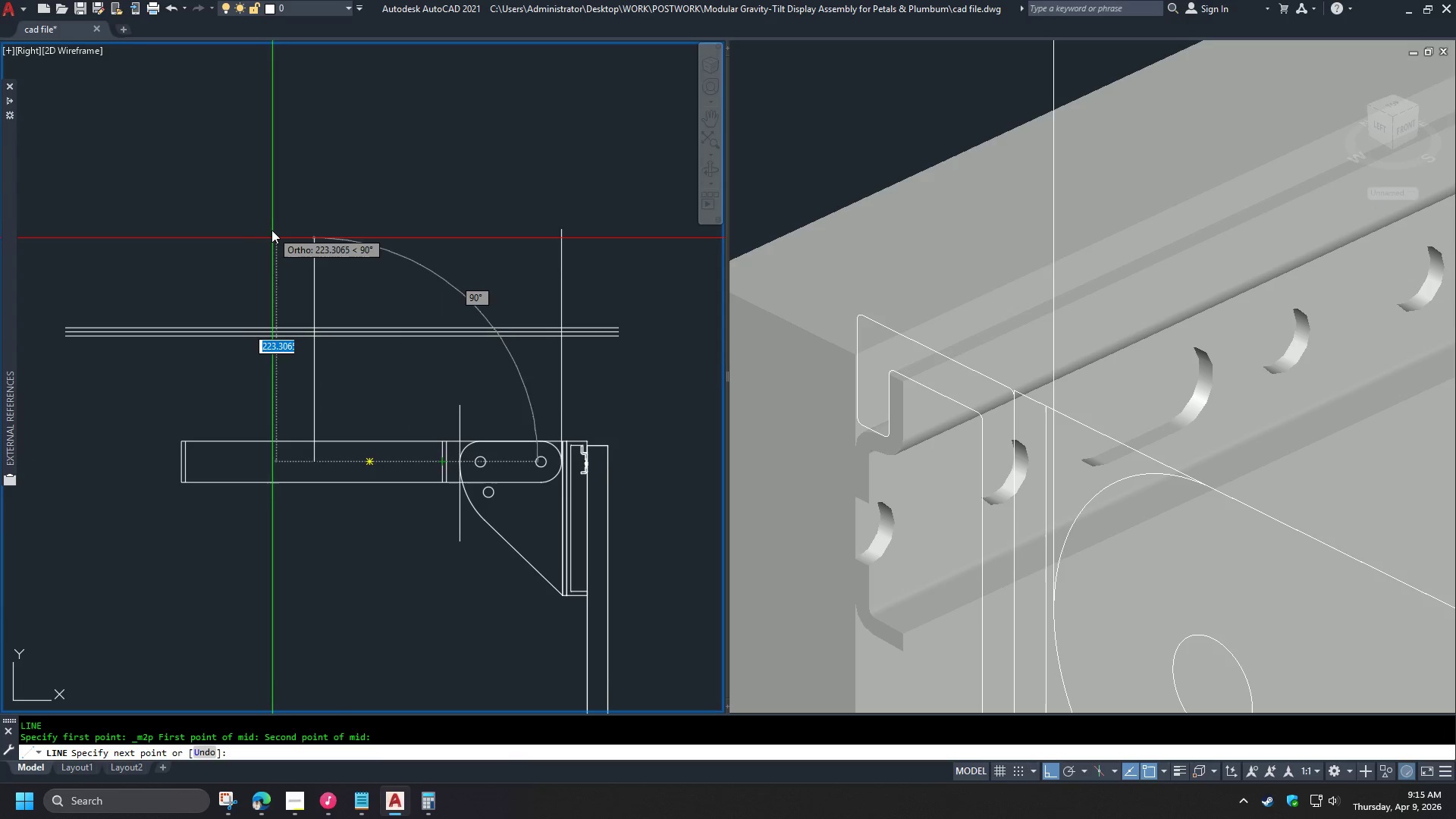 
left_click([279, 209])
 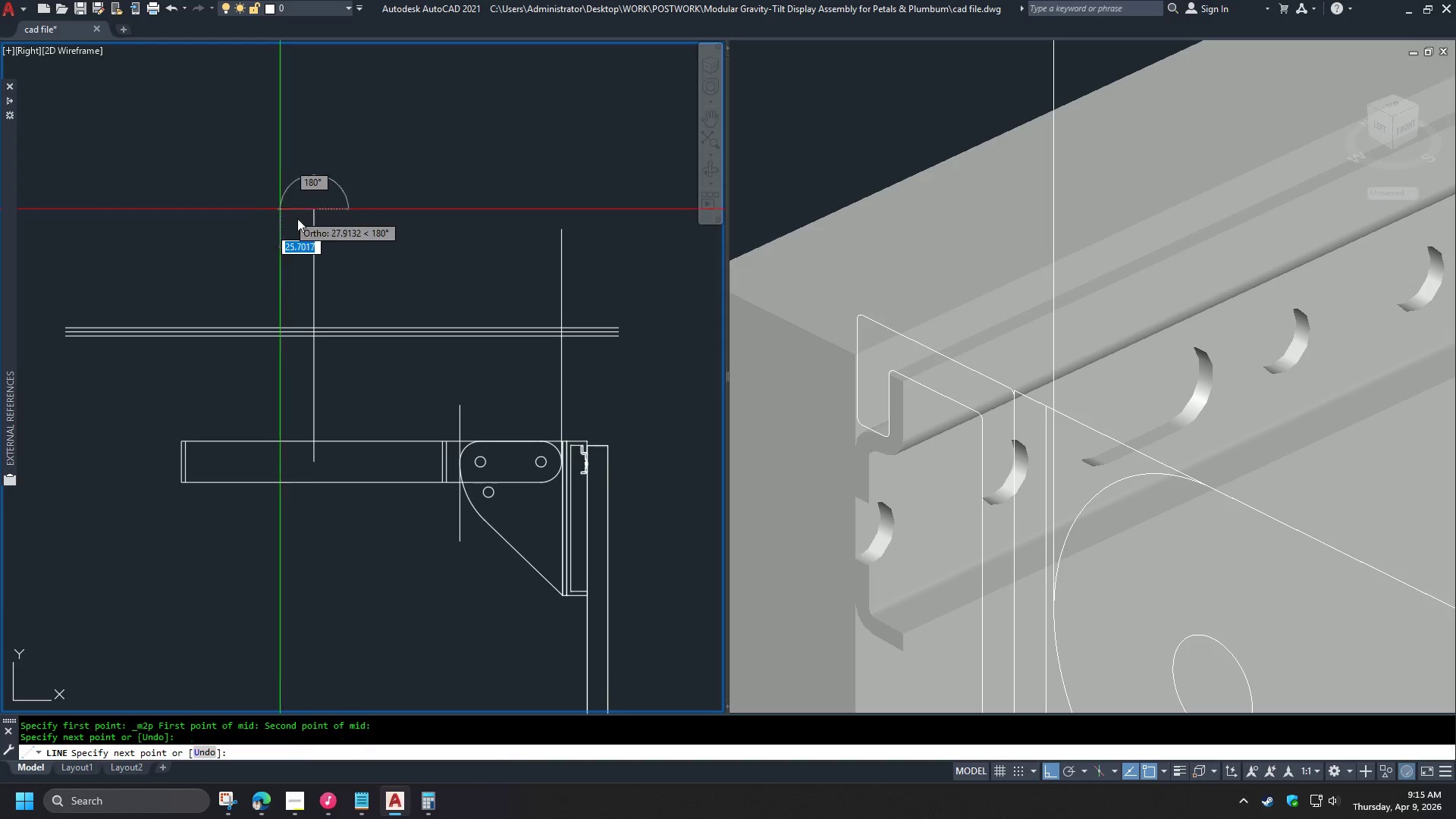 
key(Space)
 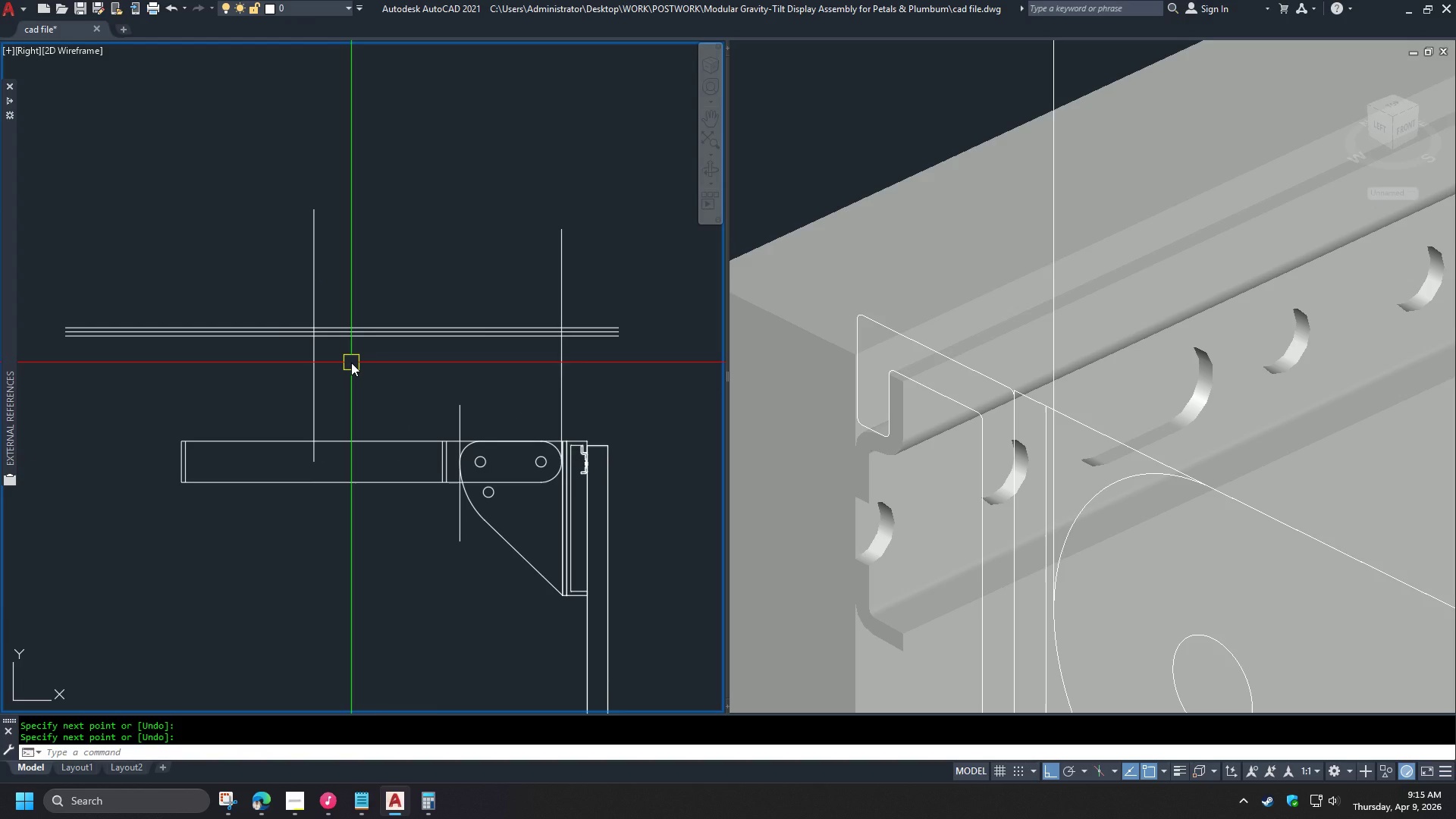 
wait(6.36)
 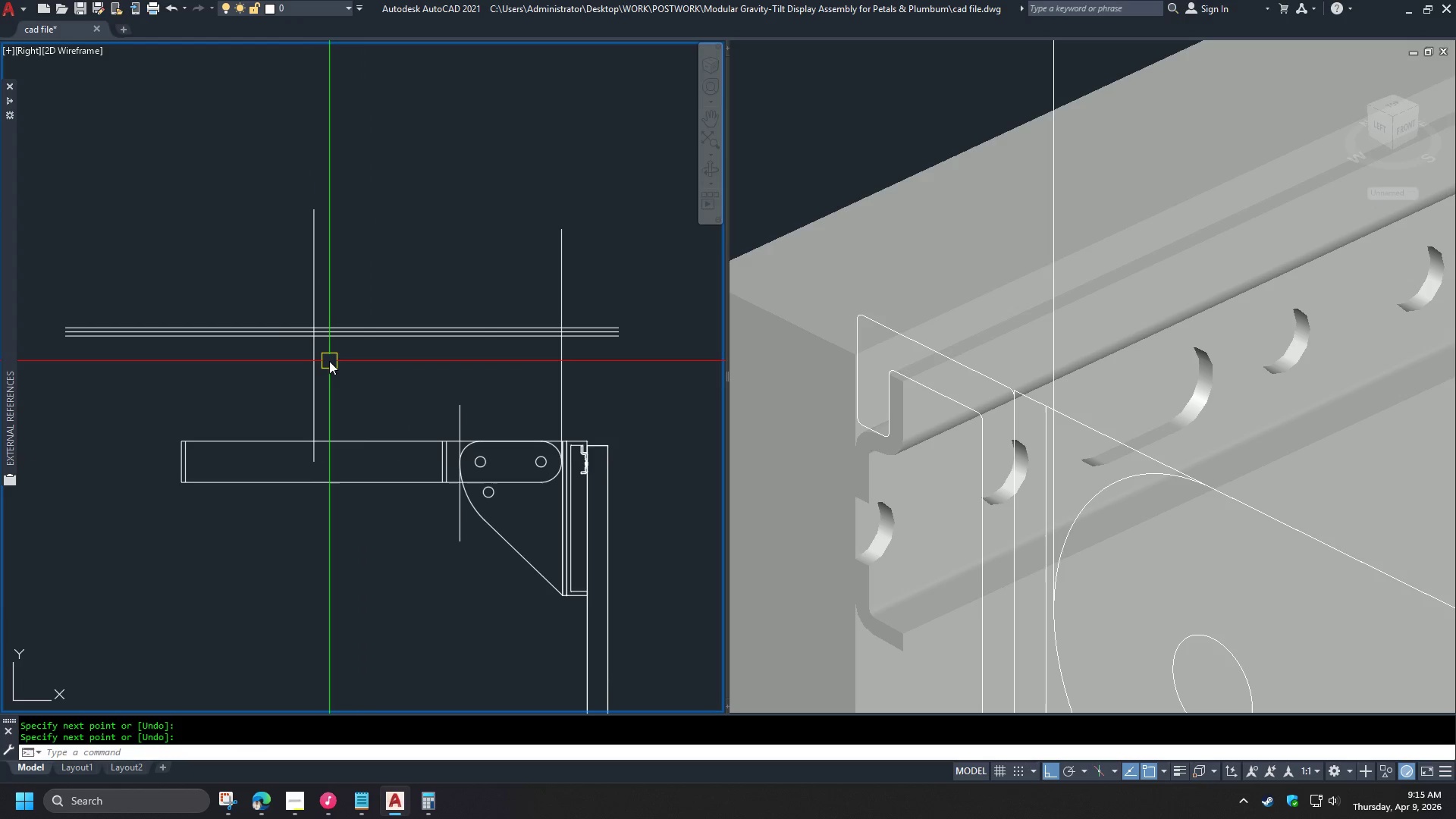 
key(O)
 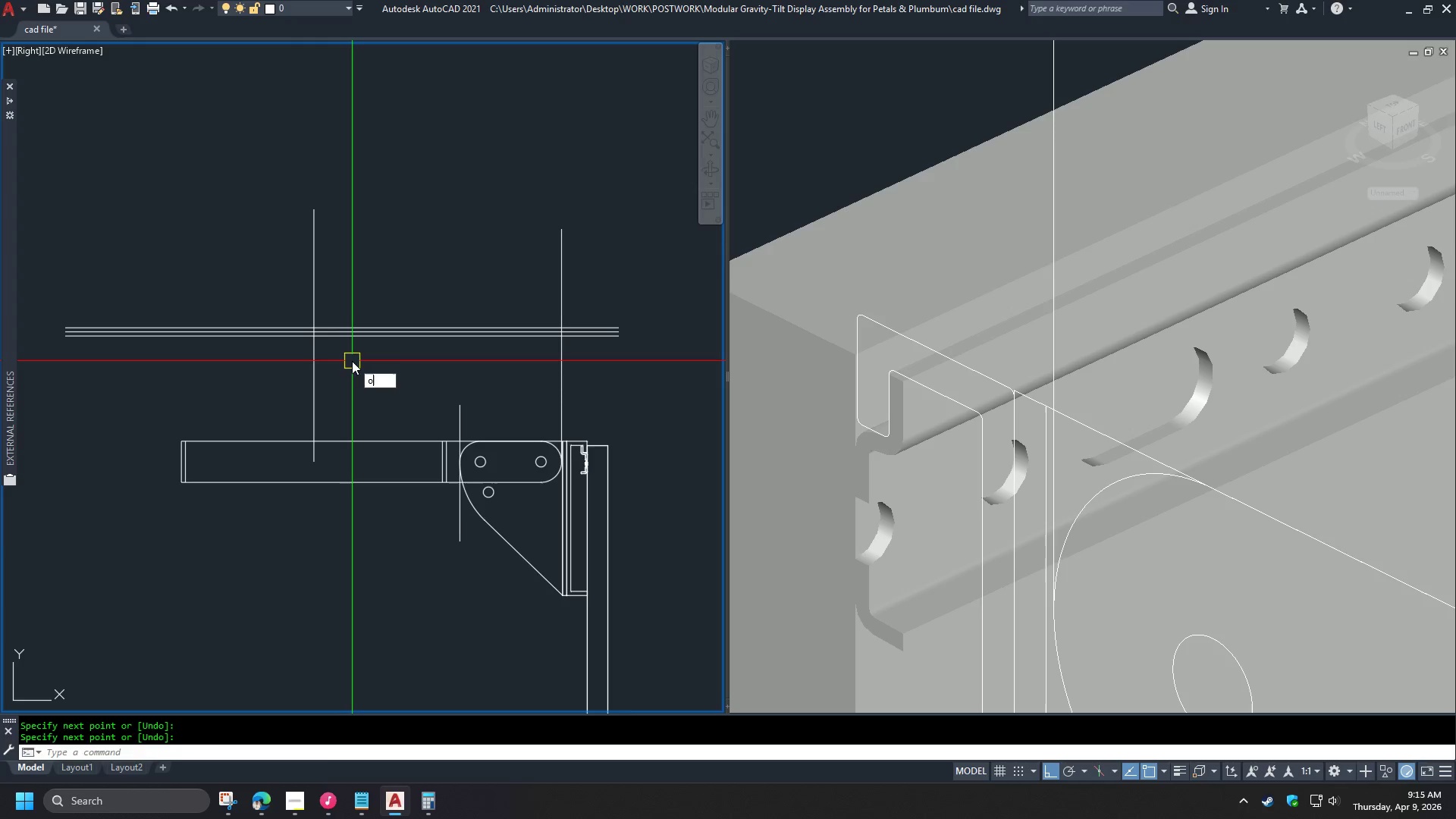 
key(Space)
 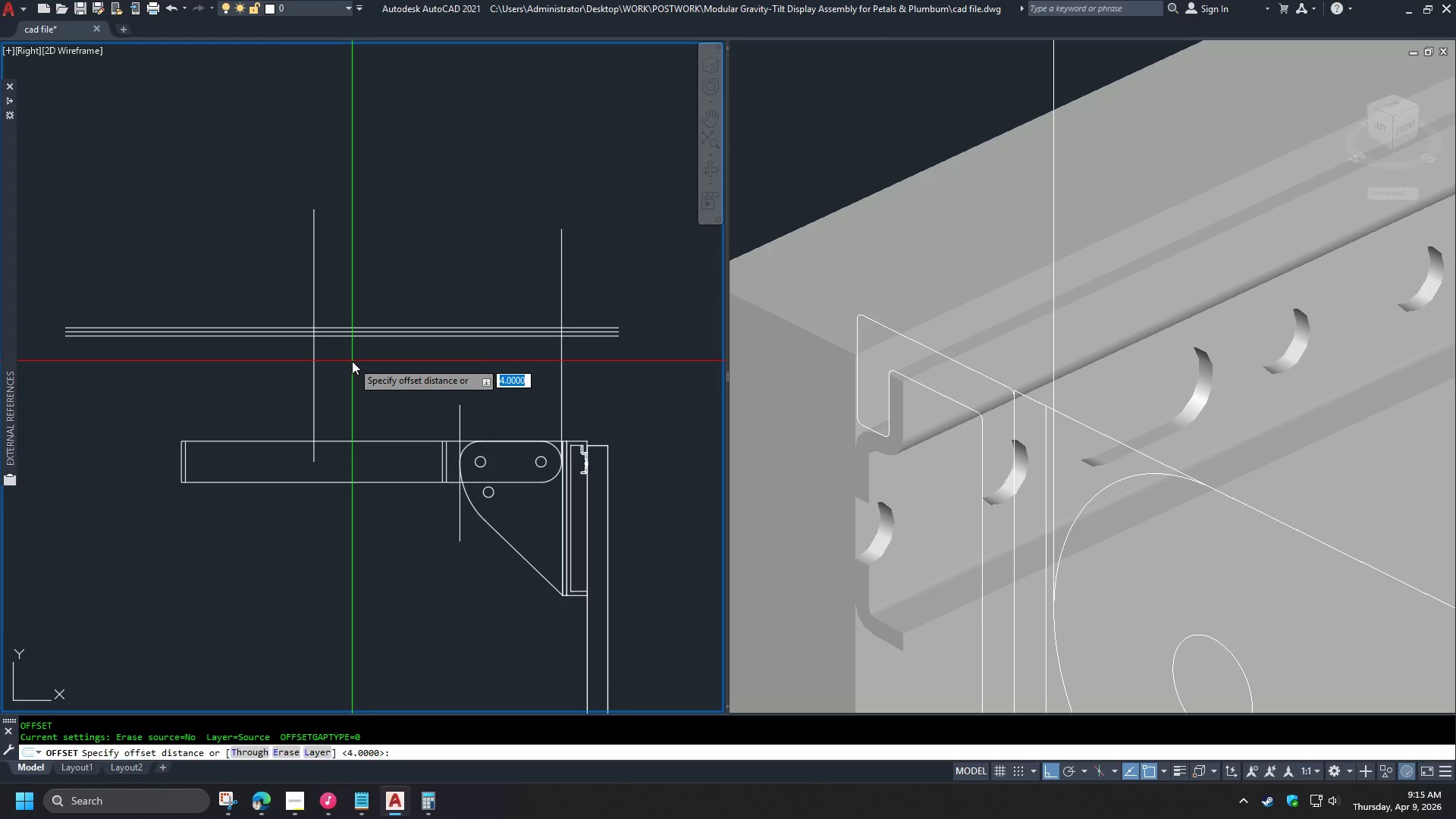 
key(Numpad1)
 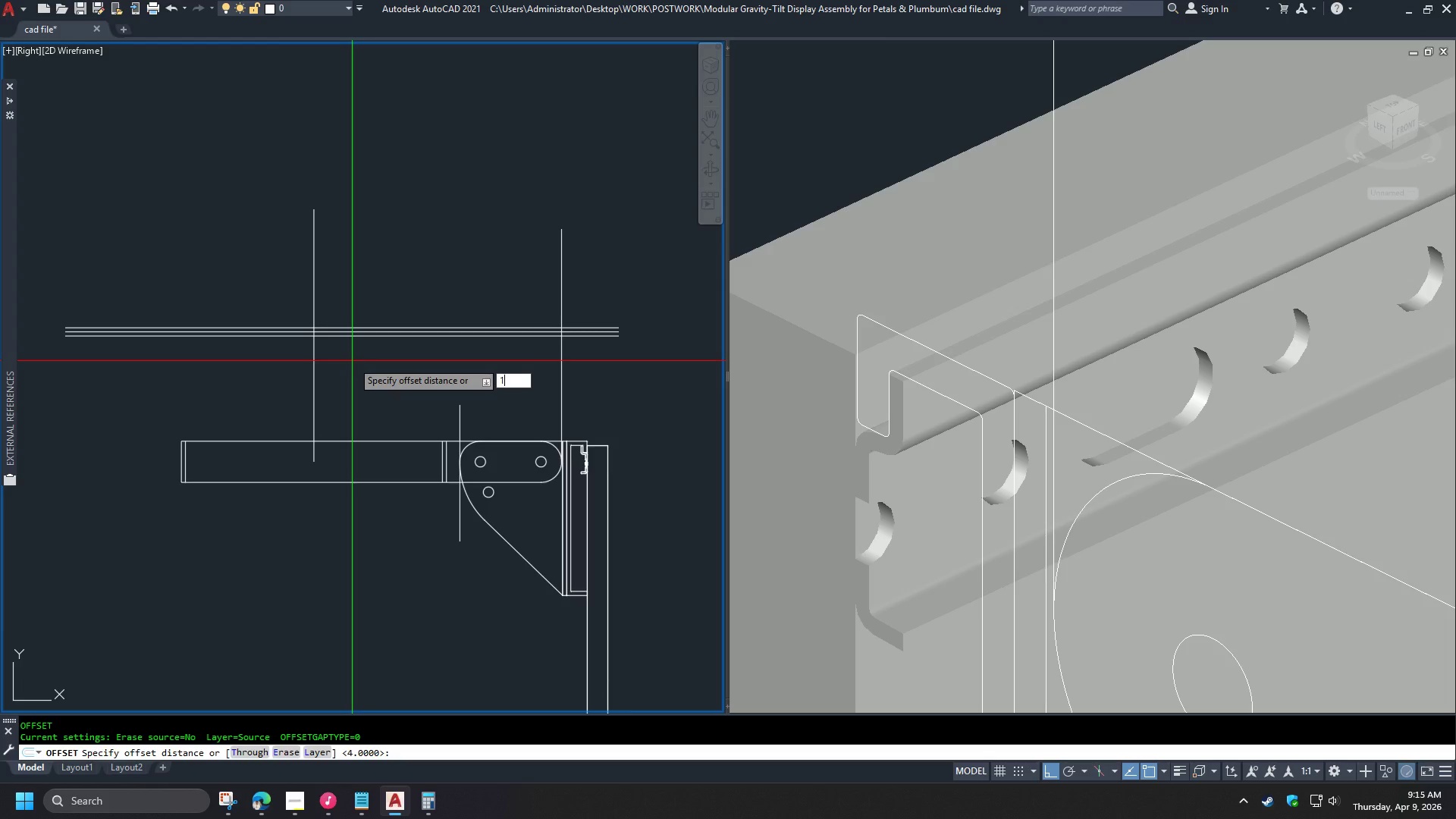 
key(Numpad2)
 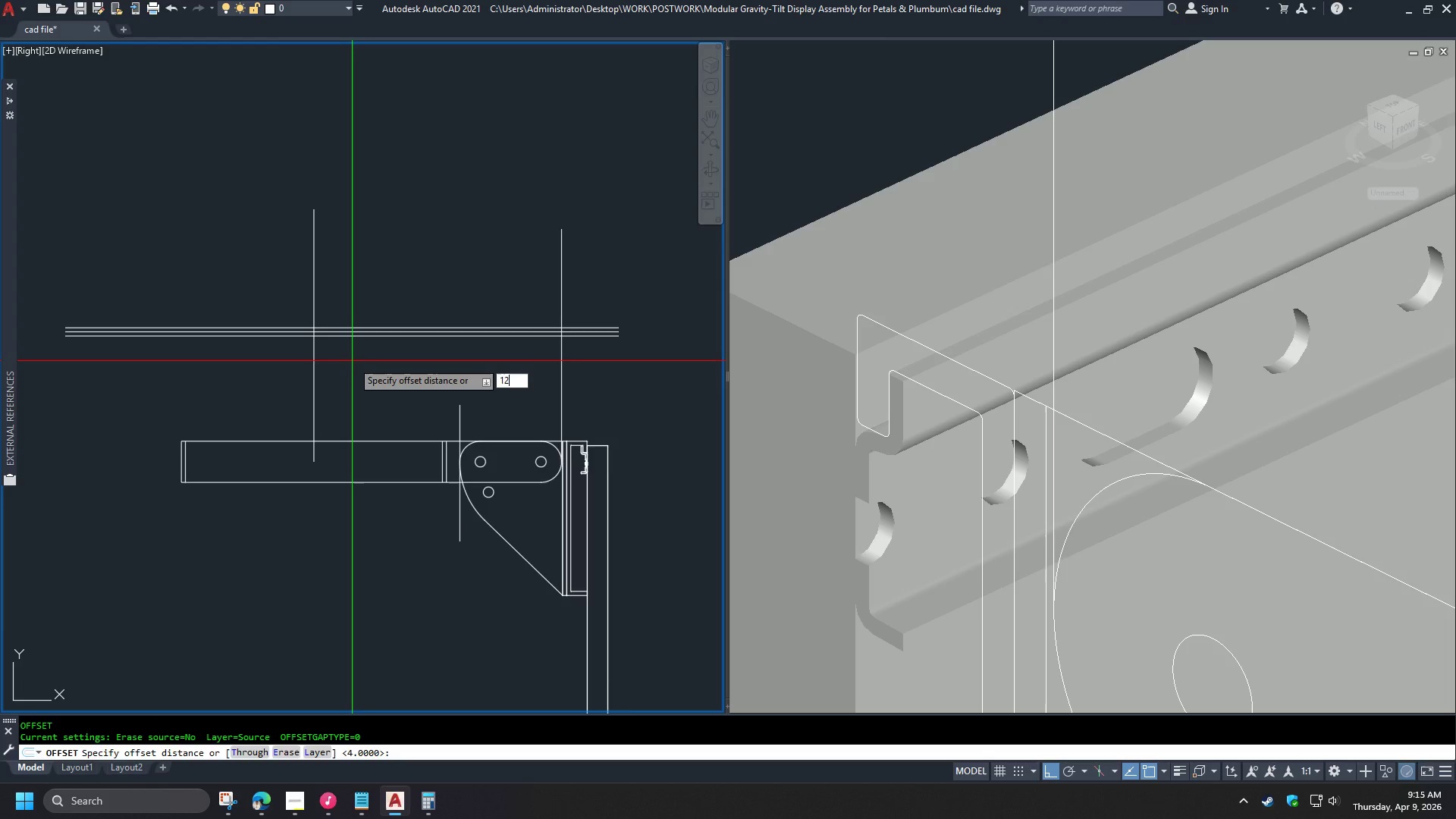 
key(Numpad5)
 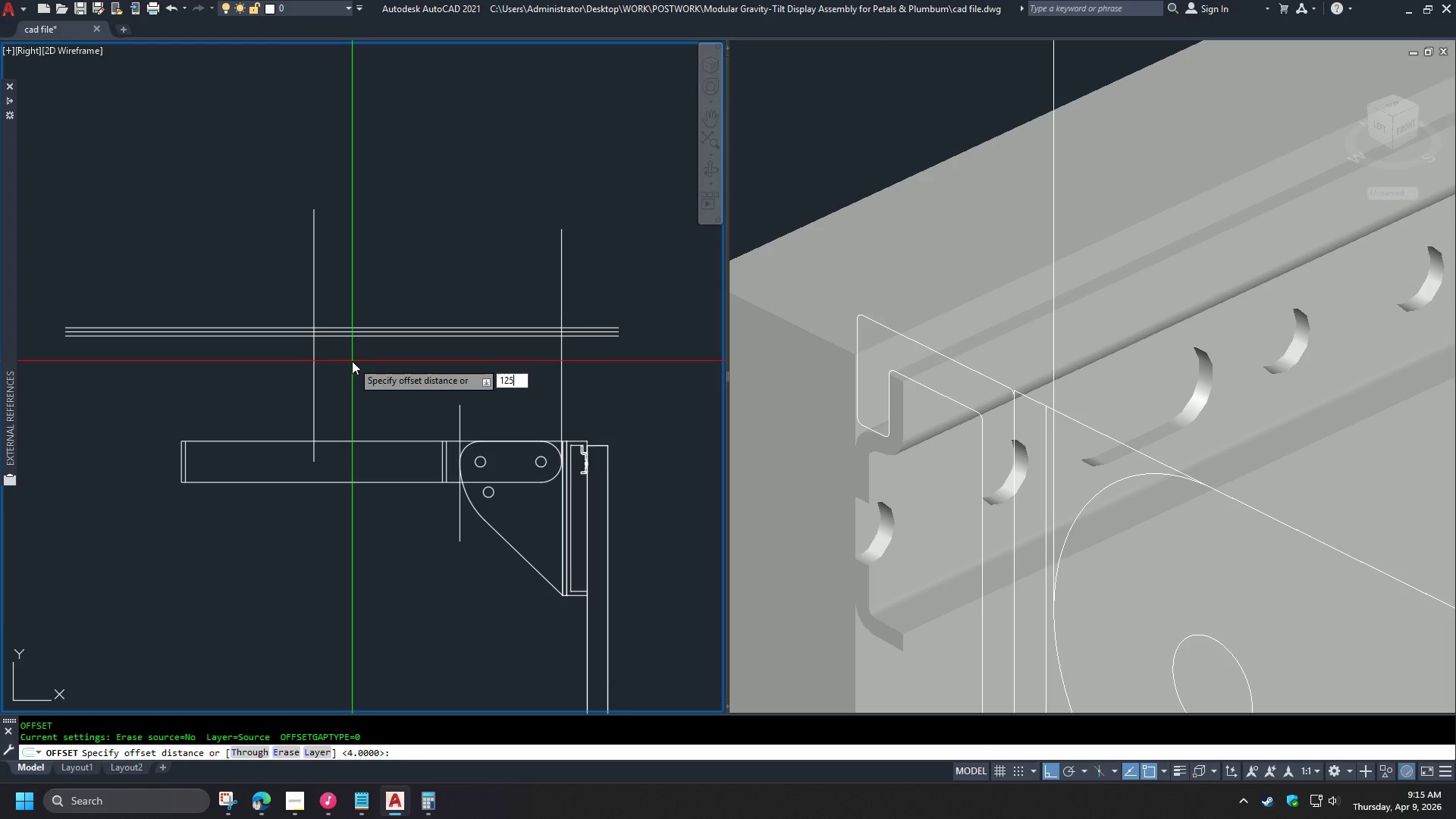 
key(NumpadEnter)
 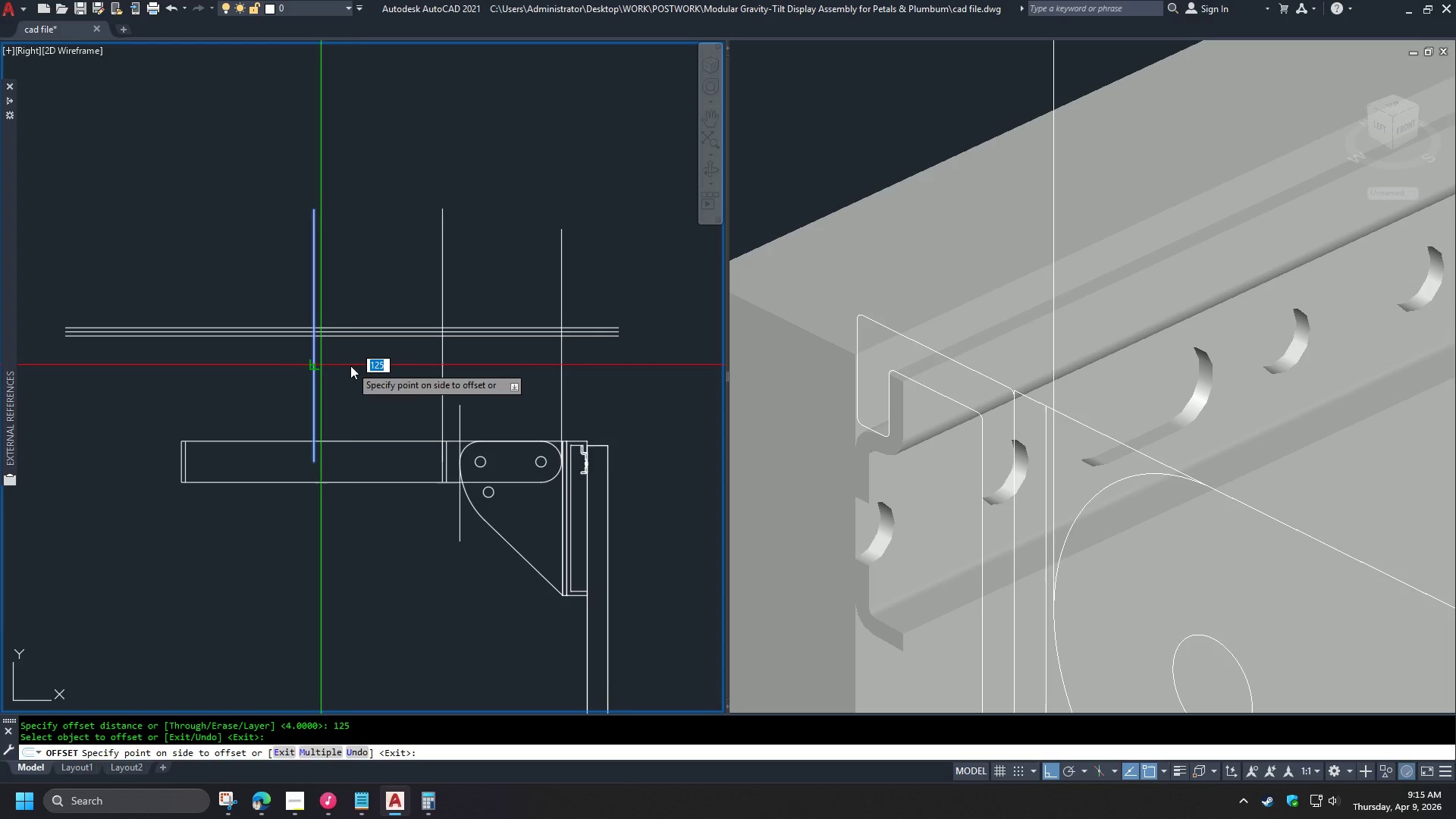 
left_click_drag(start_coordinate=[424, 366], to_coordinate=[431, 367])
 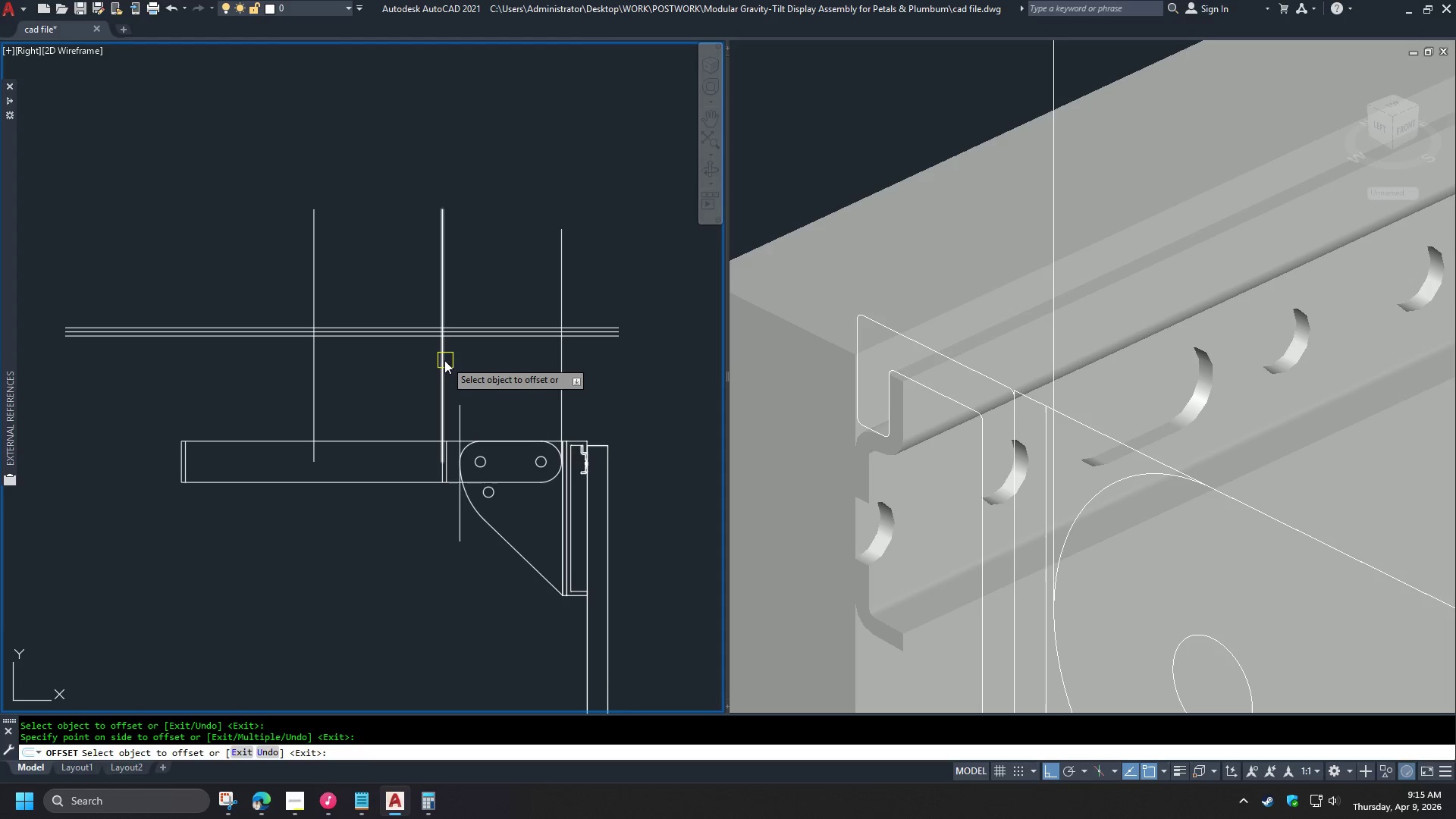 
left_click_drag(start_coordinate=[443, 359], to_coordinate=[447, 359])
 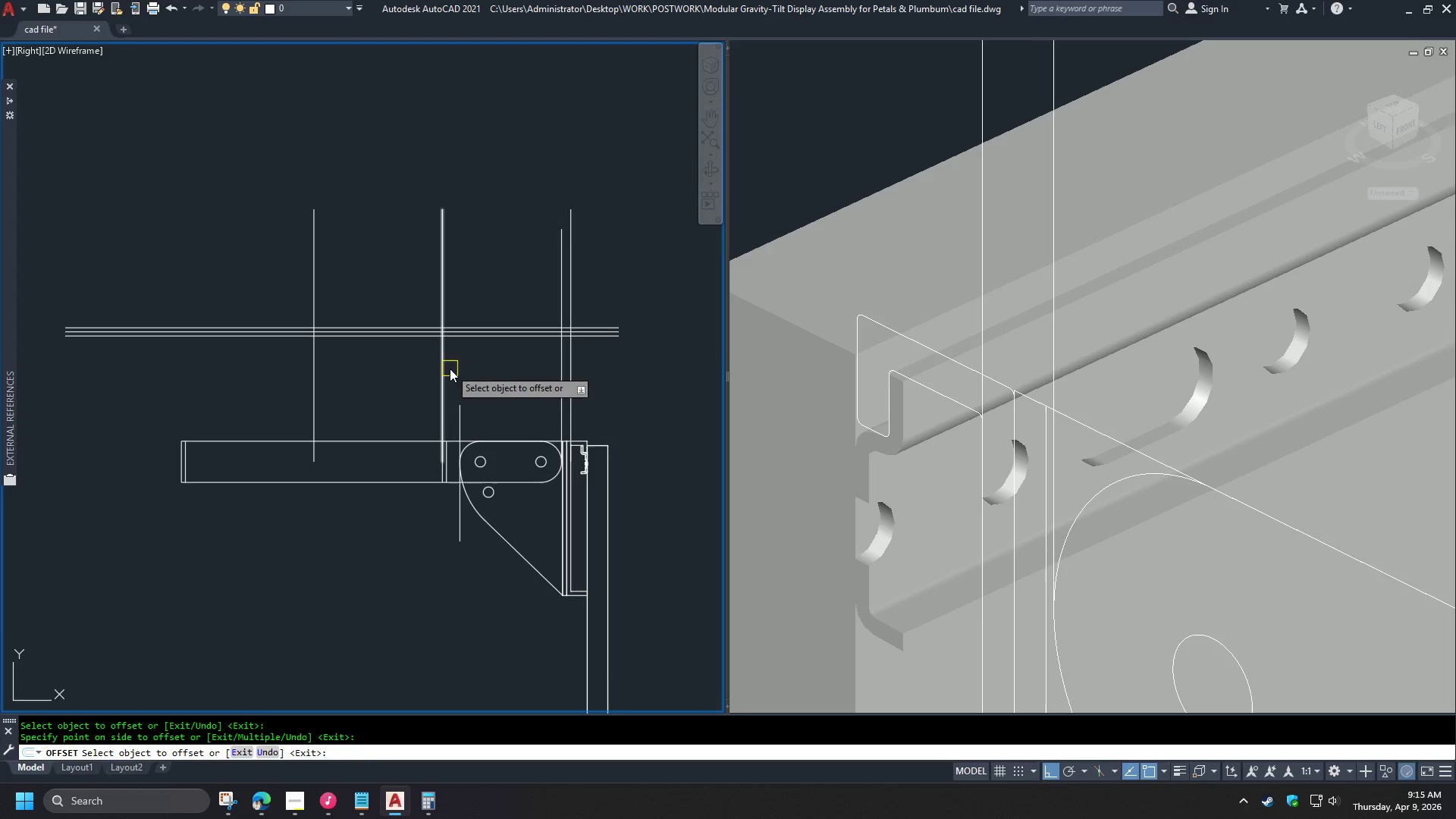 
key(Control+ControlLeft)
 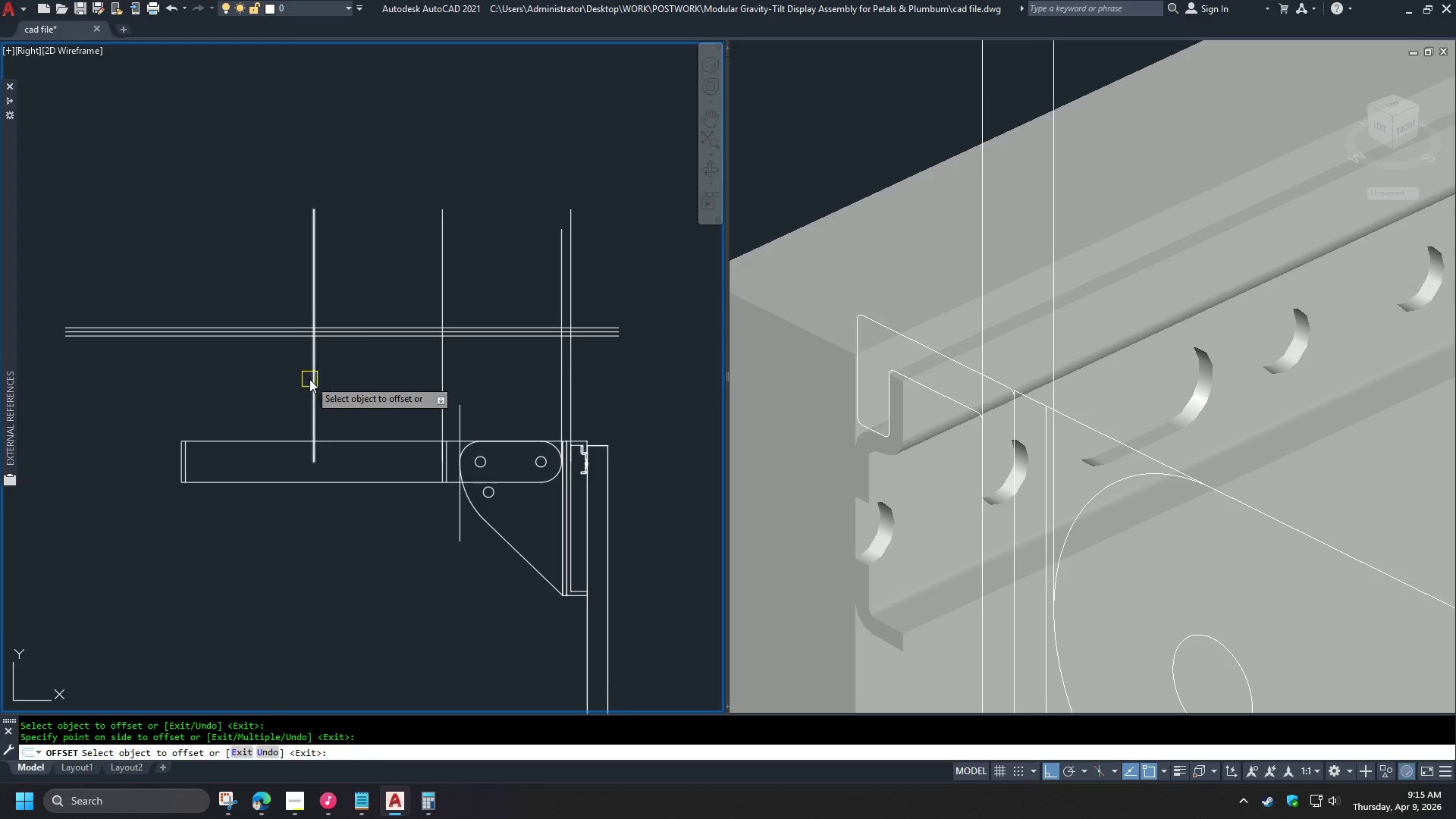 
left_click_drag(start_coordinate=[181, 384], to_coordinate=[168, 388])
 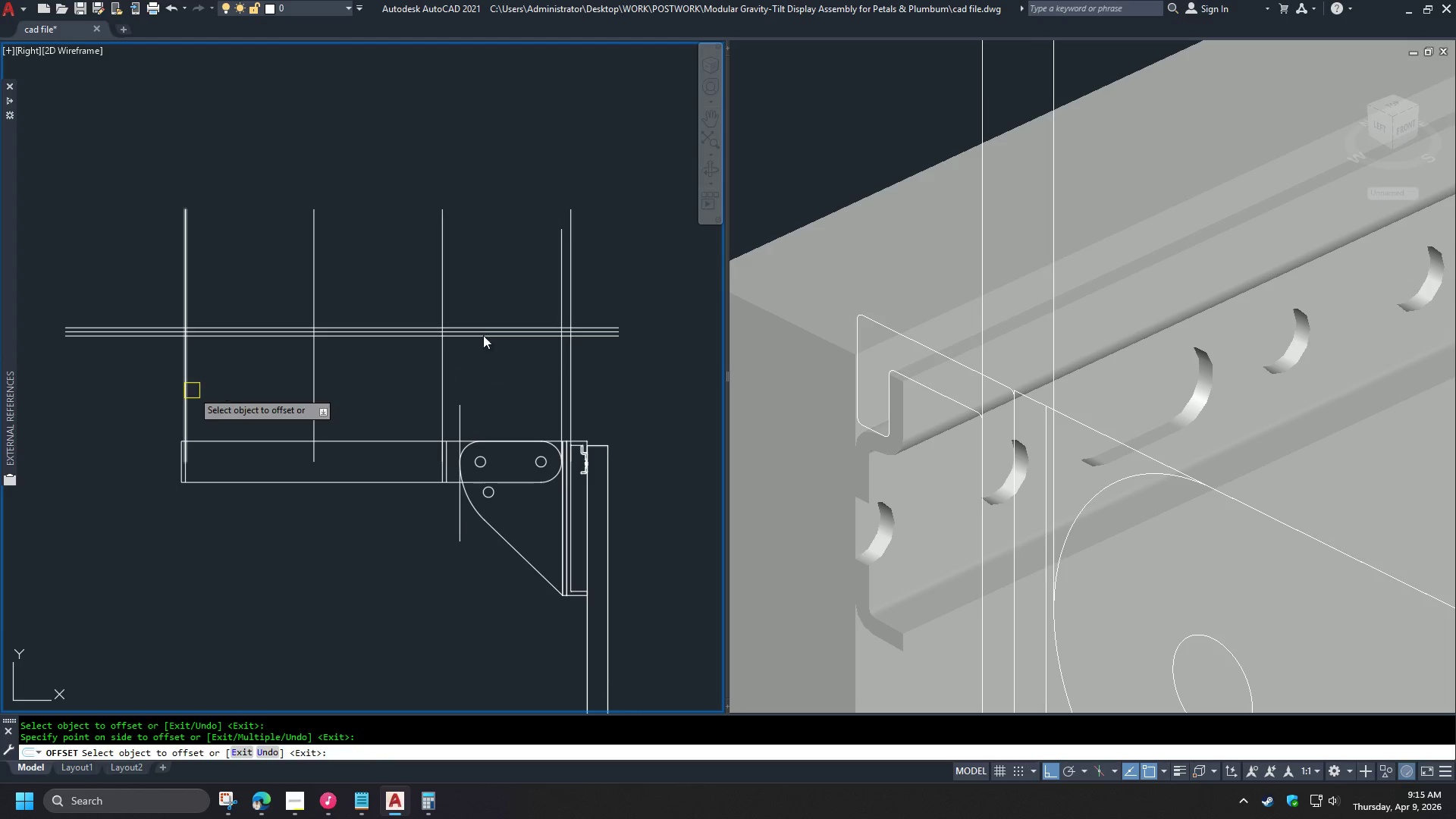 
key(Space)
 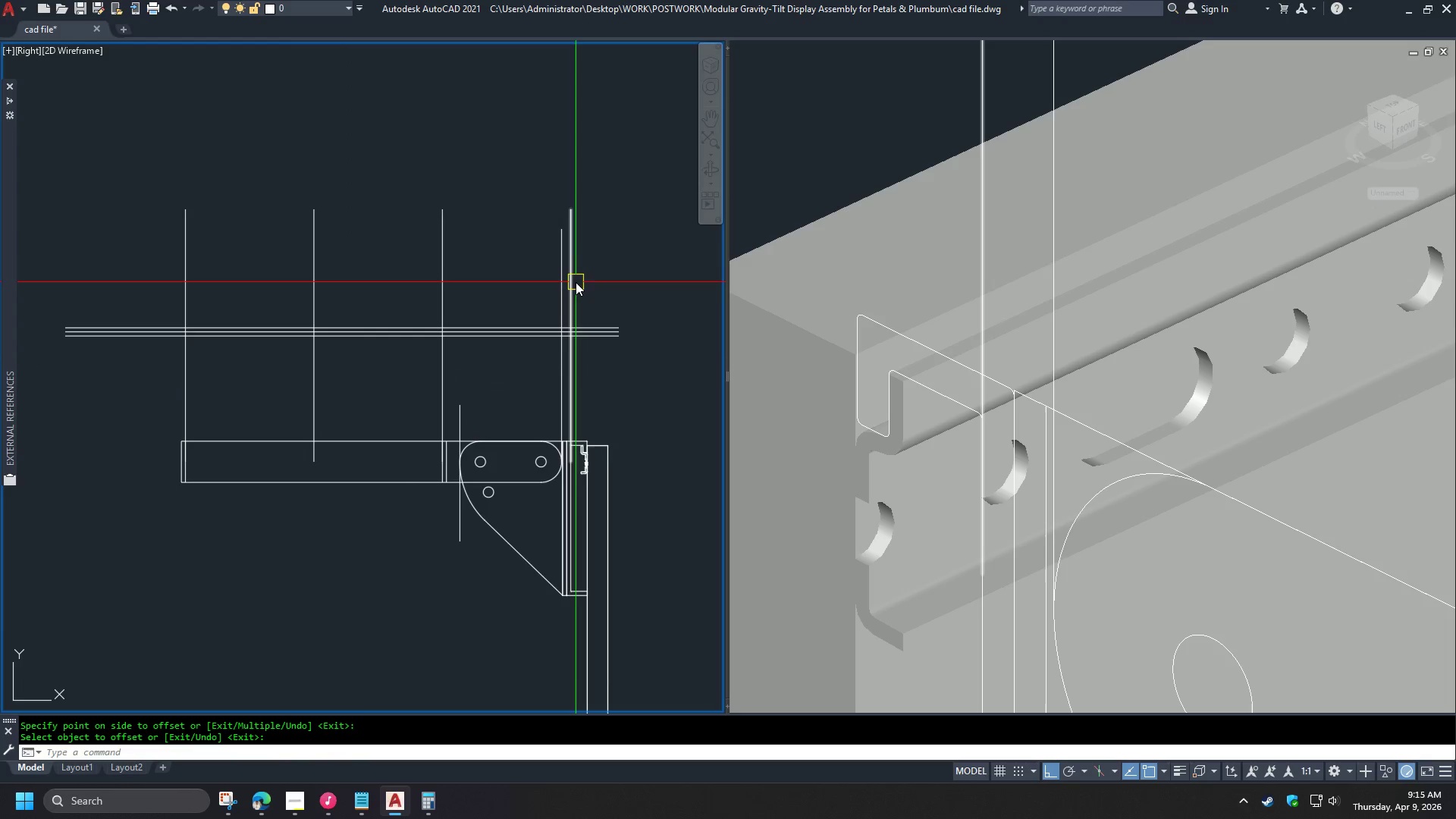 
left_click([573, 284])
 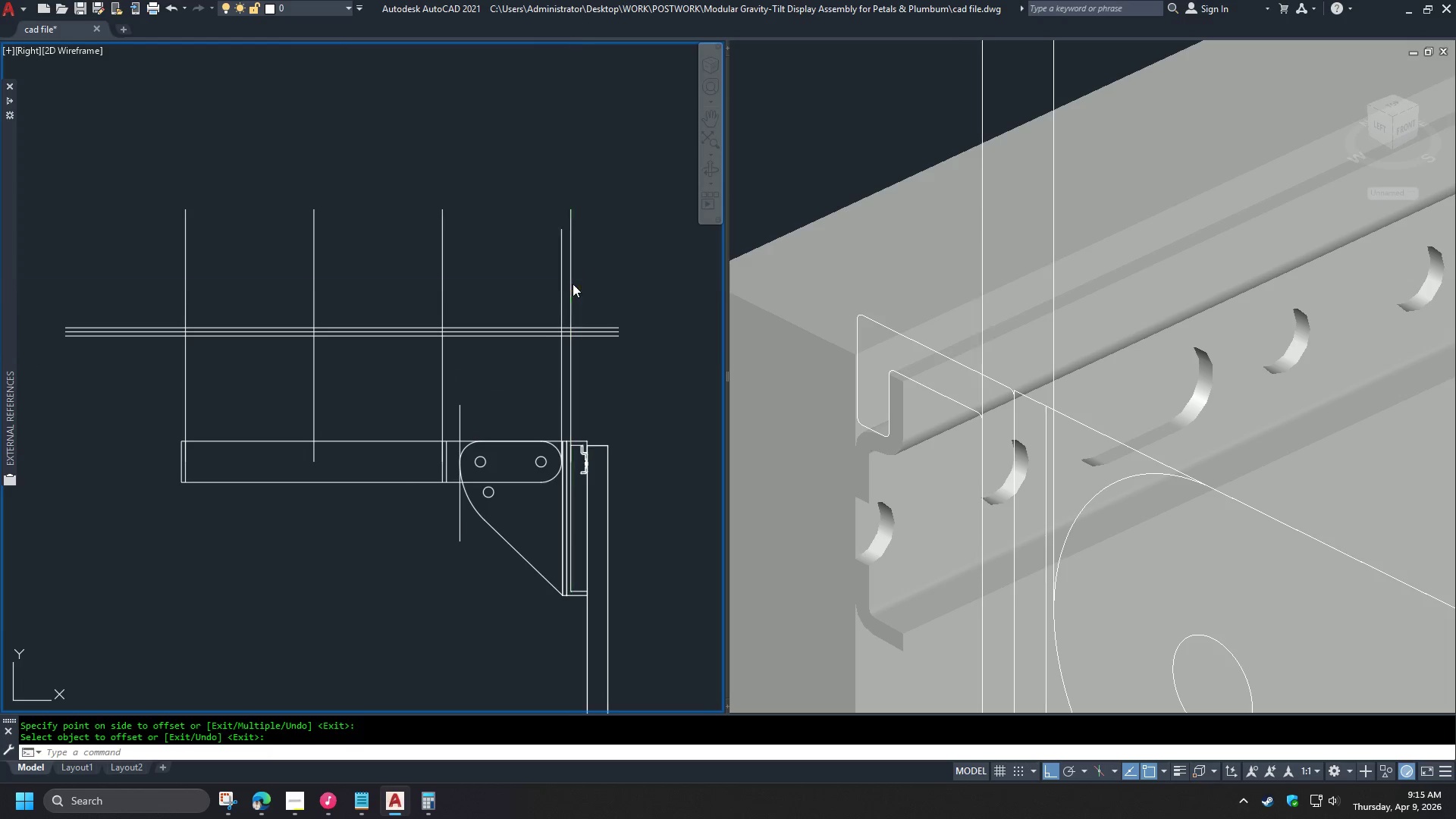 
key(E)
 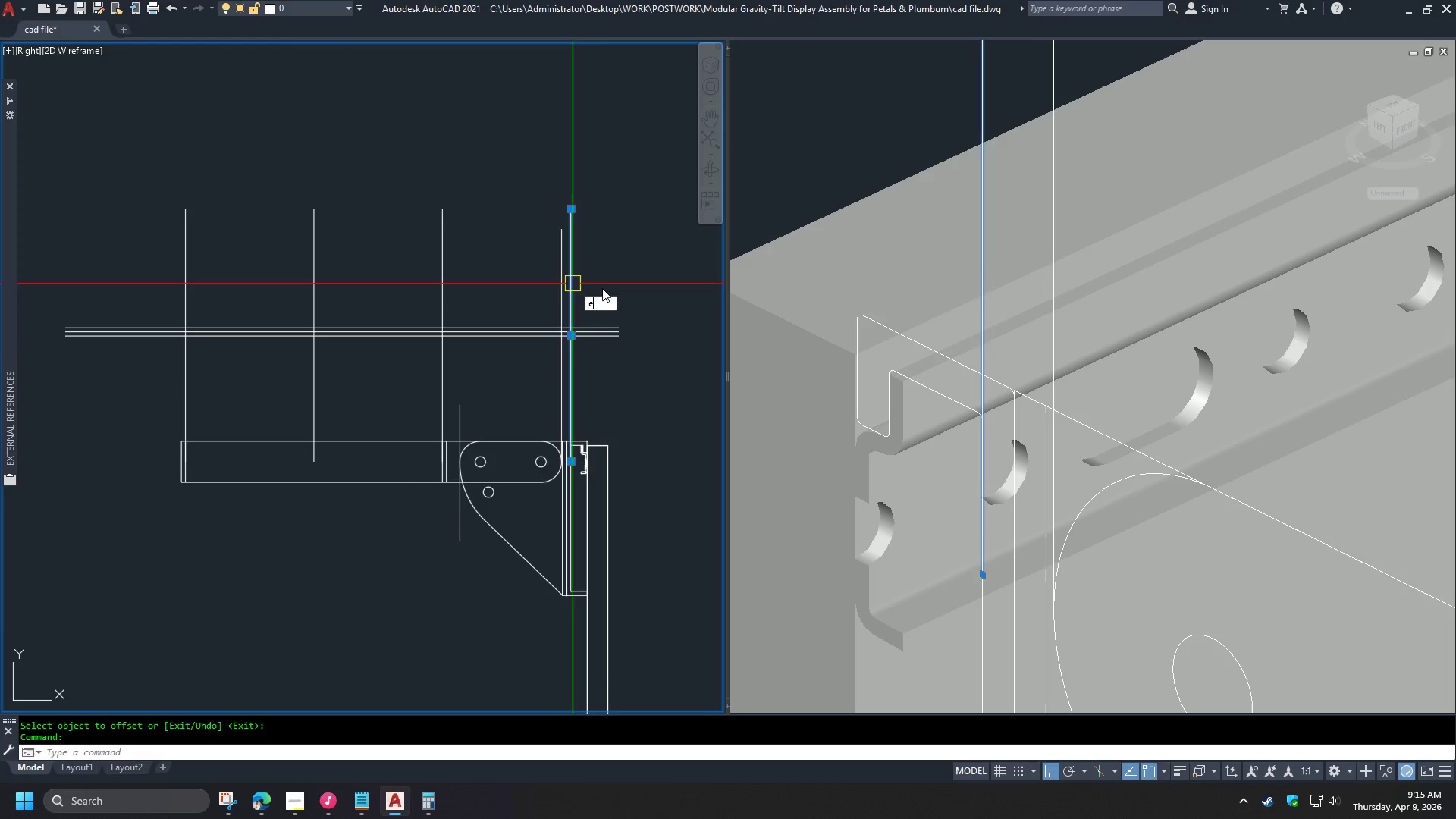 
key(Space)
 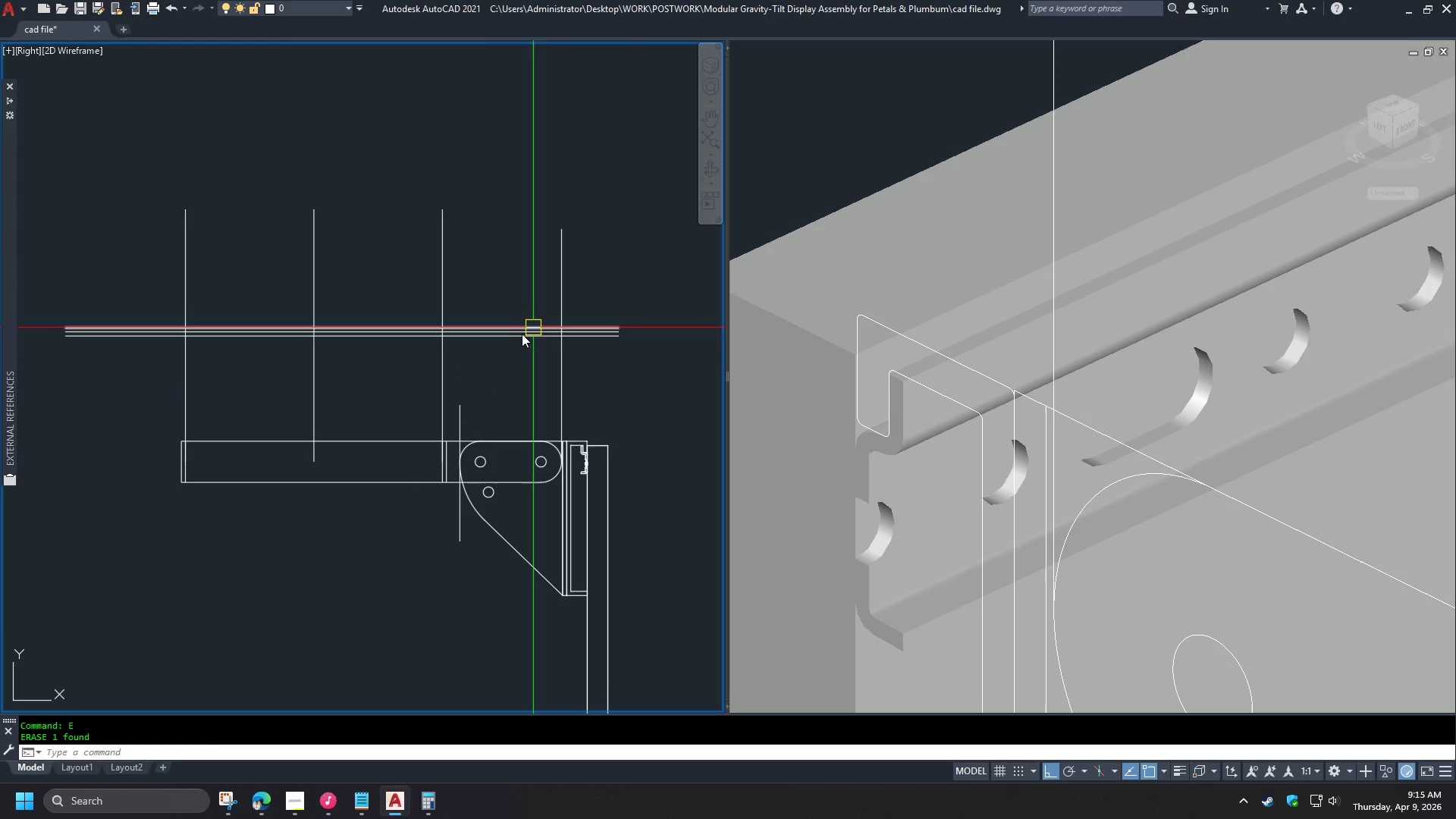 
scroll: coordinate [521, 362], scroll_direction: up, amount: 4.0
 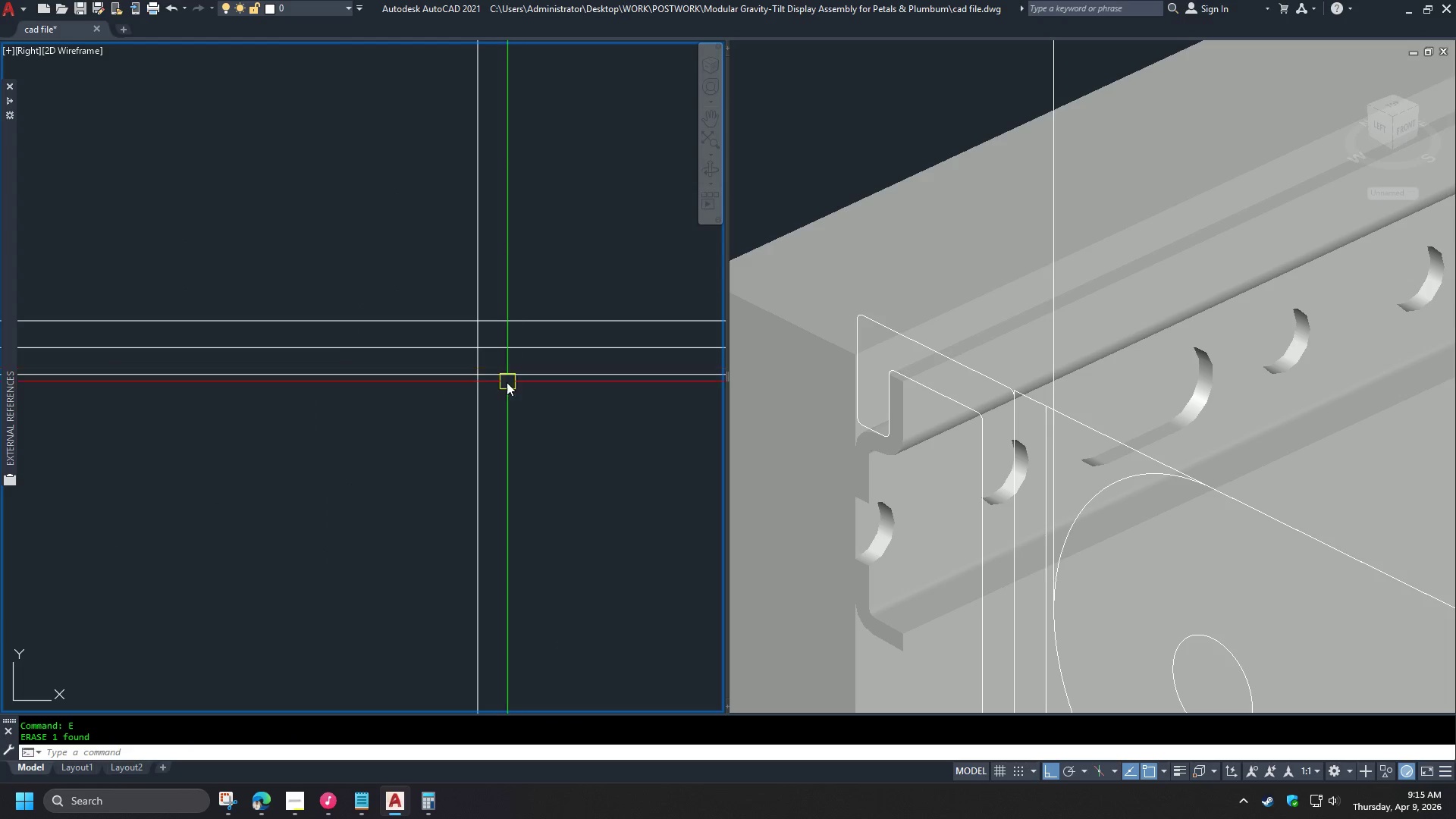 
type(tr )
 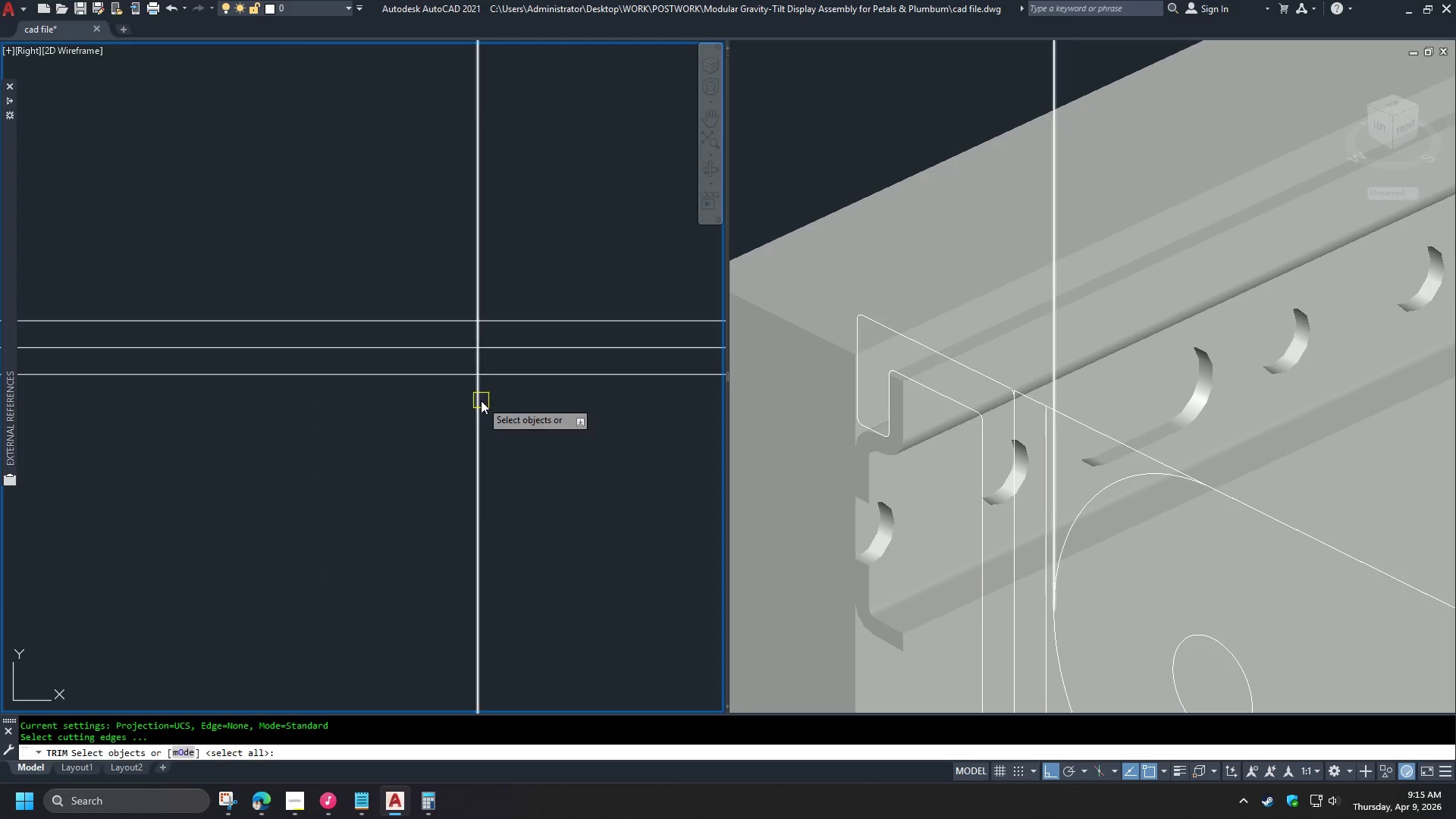 
left_click([480, 400])
 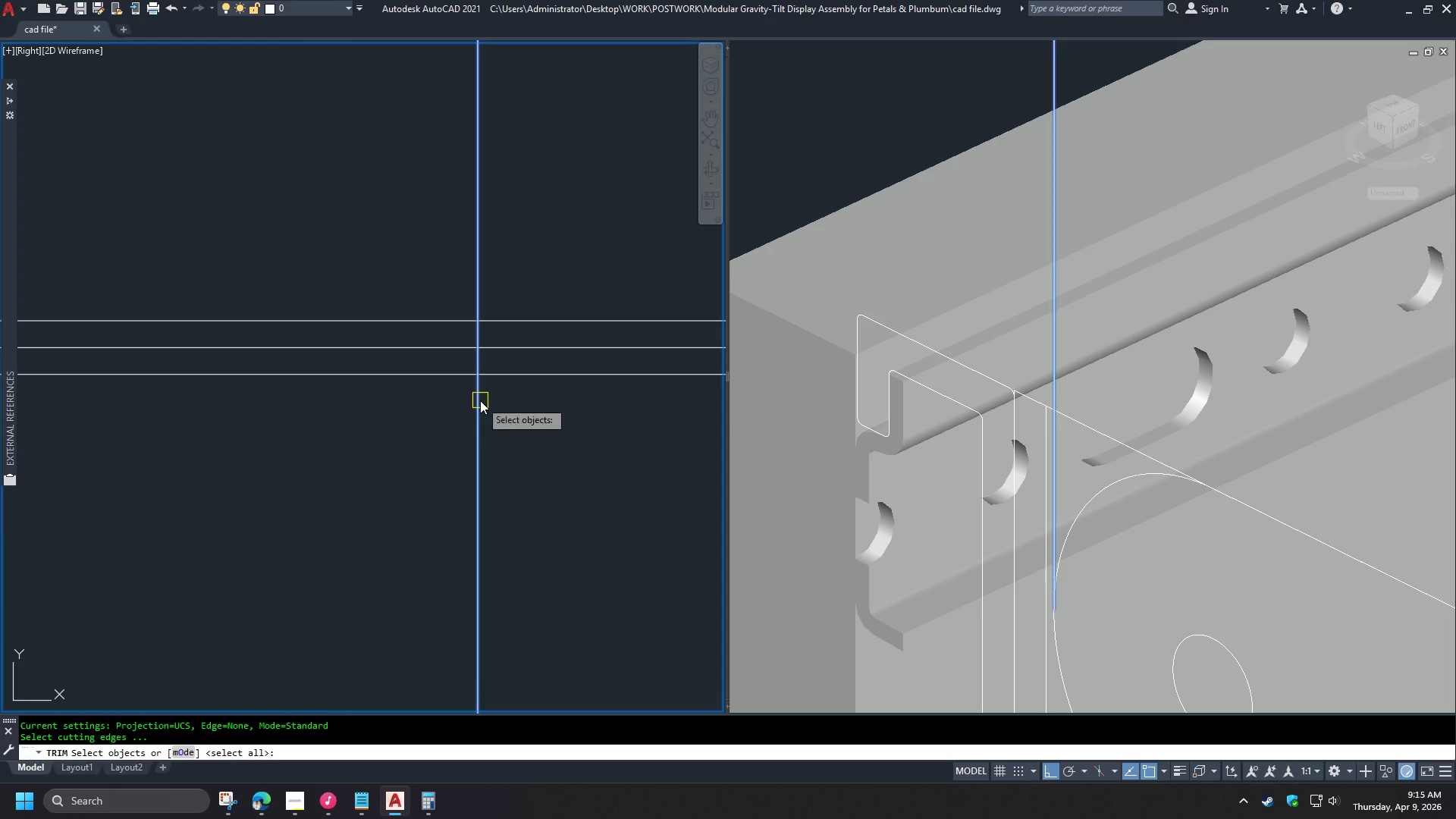 
key(Space)
 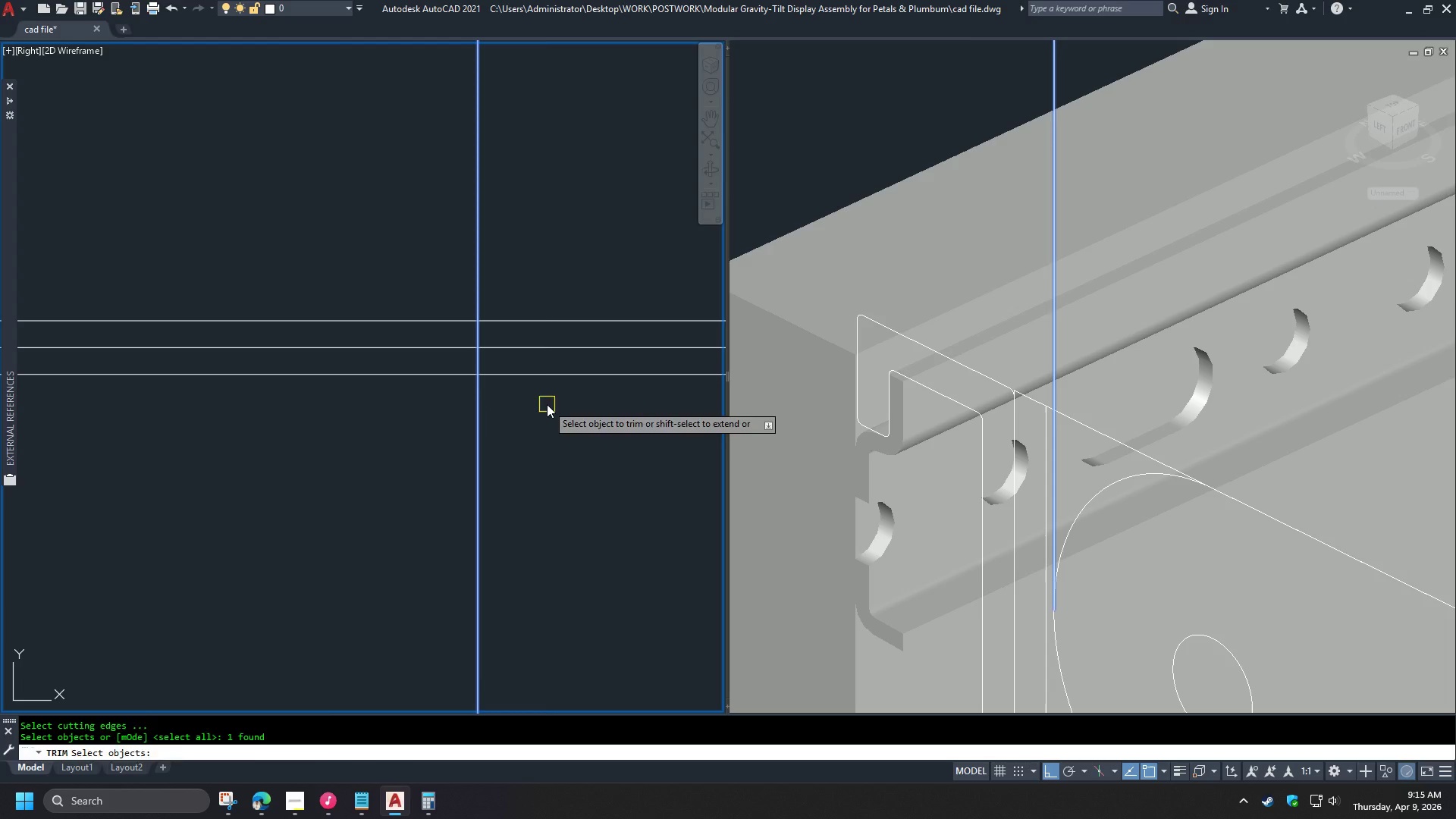 
left_click_drag(start_coordinate=[547, 404], to_coordinate=[547, 391])
 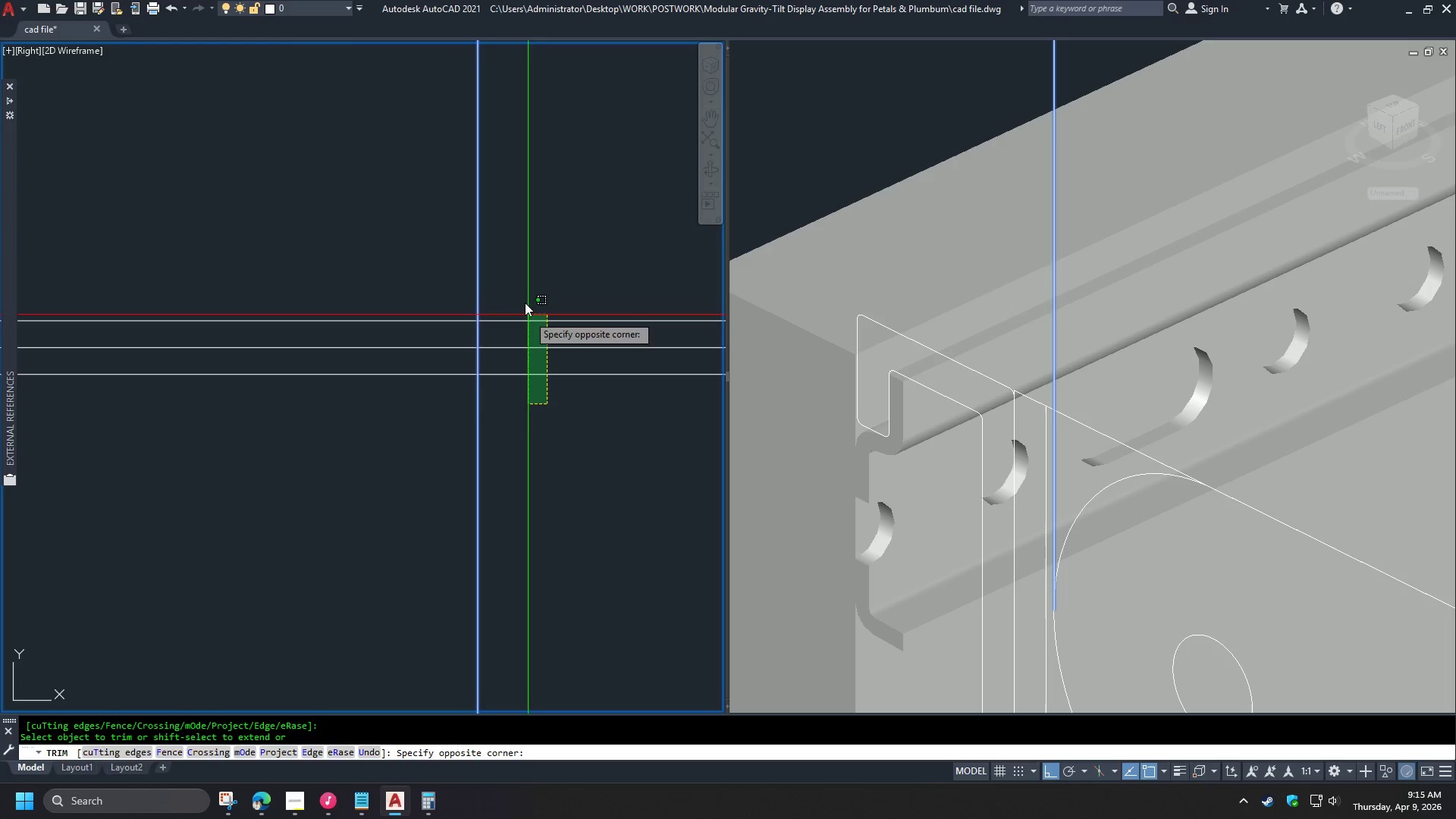 
triple_click([522, 292])
 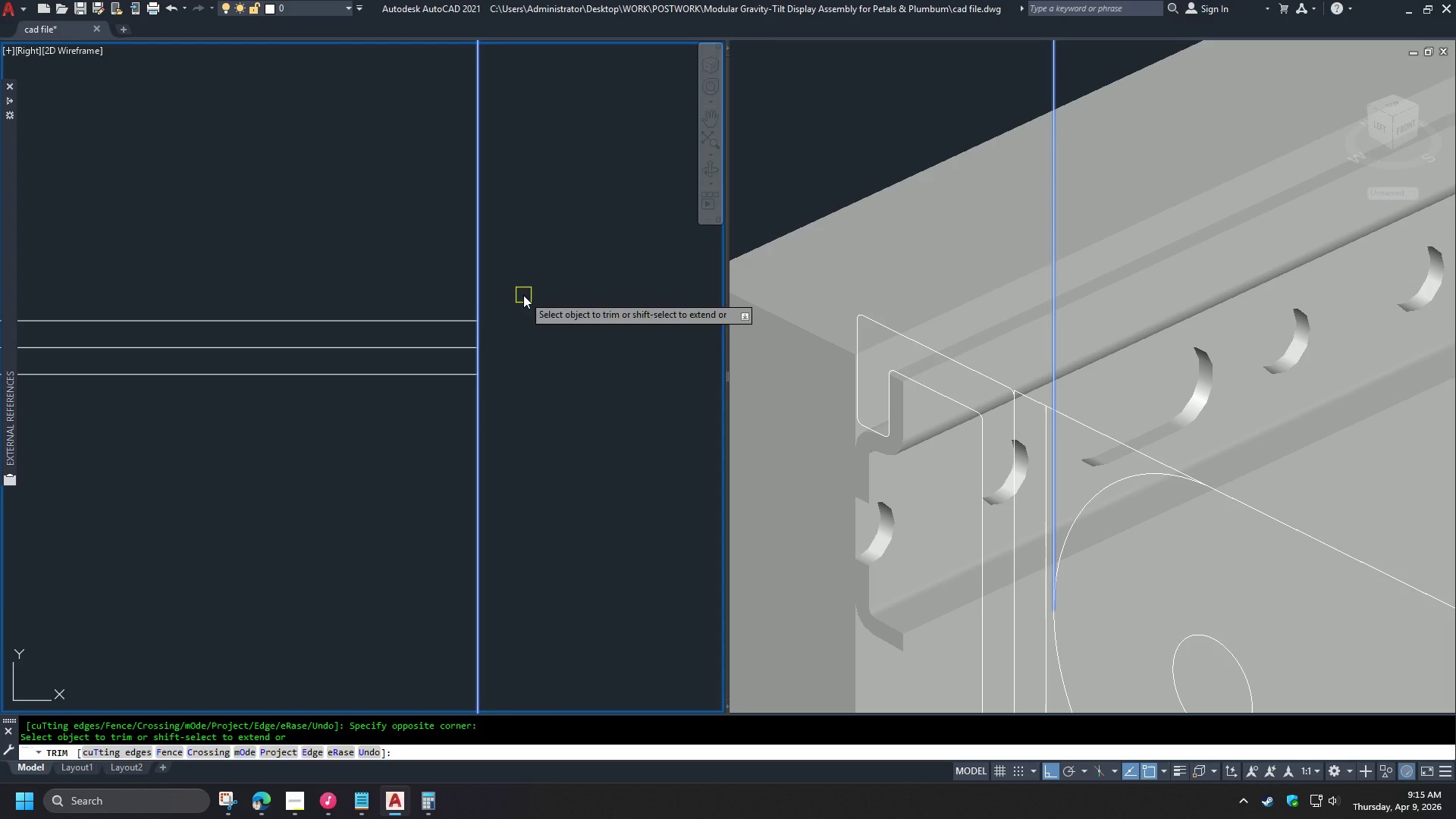 
key(Space)
 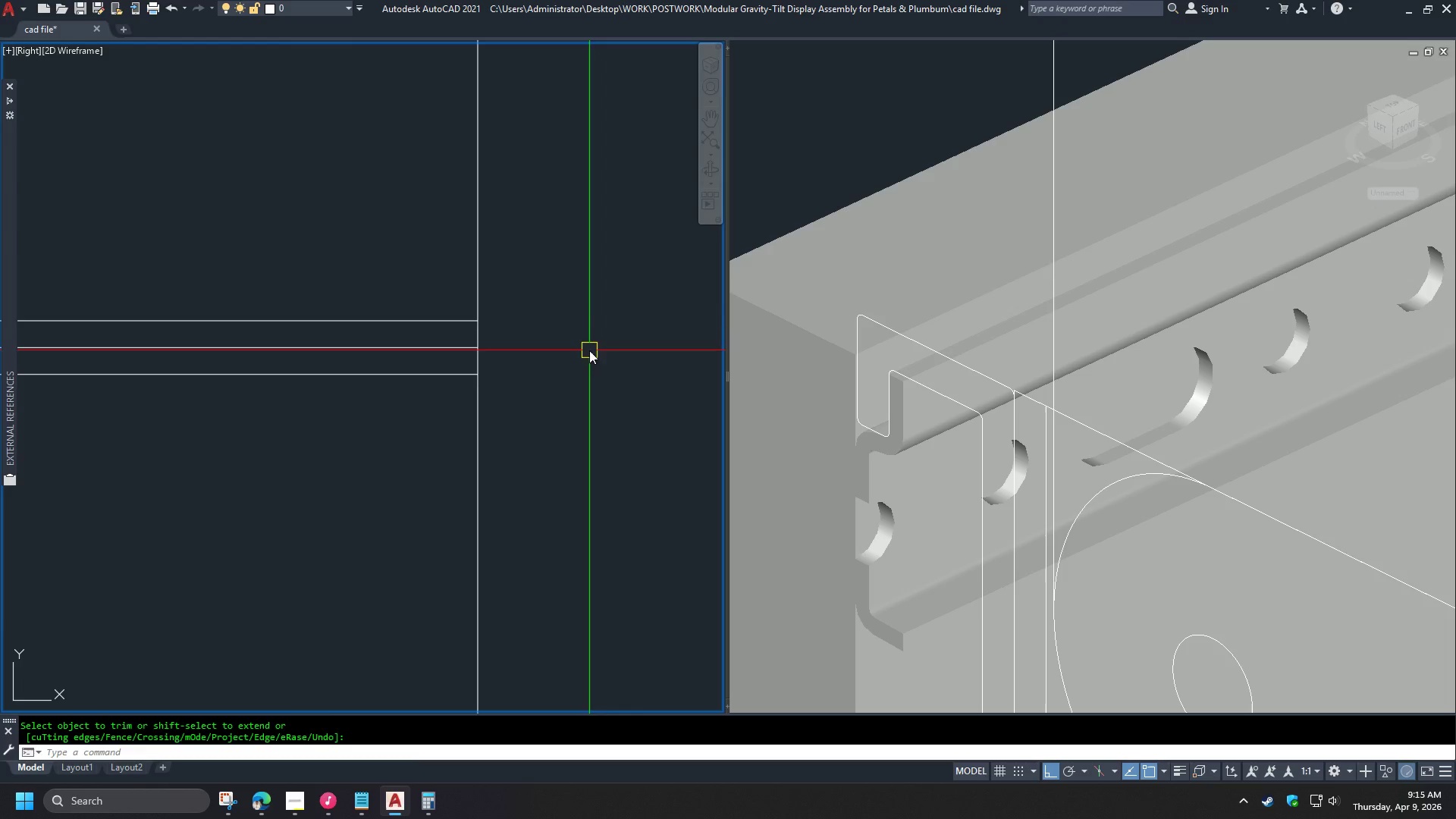 
scroll: coordinate [608, 353], scroll_direction: down, amount: 4.0
 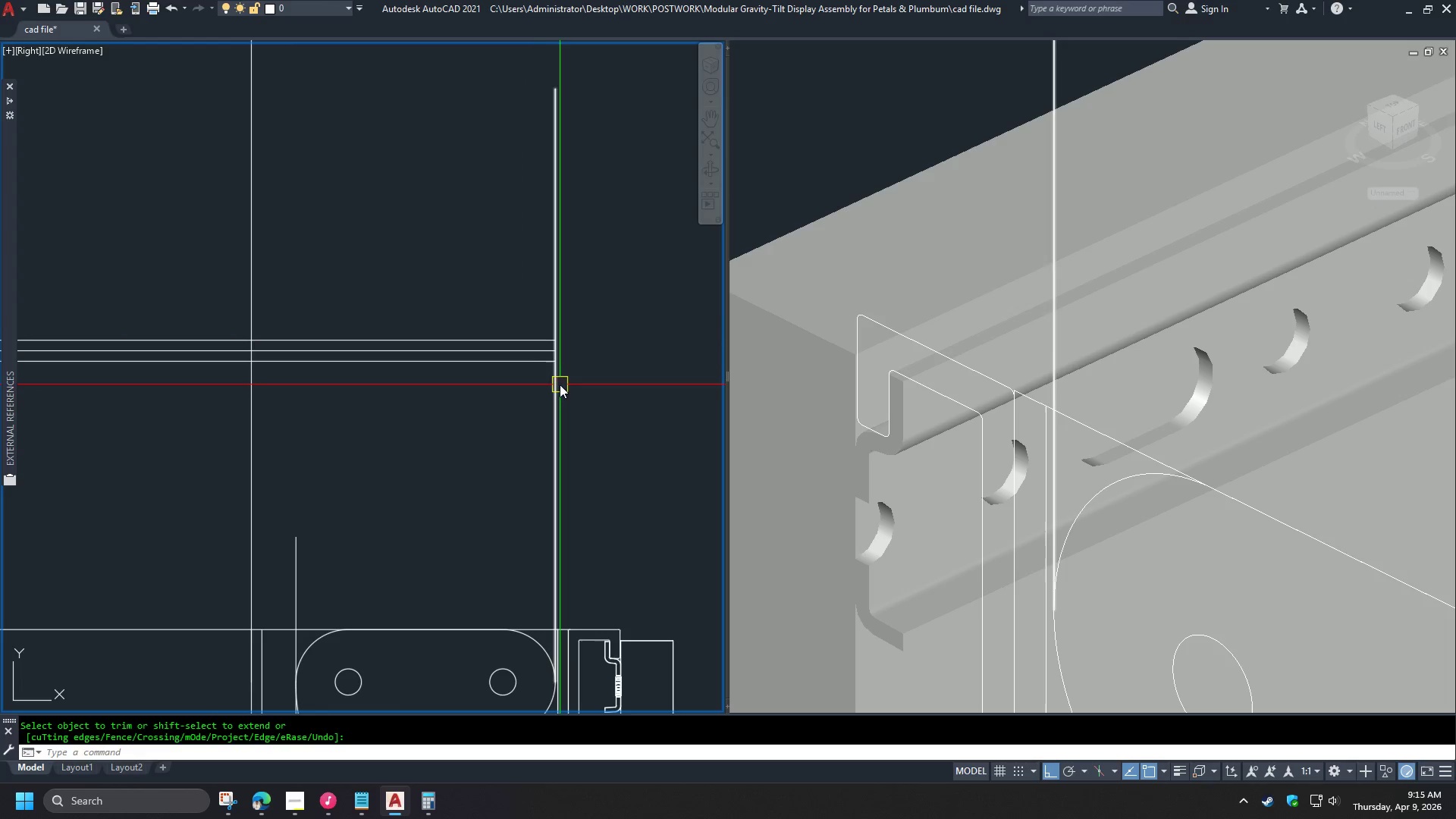 
key(F)
 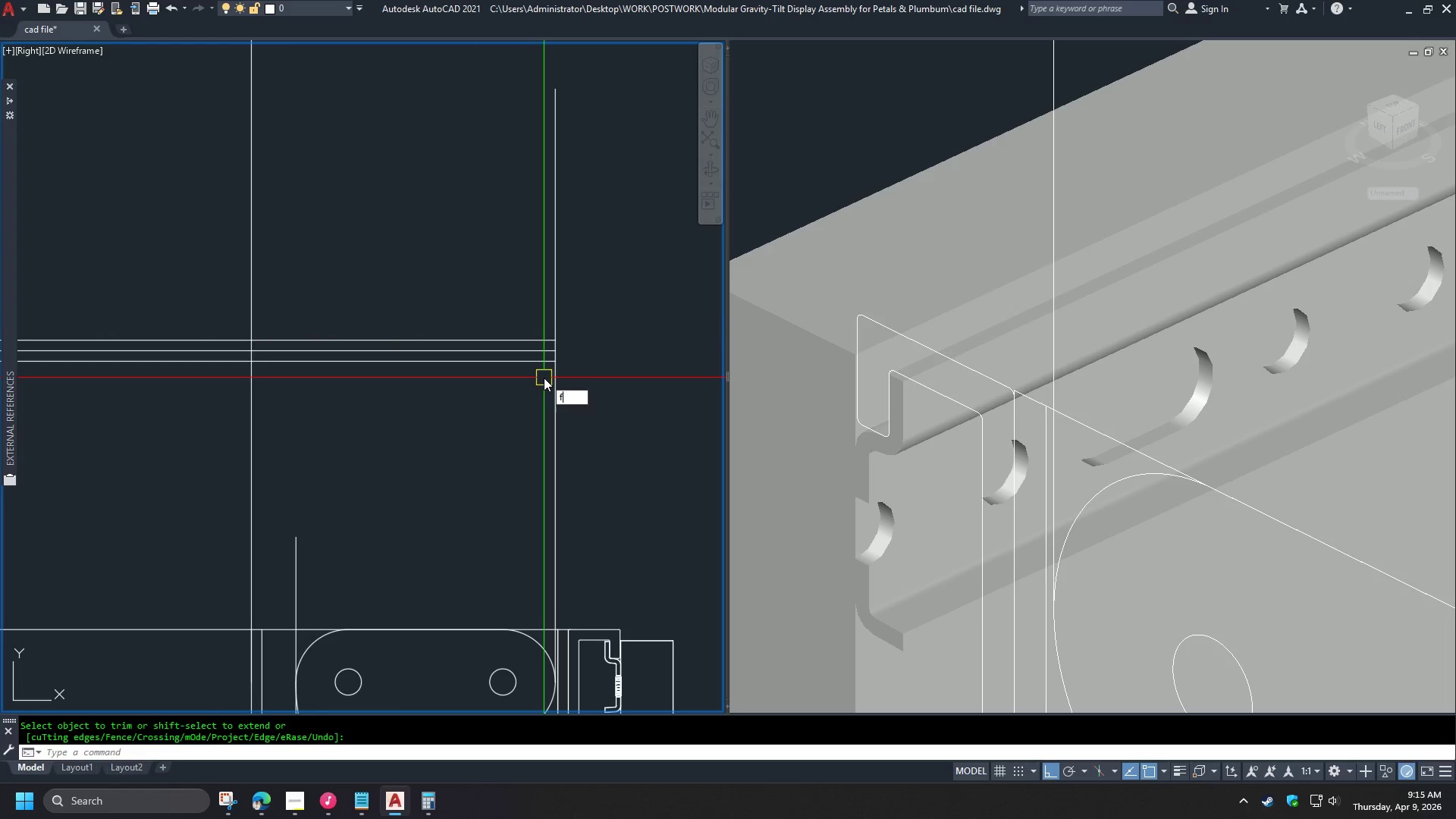 
key(Space)
 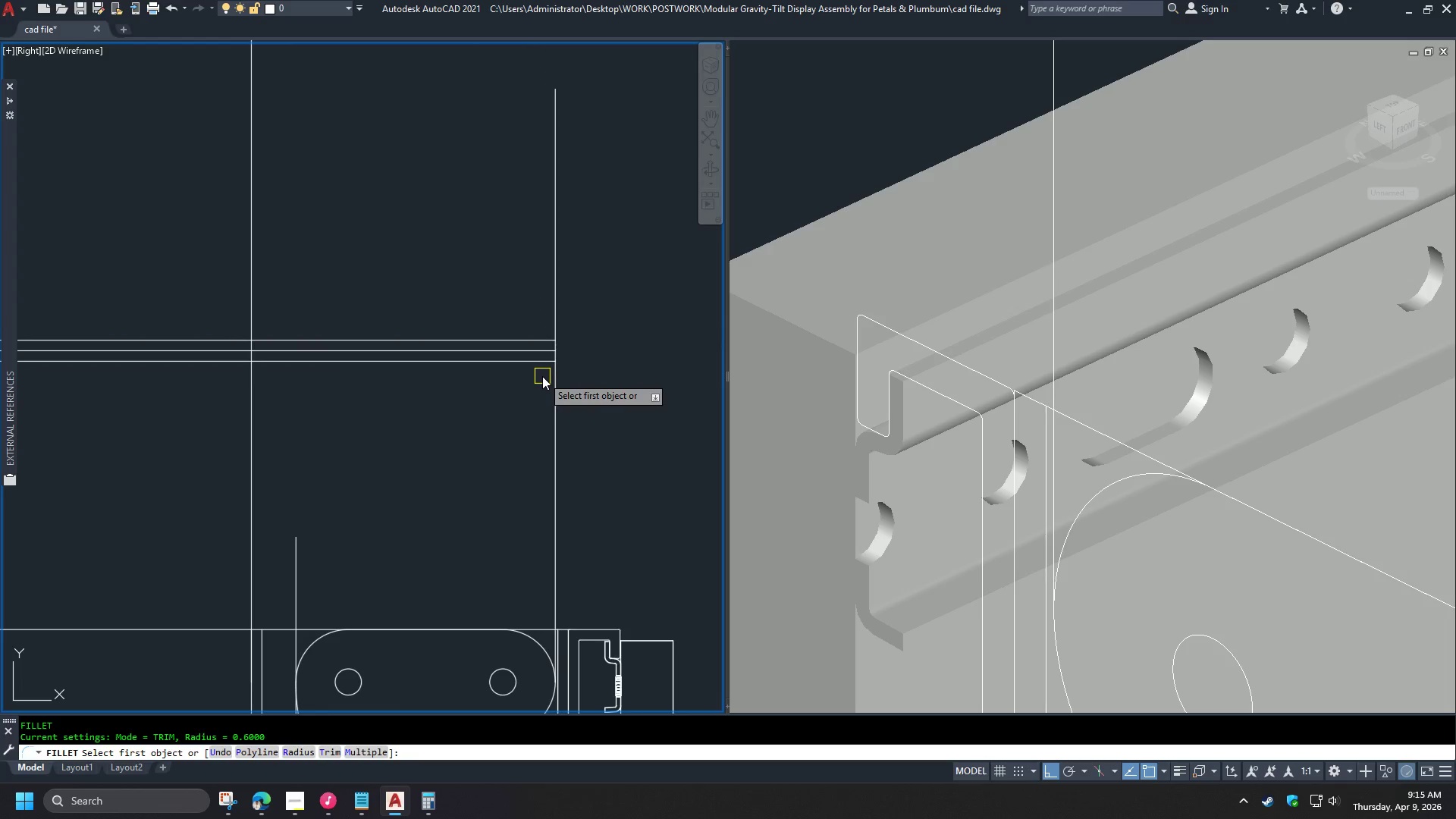 
key(R)
 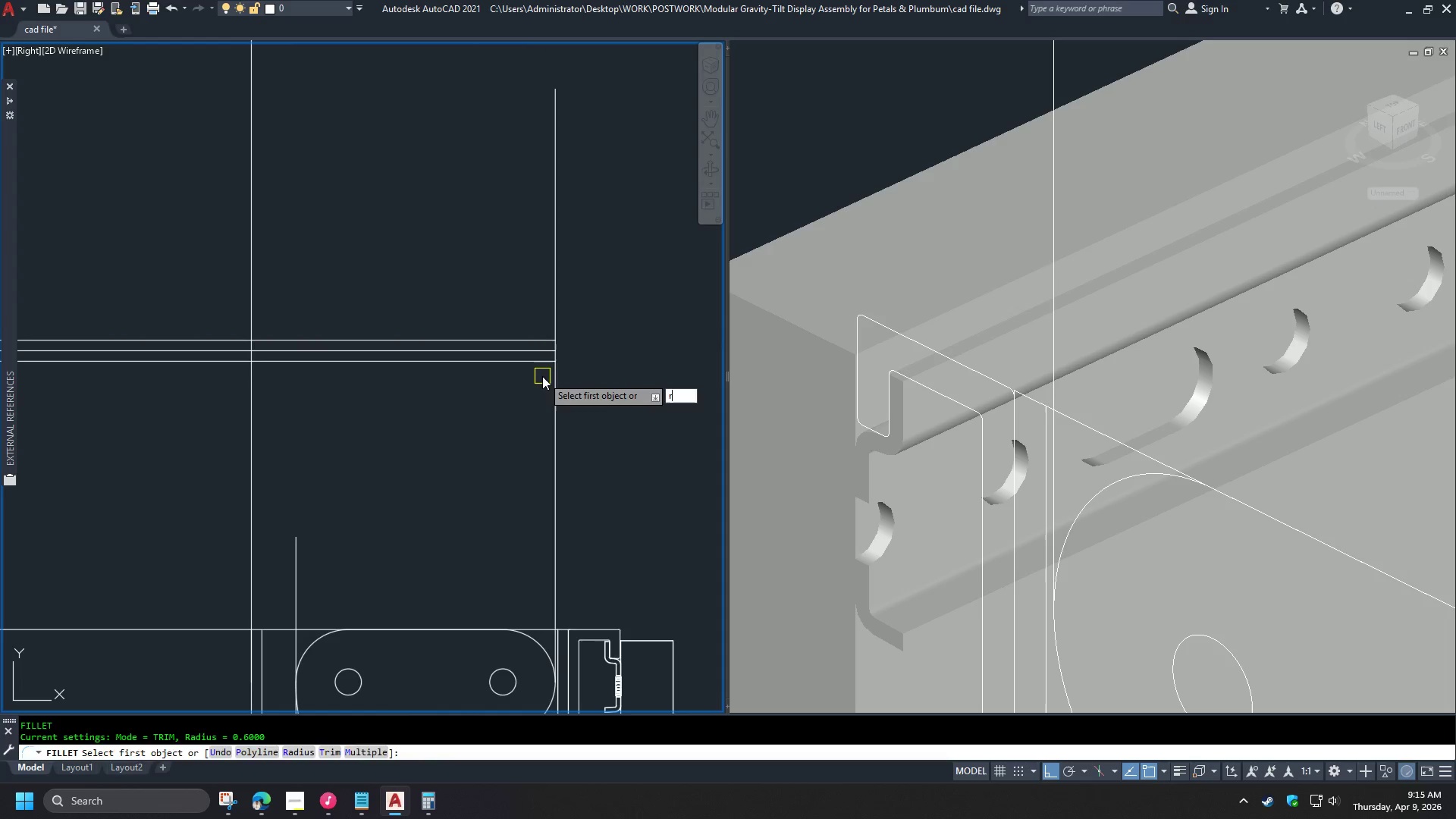 
key(Space)
 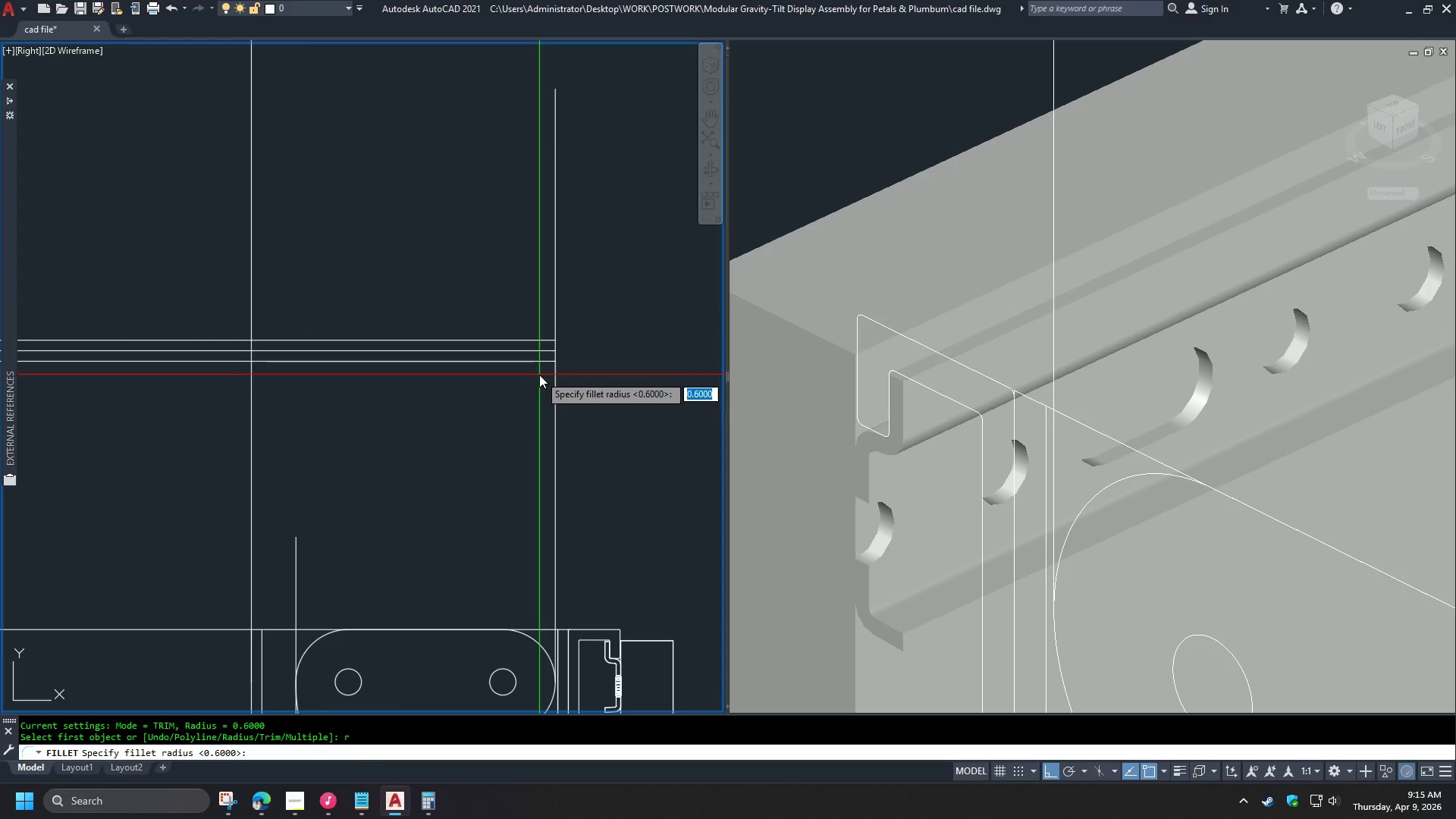 
key(0)
 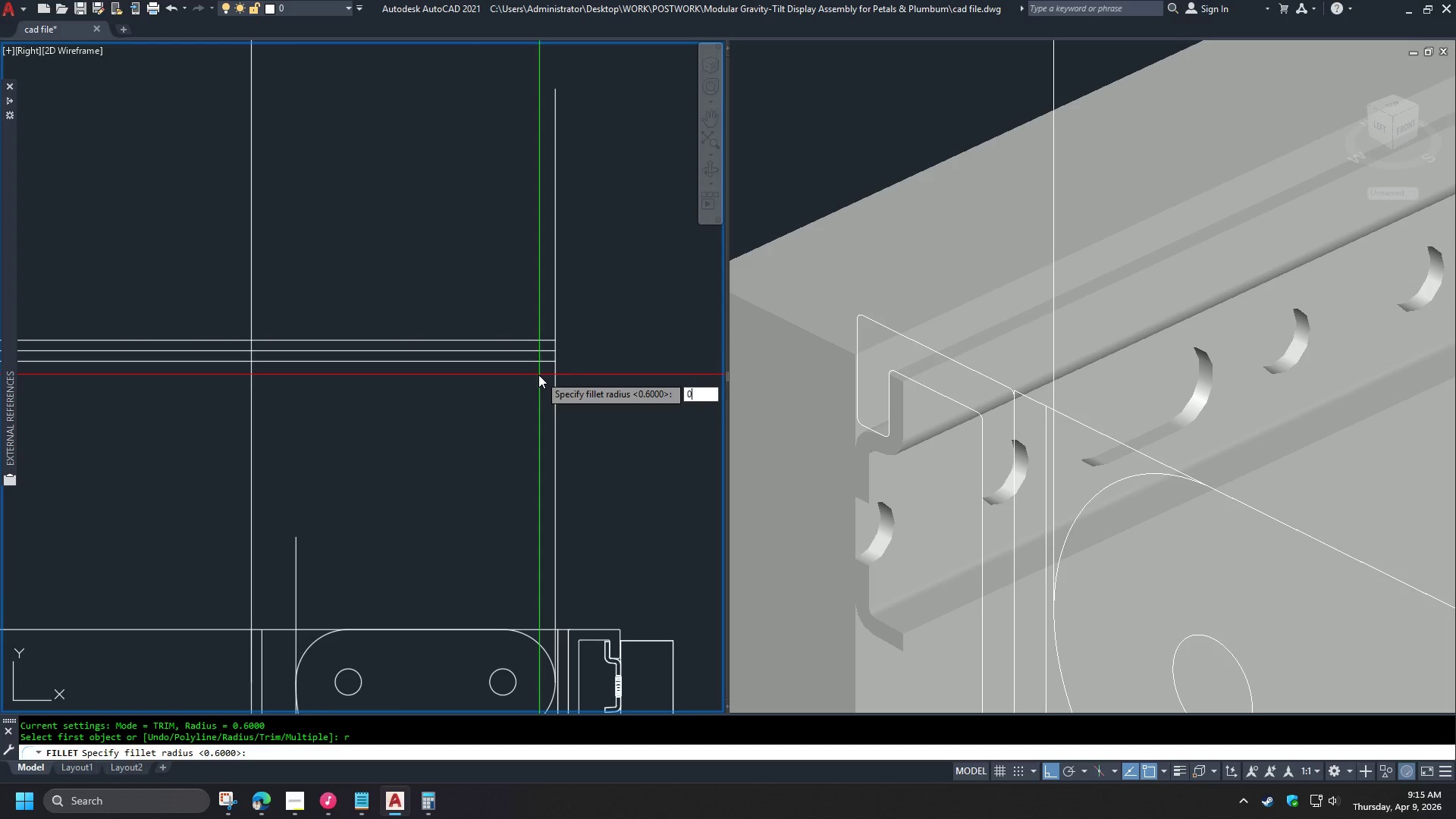 
key(Space)
 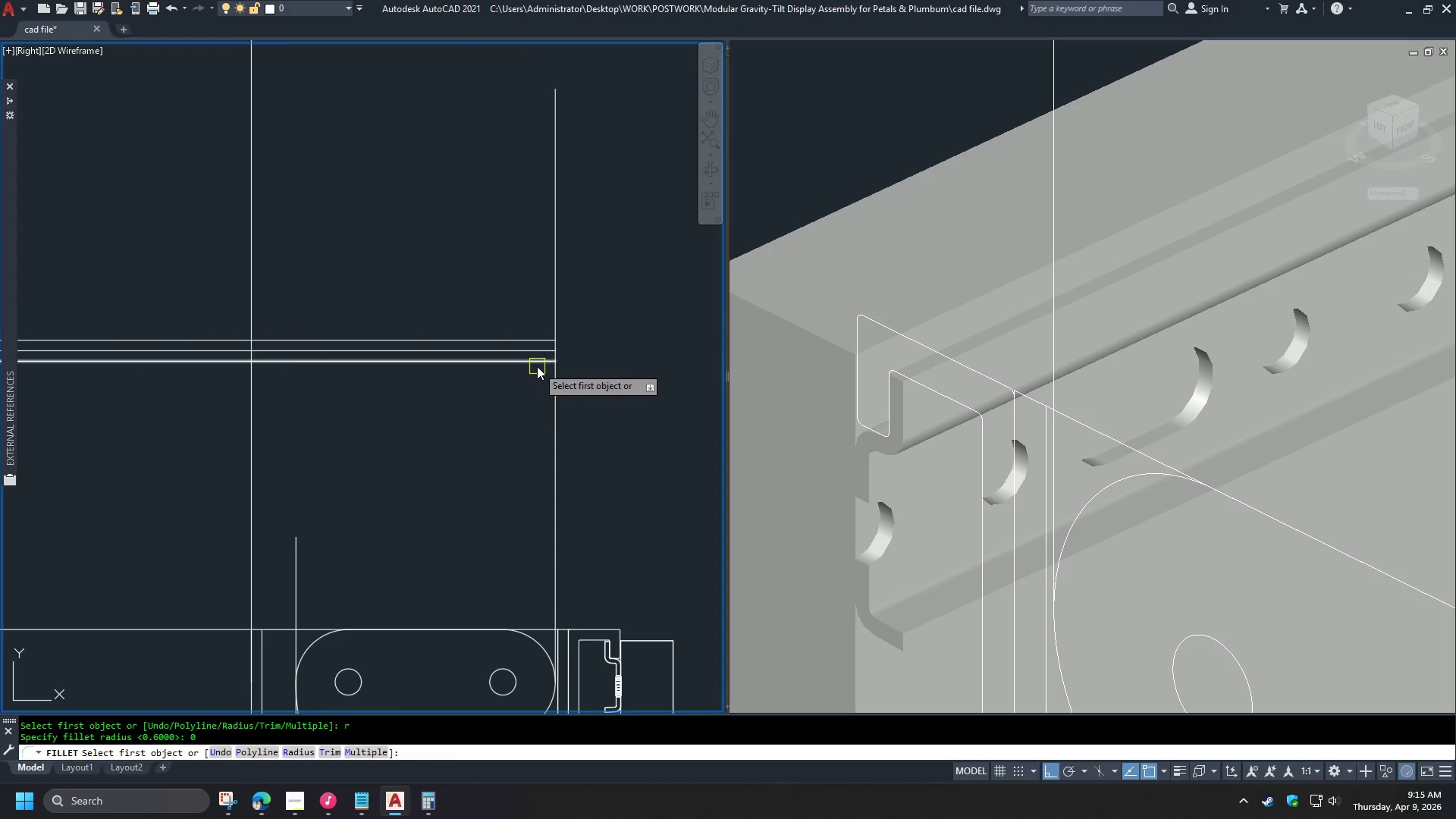 
left_click([537, 366])
 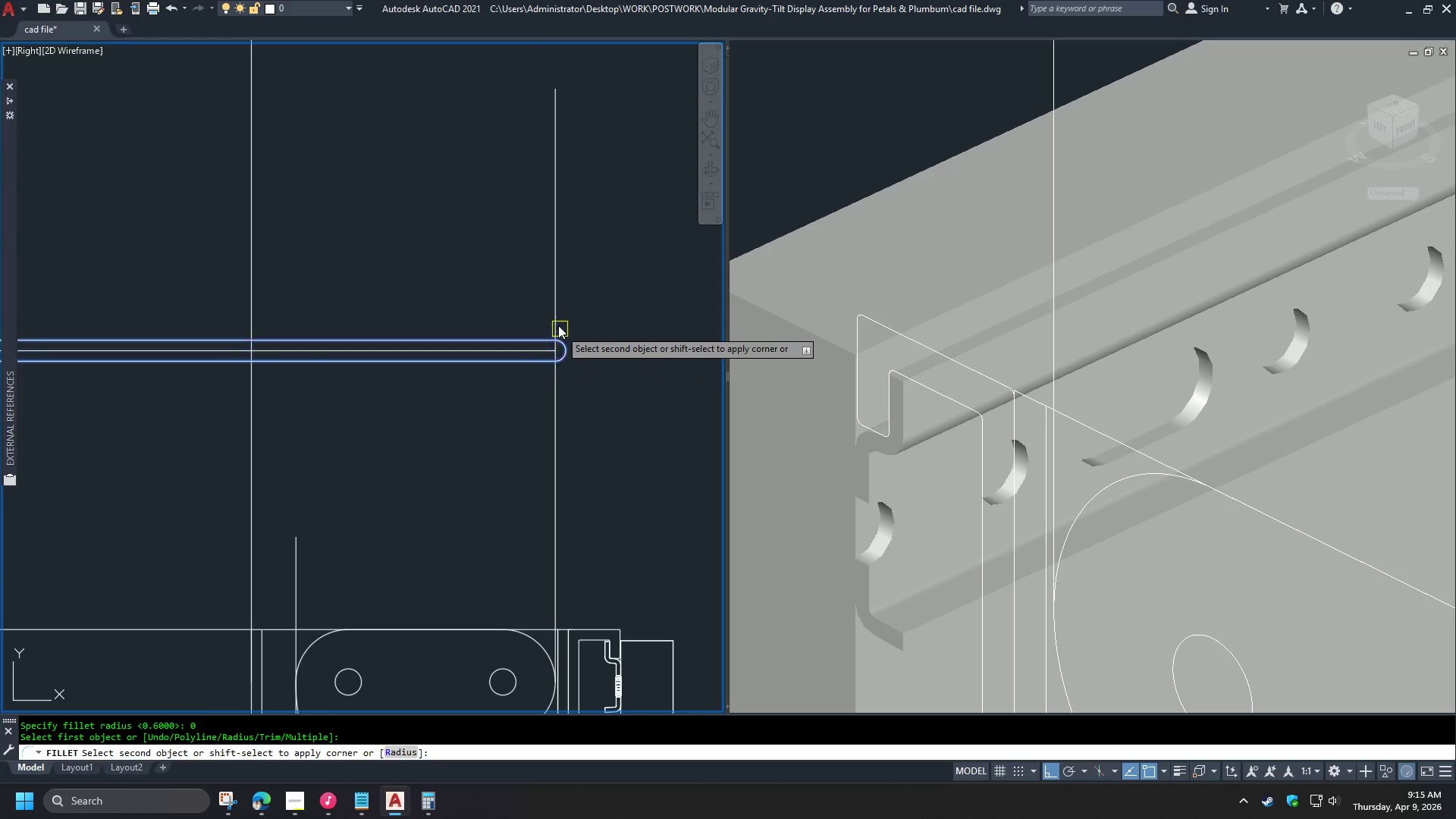 
left_click([558, 322])
 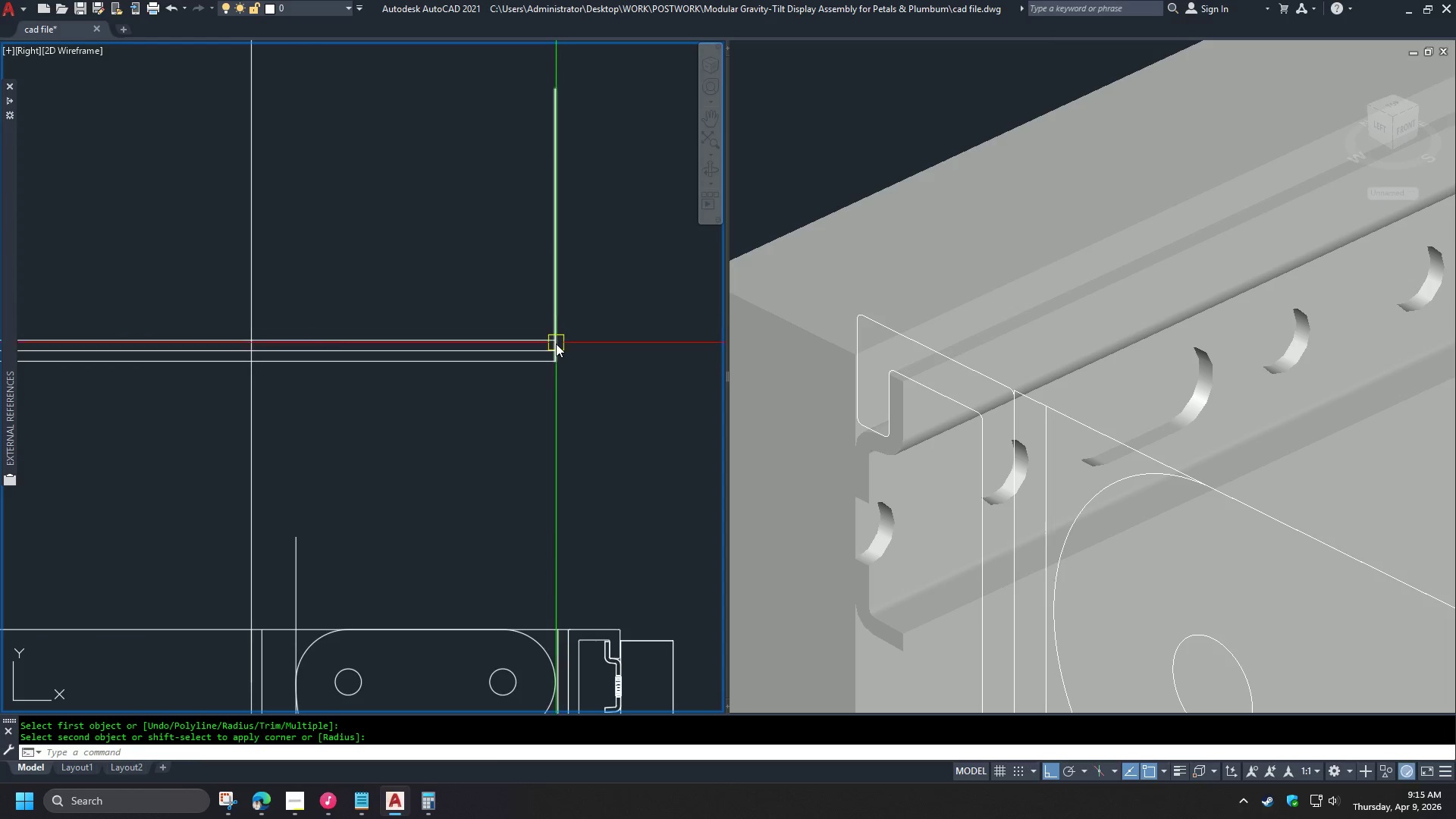 
key(Space)
 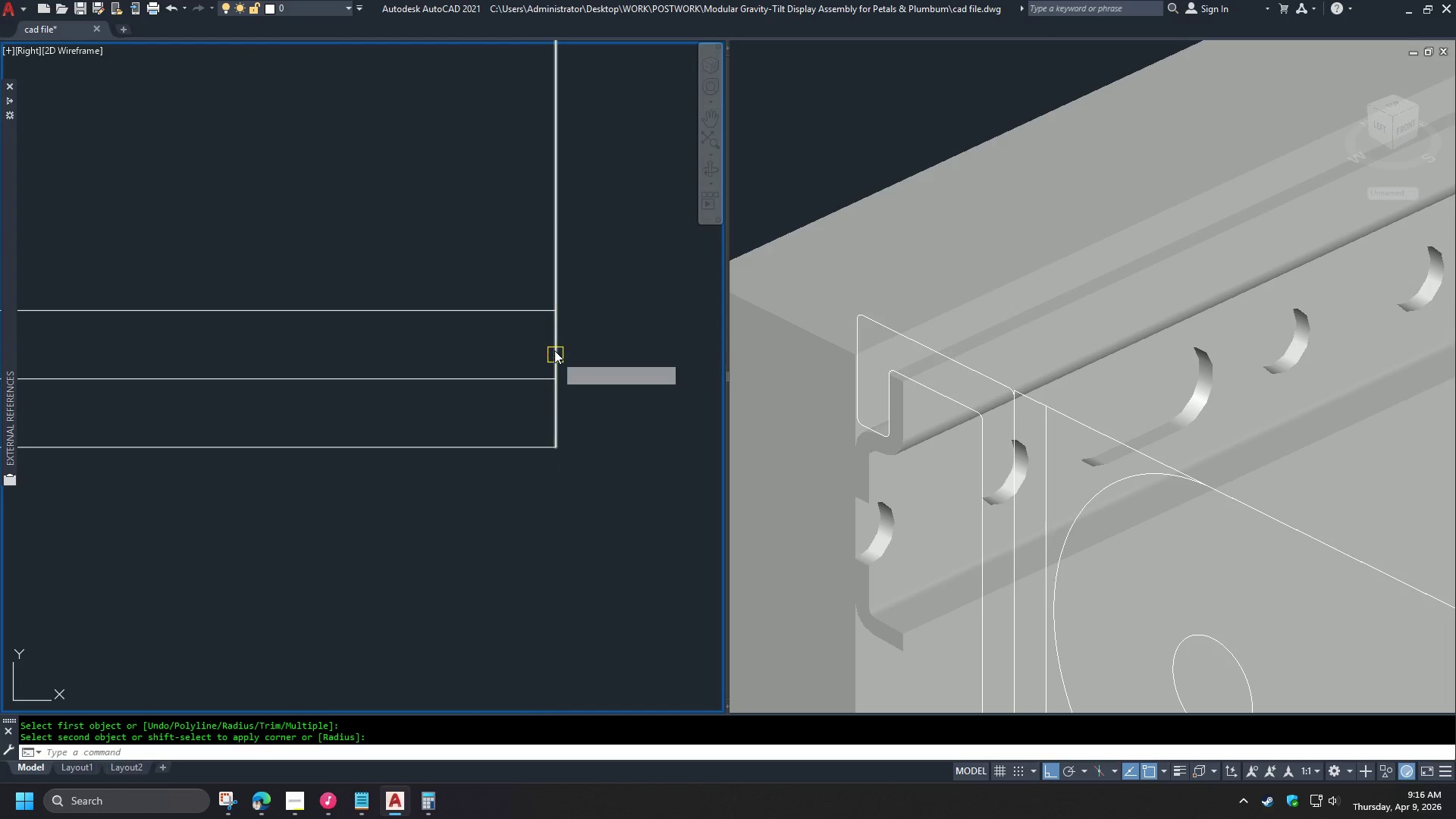 
left_click([554, 350])
 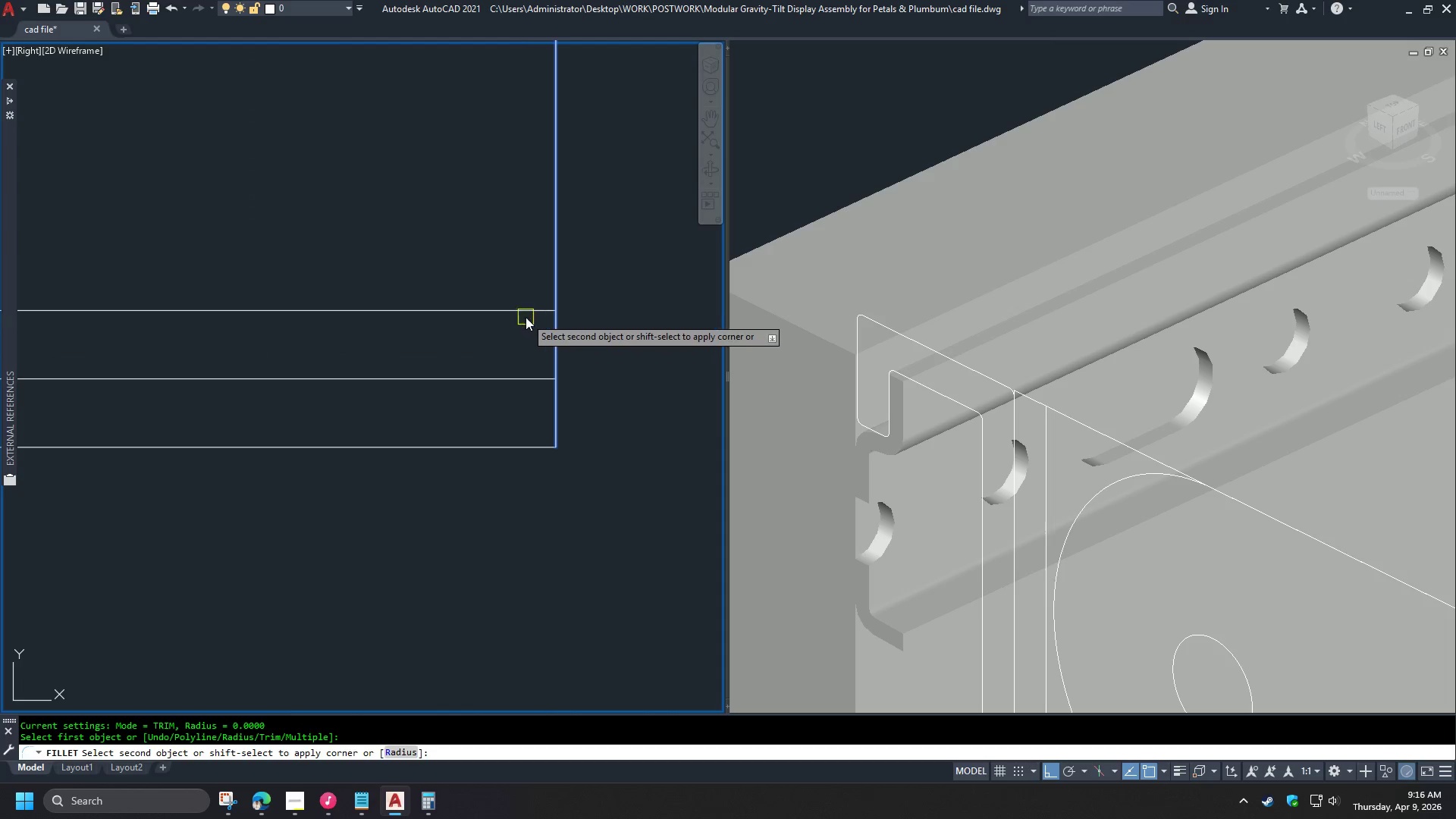 
scroll: coordinate [555, 348], scroll_direction: up, amount: 4.0
 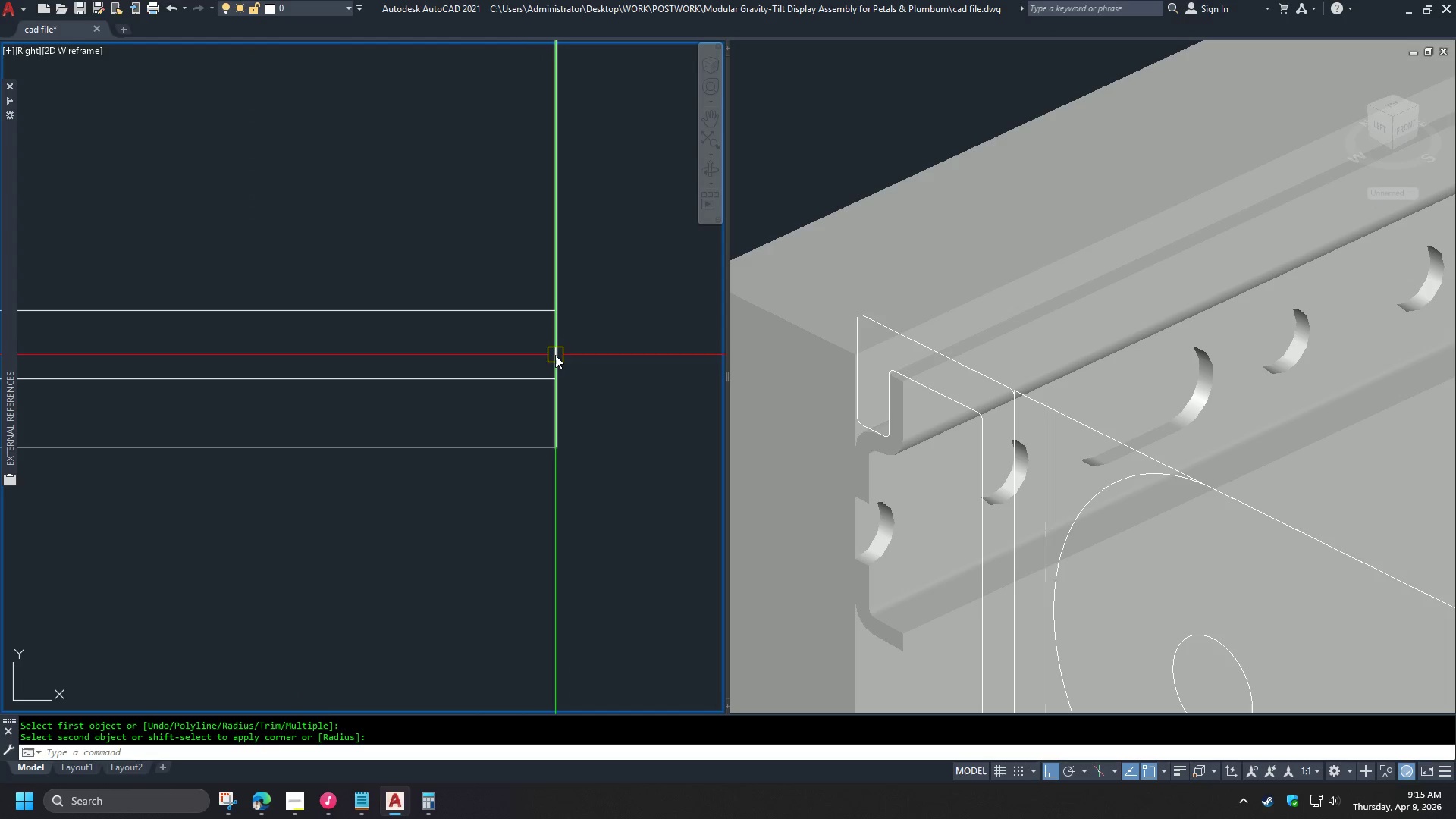 
double_click([522, 312])
 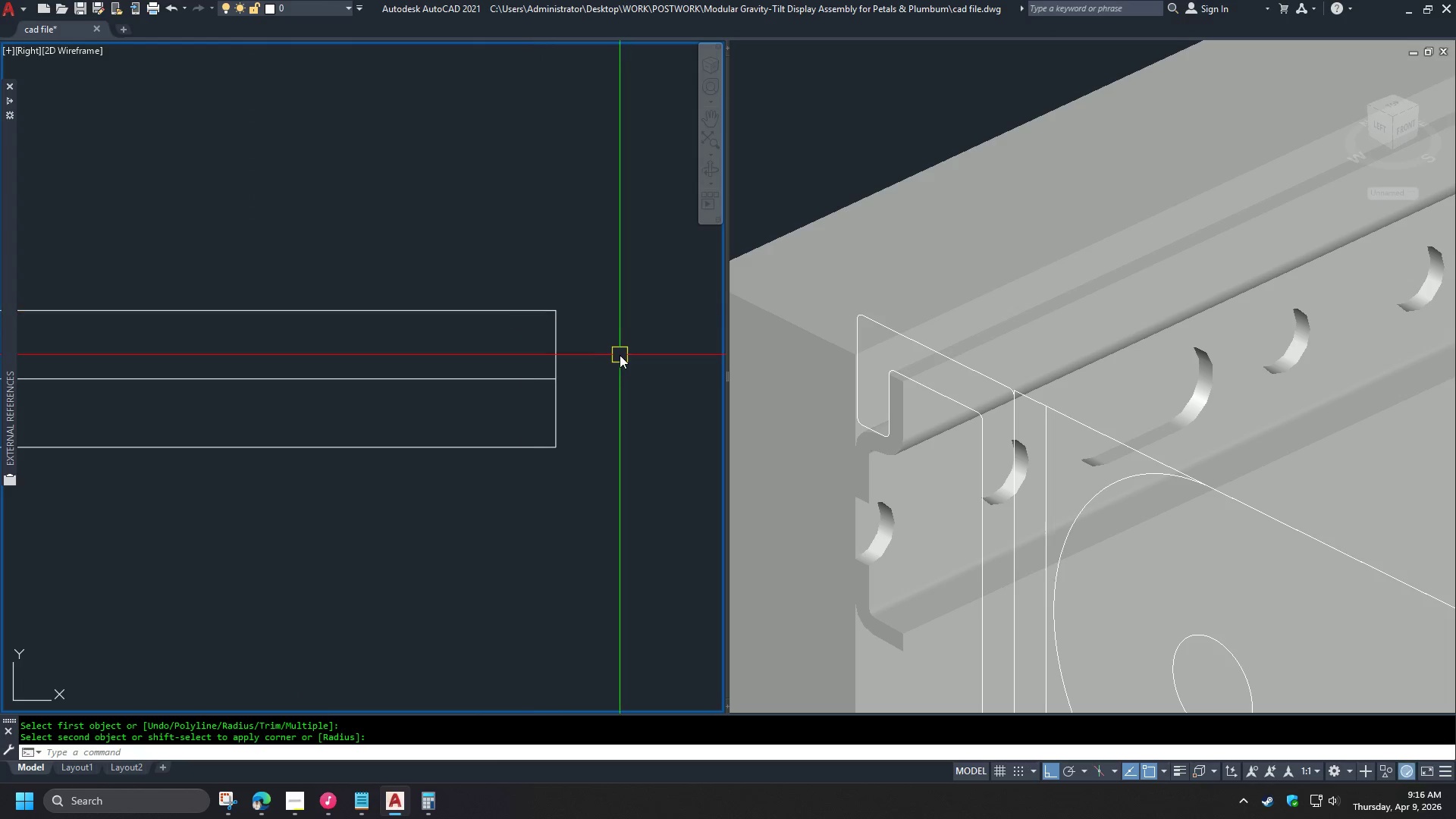 
scroll: coordinate [666, 367], scroll_direction: down, amount: 6.0
 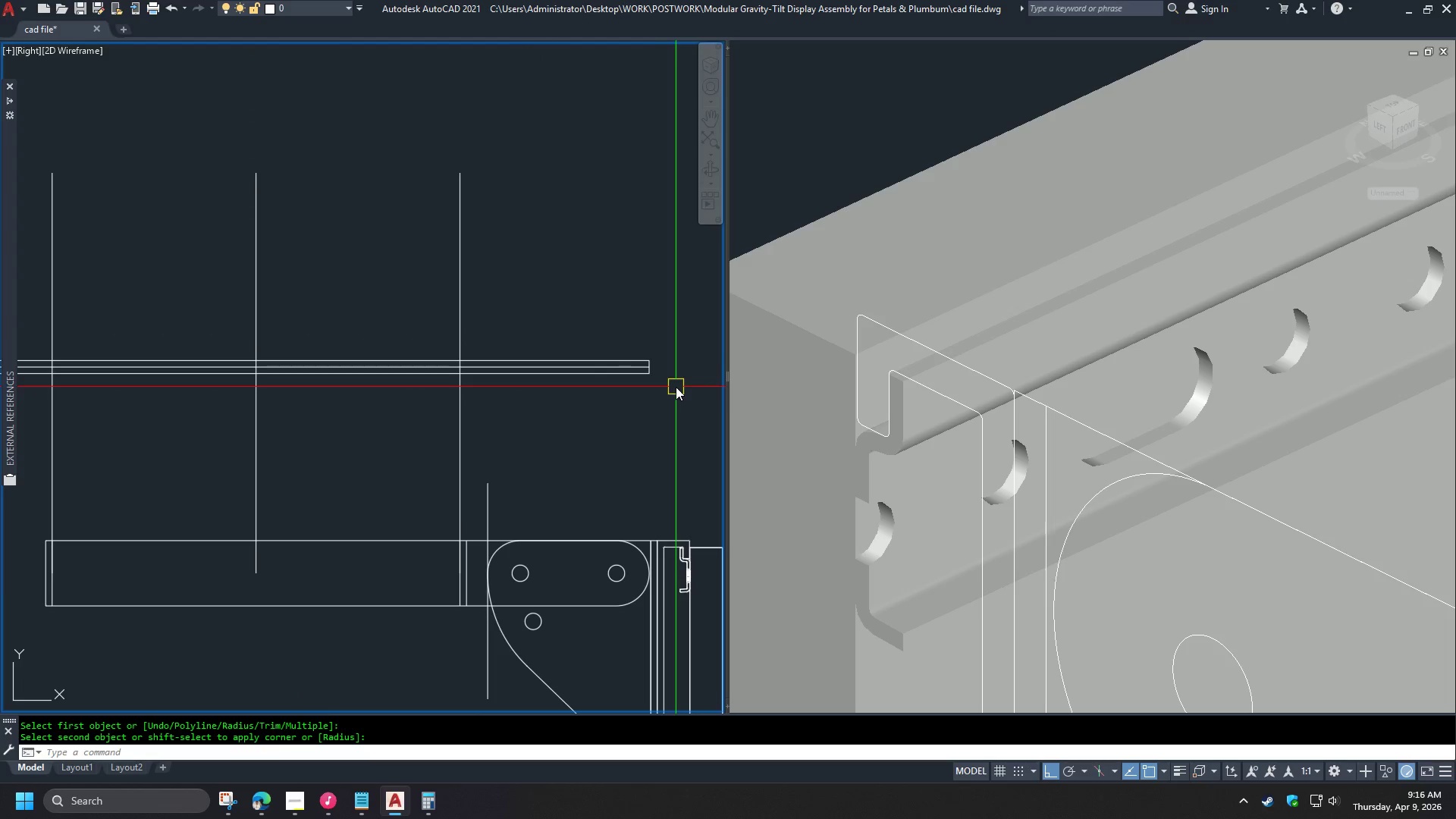 
scroll: coordinate [658, 363], scroll_direction: up, amount: 5.0
 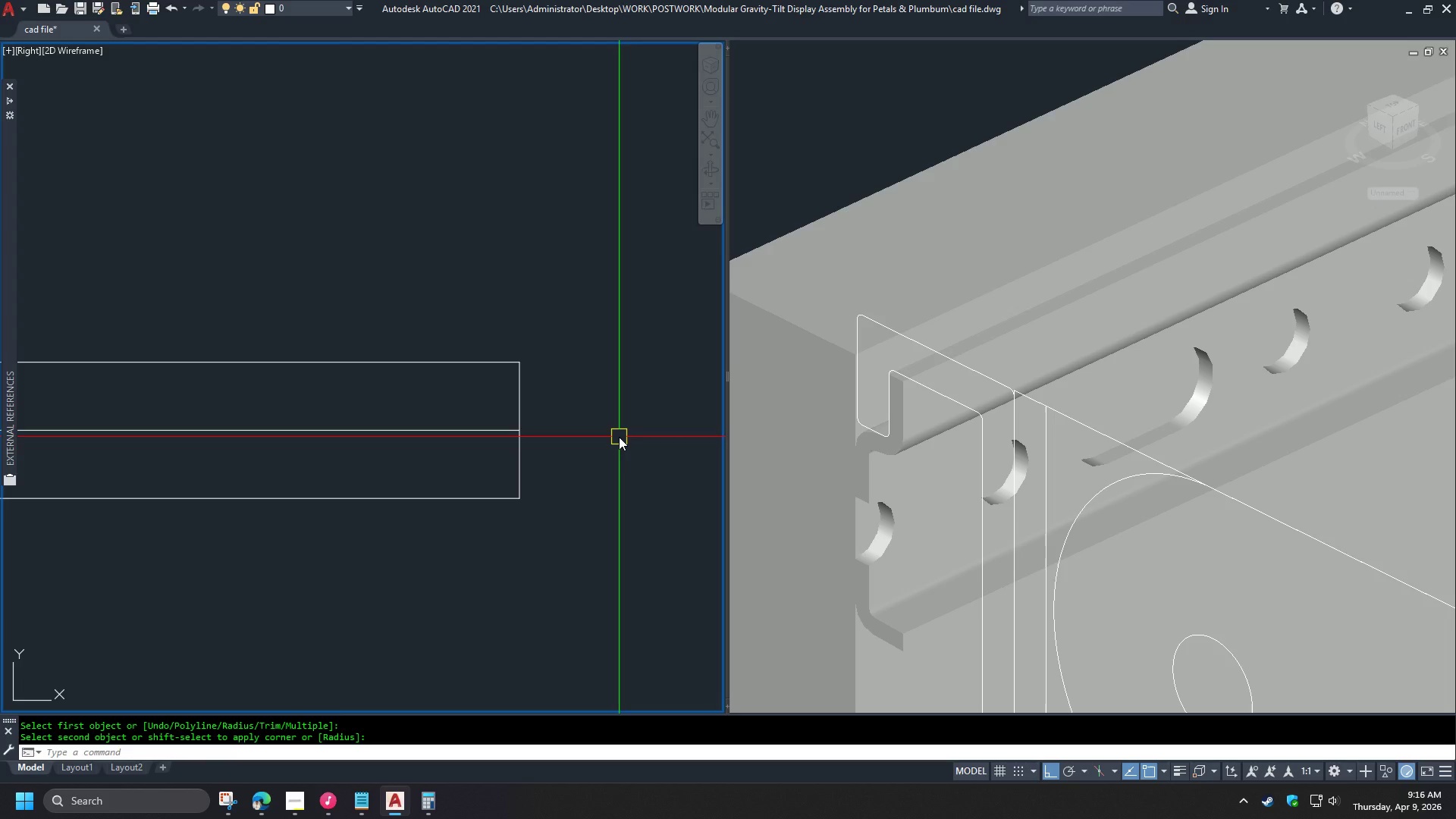 
scroll: coordinate [638, 479], scroll_direction: down, amount: 7.0
 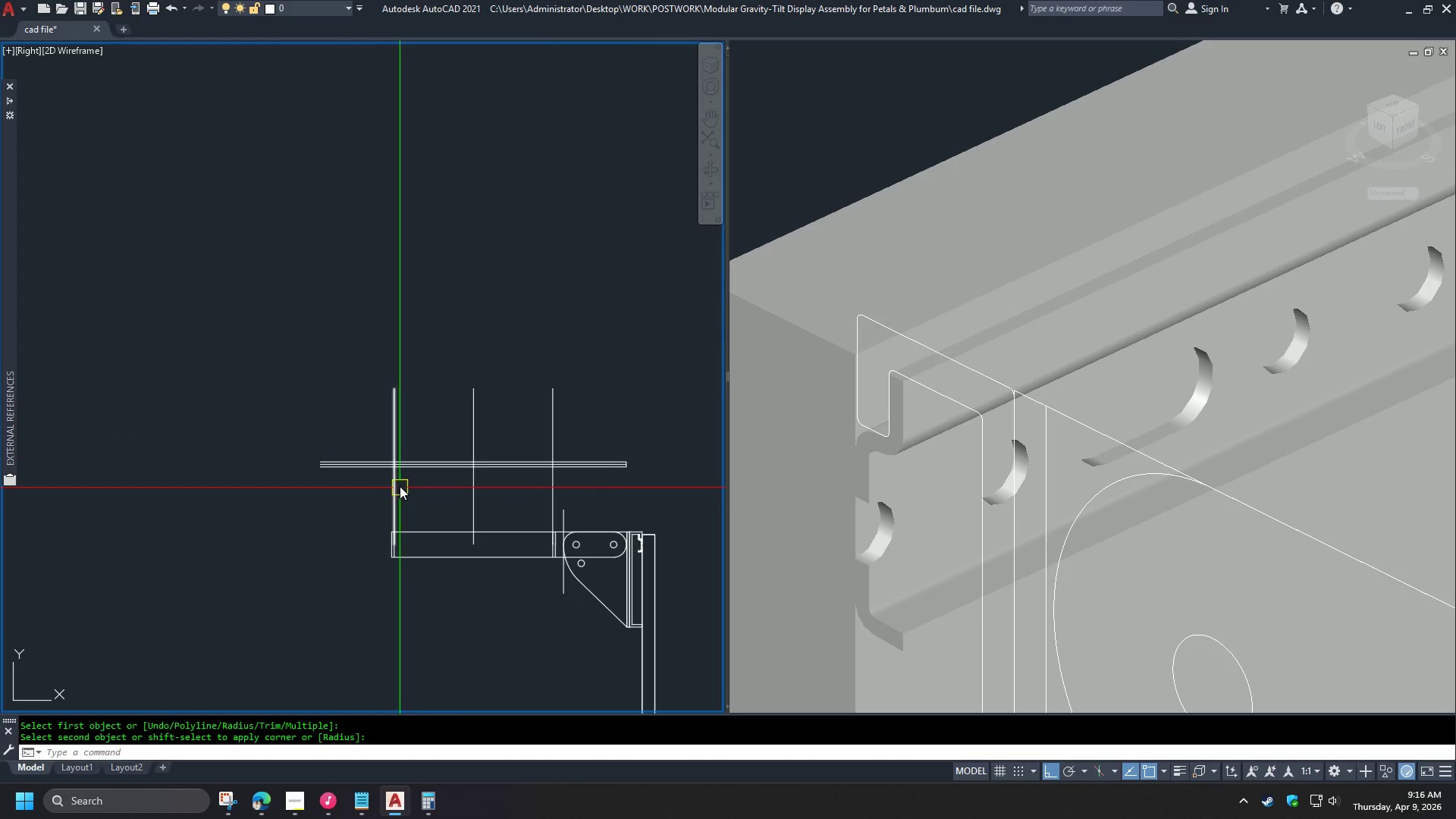 
scroll: coordinate [425, 472], scroll_direction: up, amount: 3.0
 